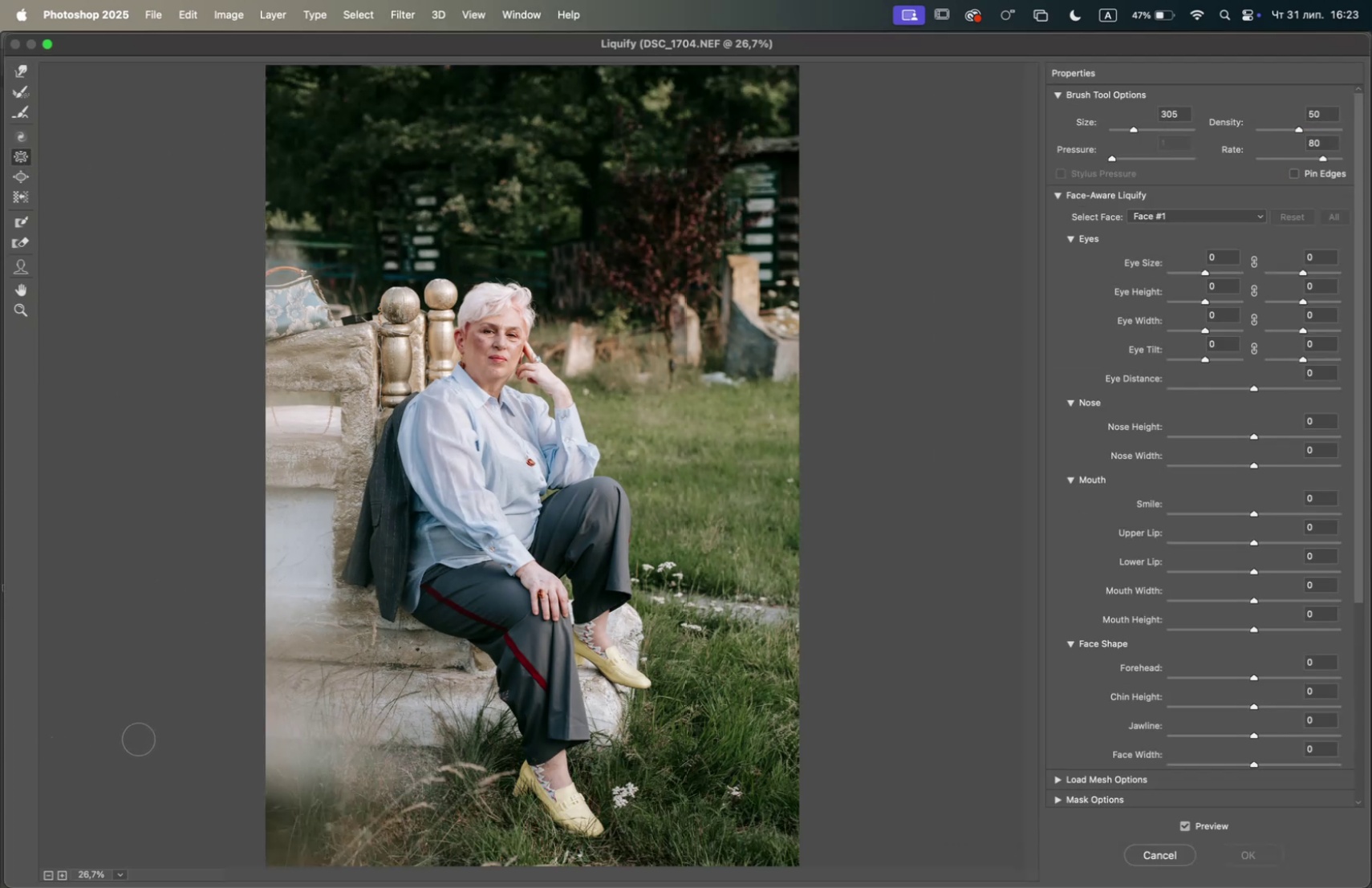 
triple_click([453, 604])
 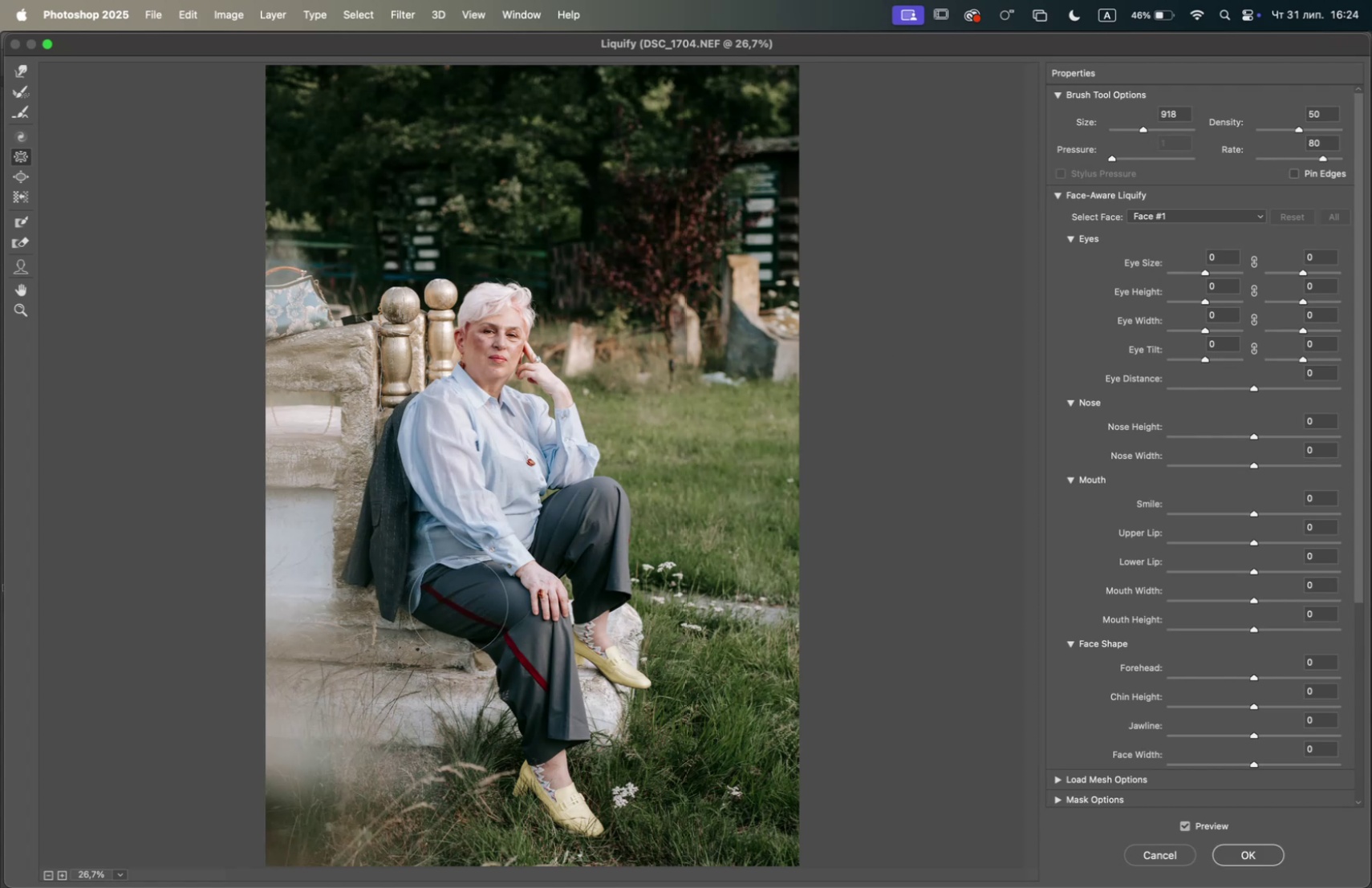 
triple_click([459, 604])
 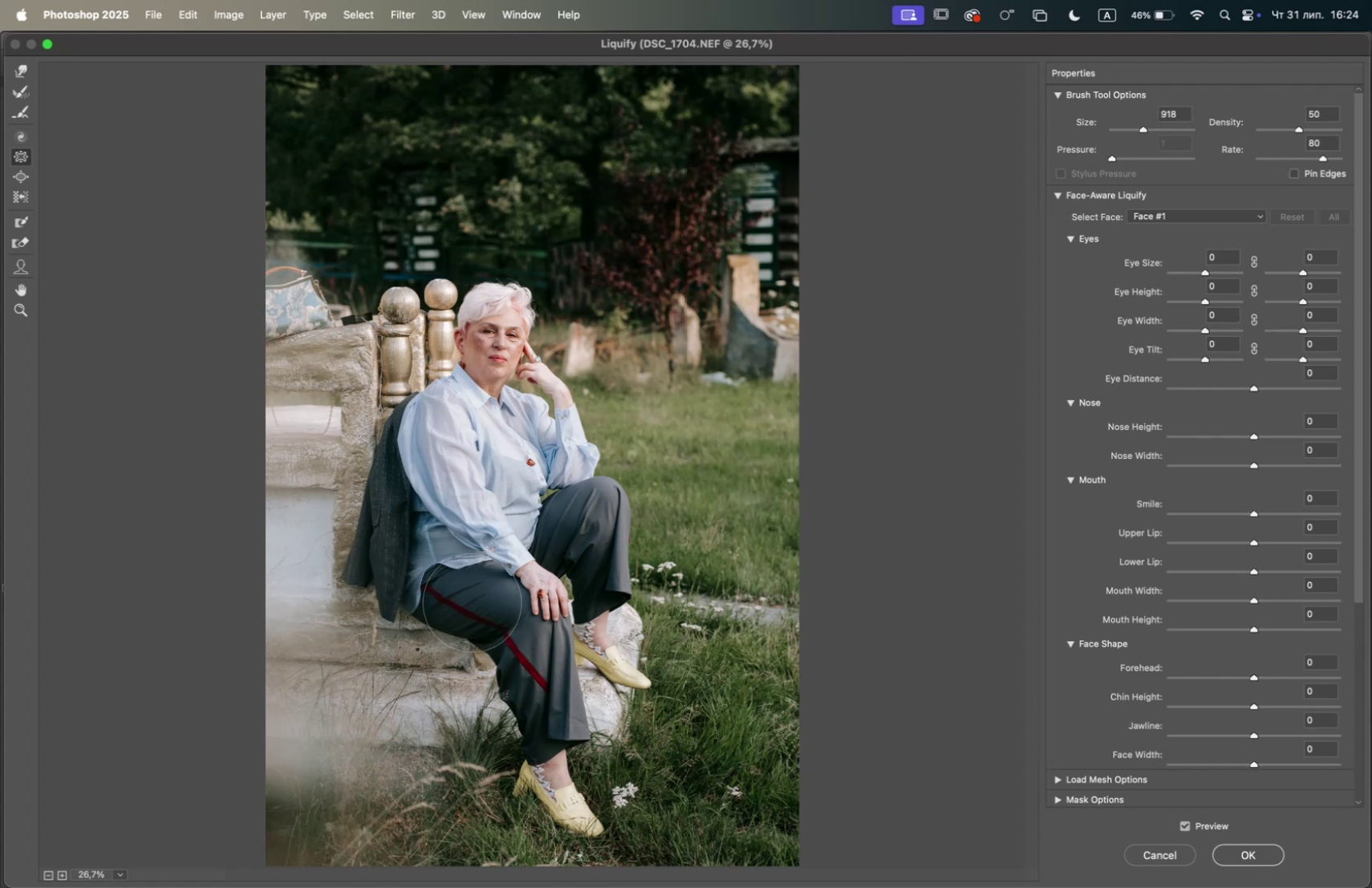 
triple_click([481, 602])
 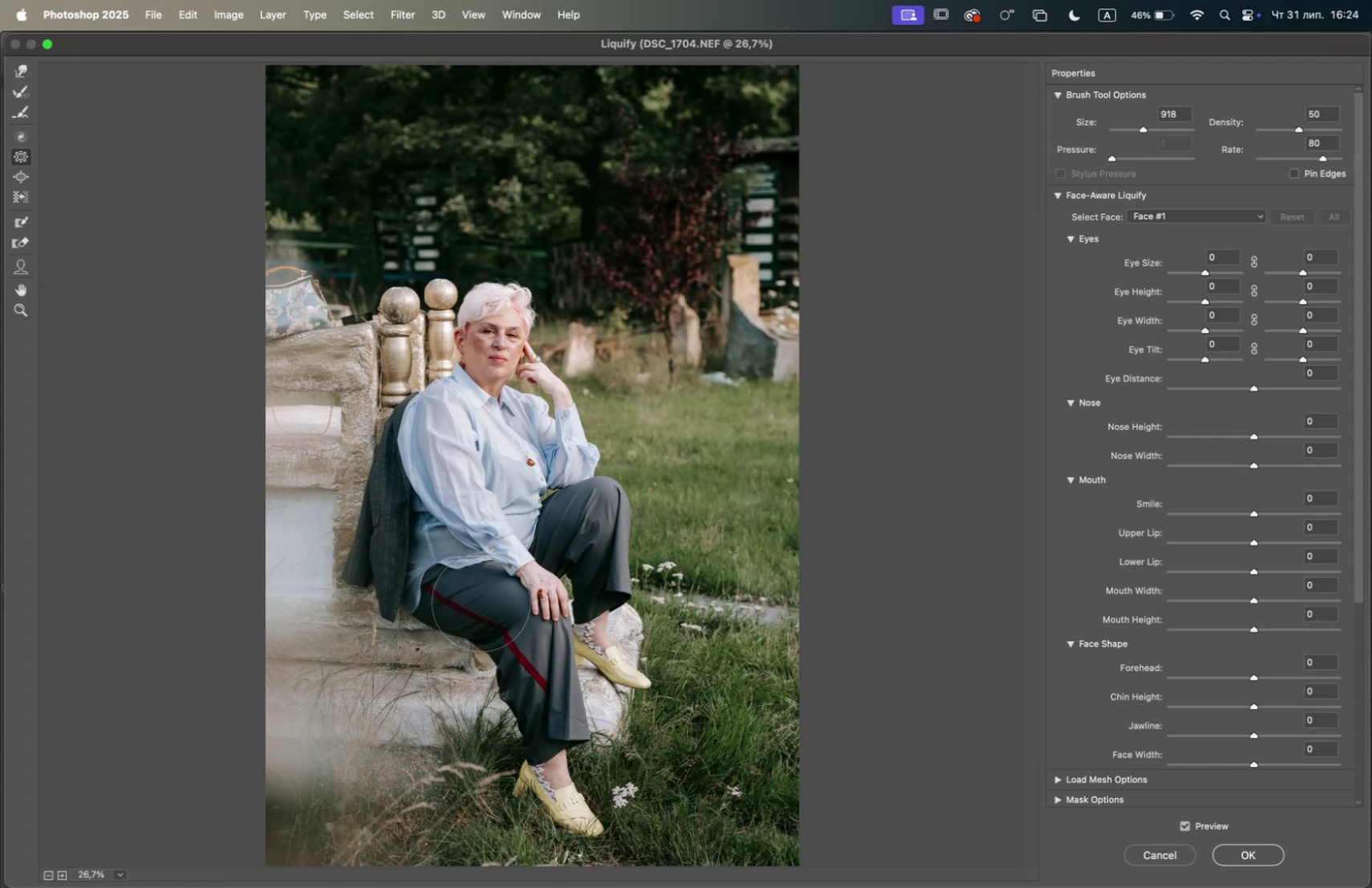 
triple_click([481, 601])
 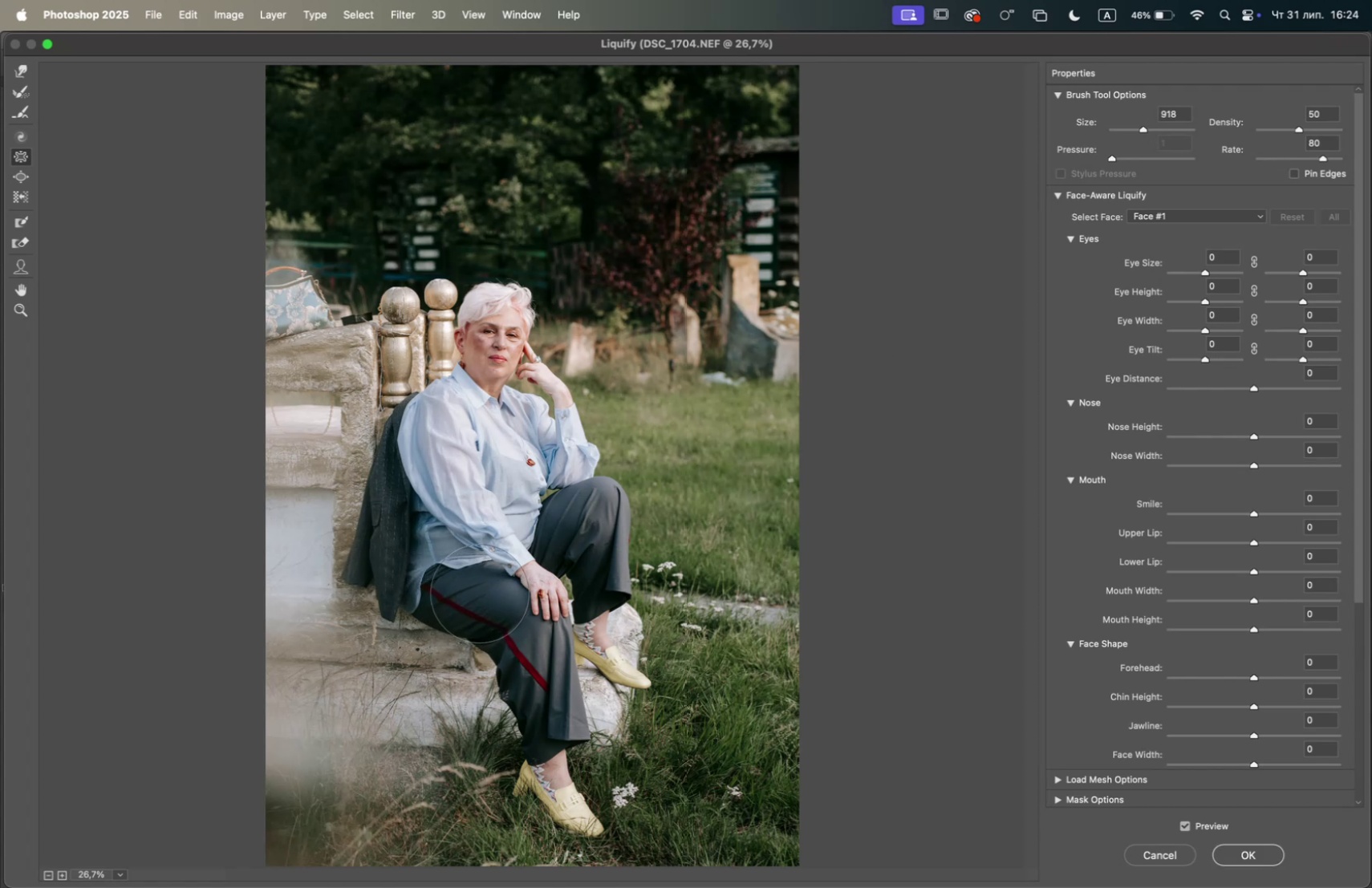 
left_click([480, 590])
 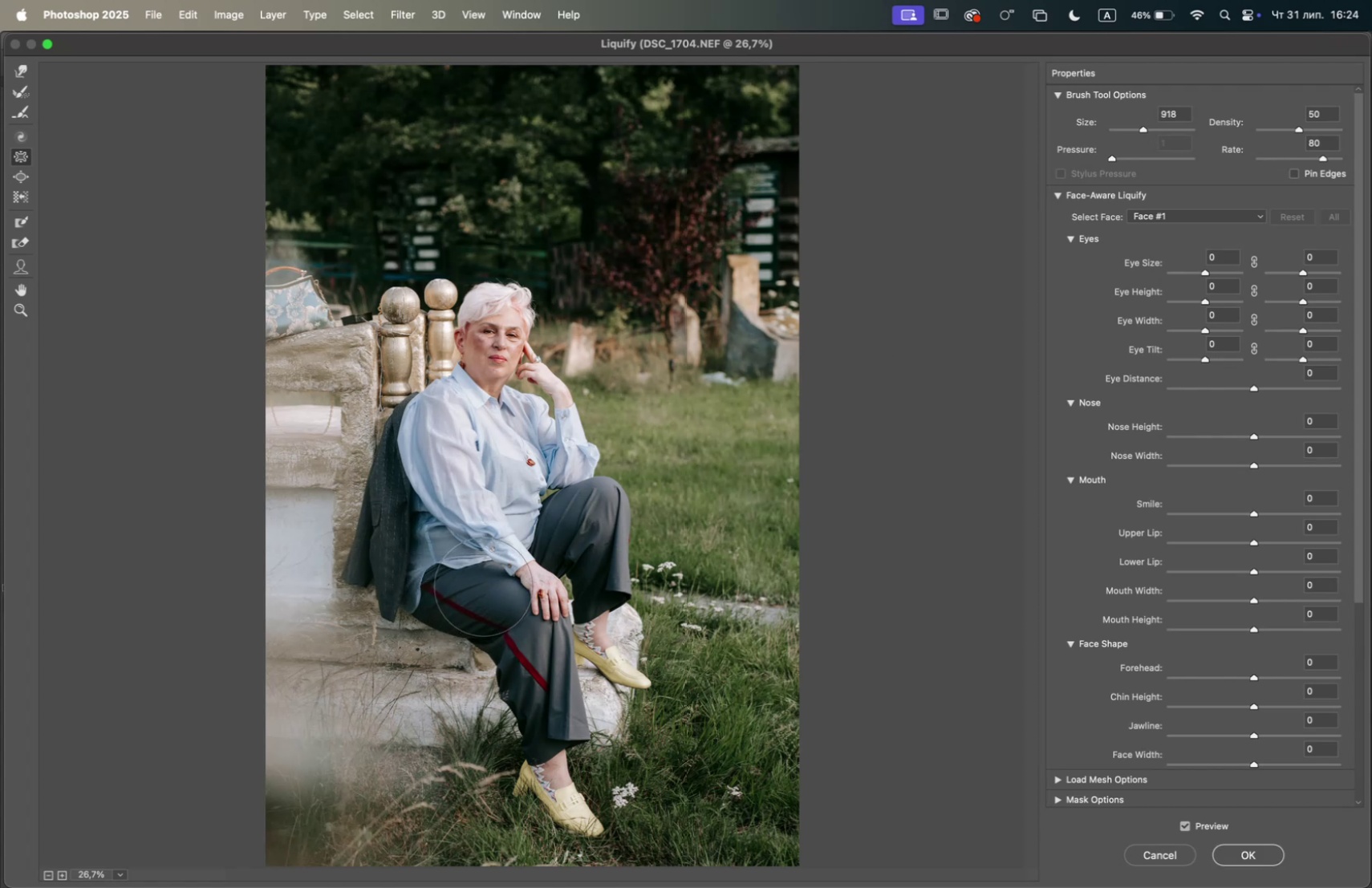 
triple_click([485, 583])
 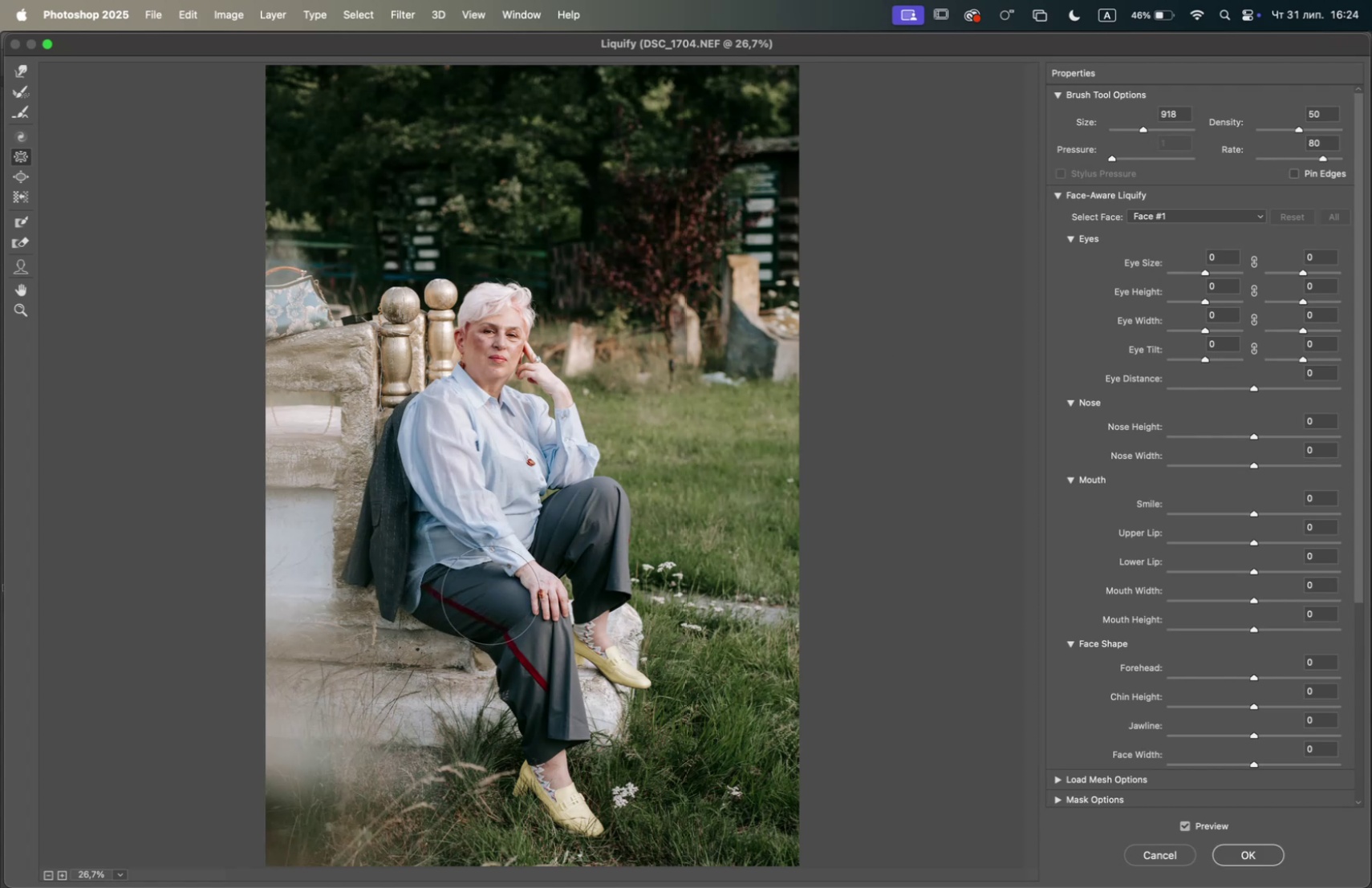 
triple_click([492, 593])
 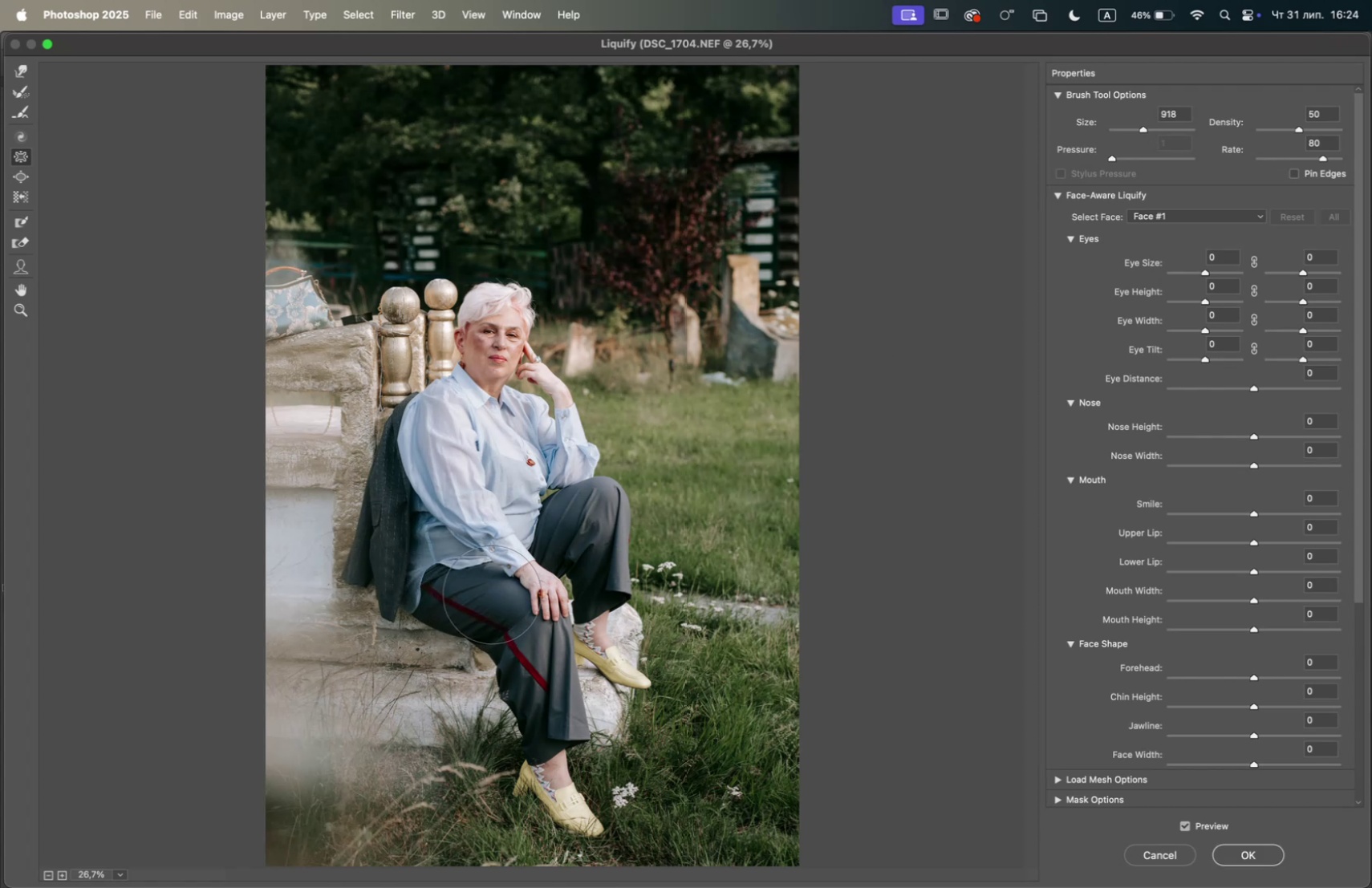 
triple_click([492, 593])
 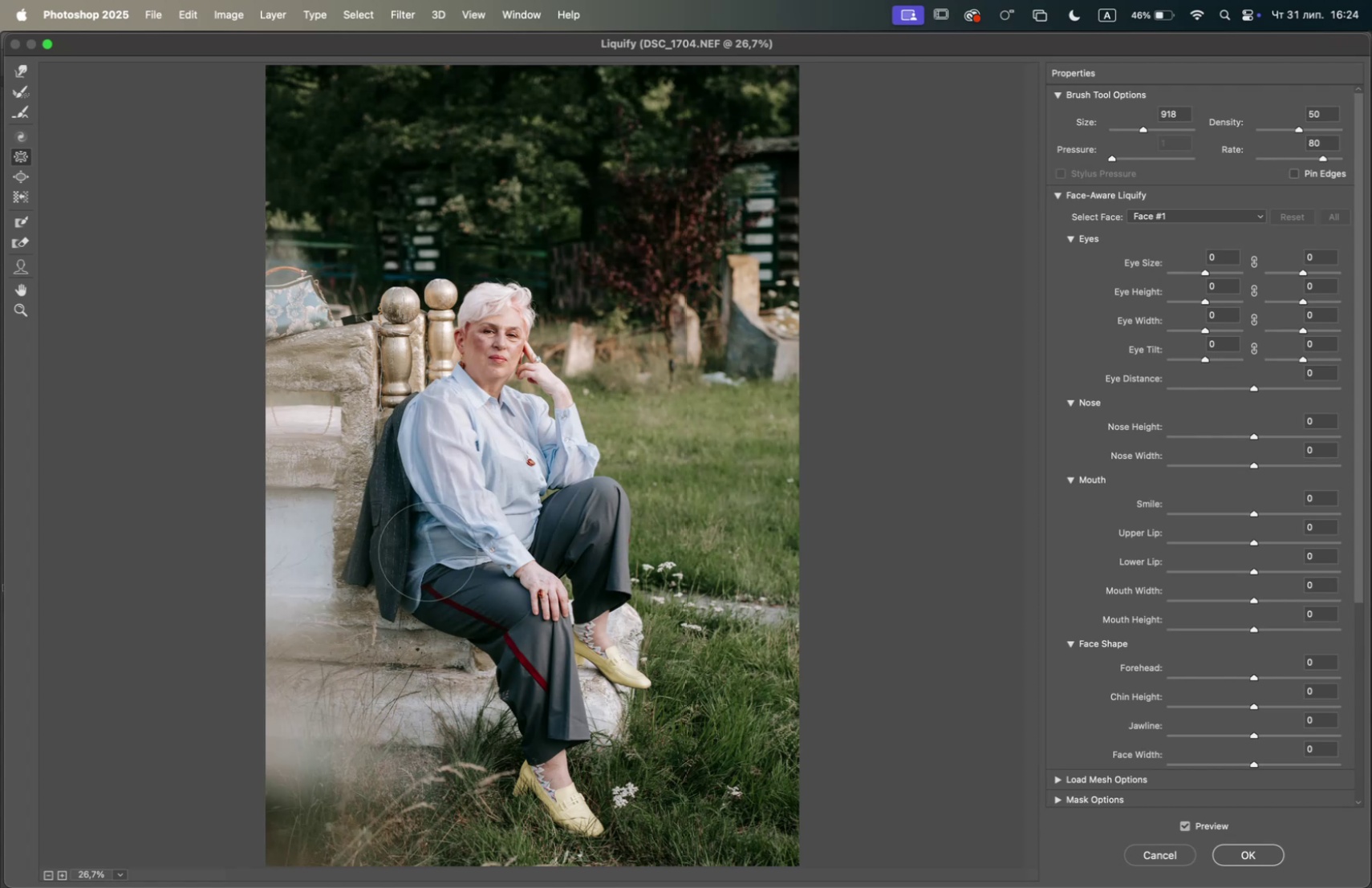 
triple_click([430, 543])
 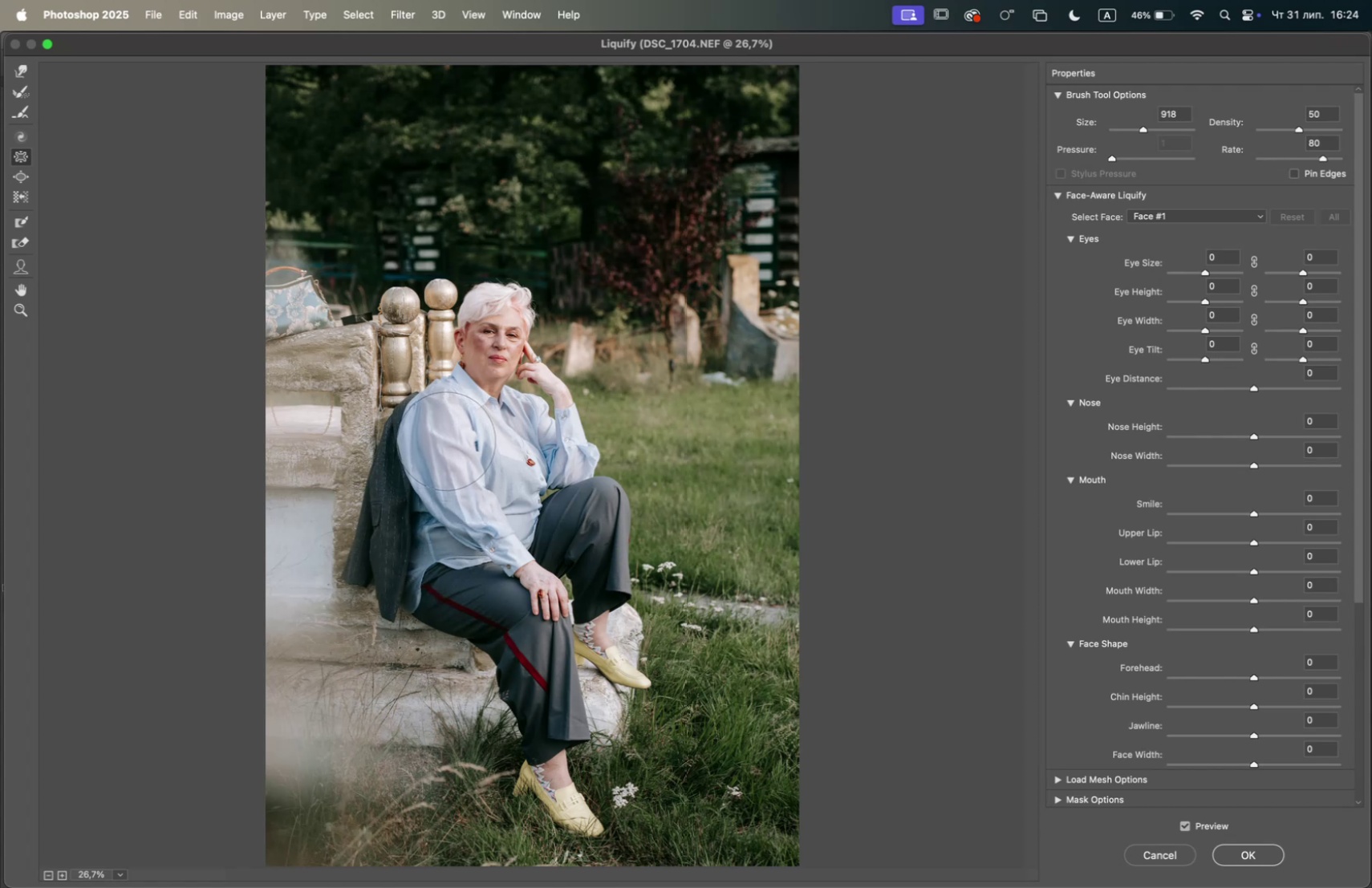 
left_click([449, 581])
 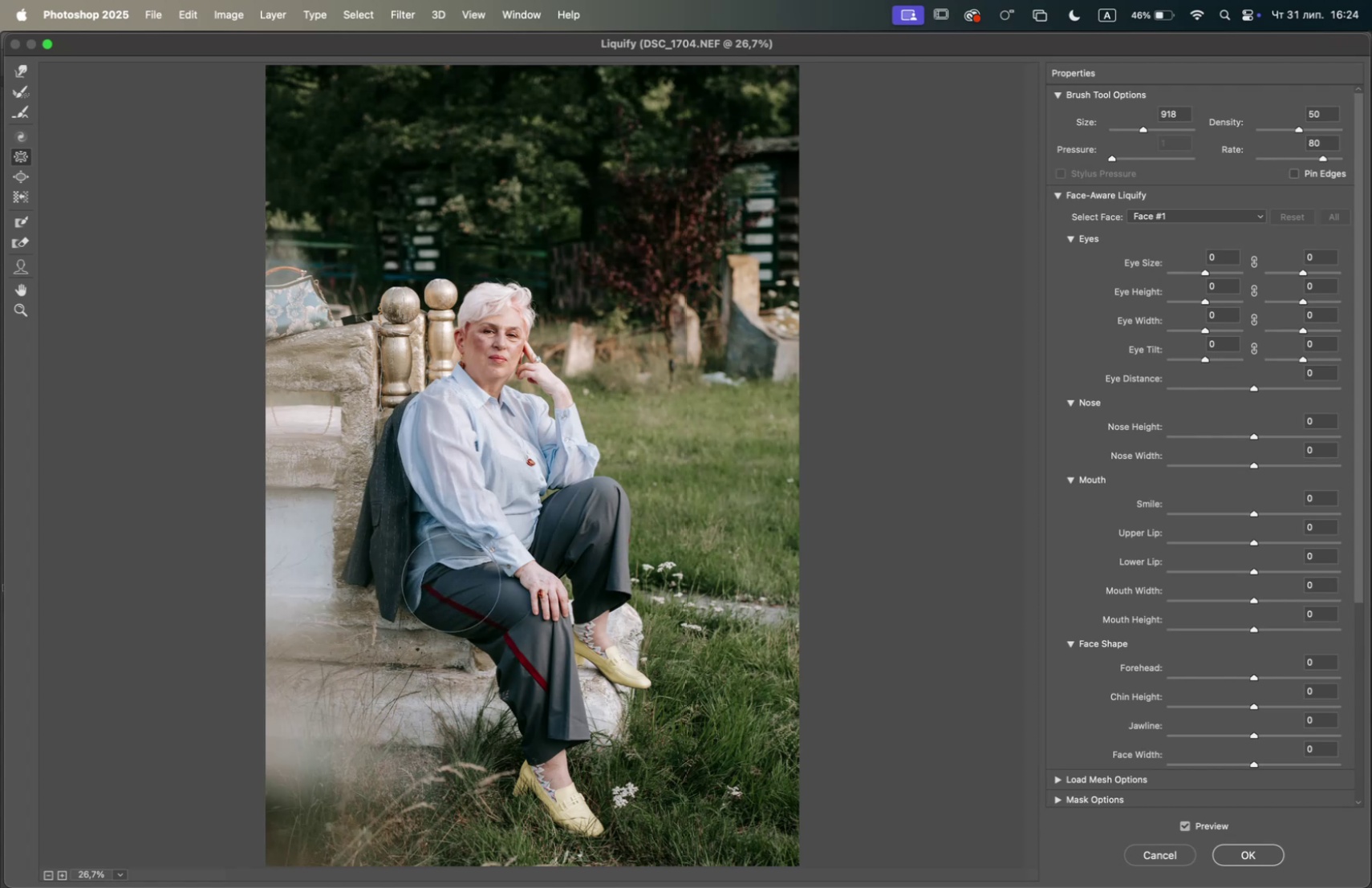 
left_click_drag(start_coordinate=[460, 582], to_coordinate=[464, 583])
 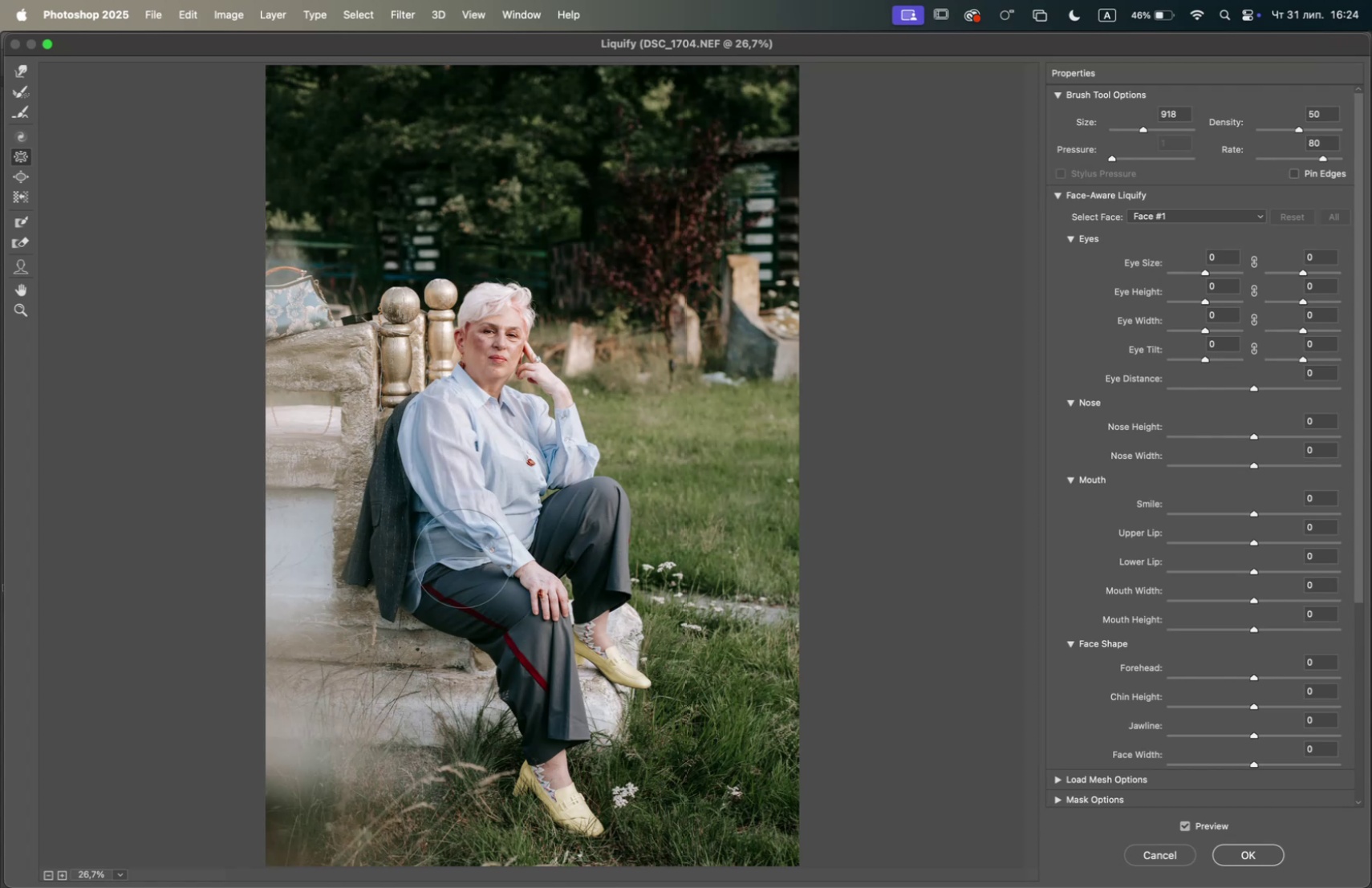 
wait(20.22)
 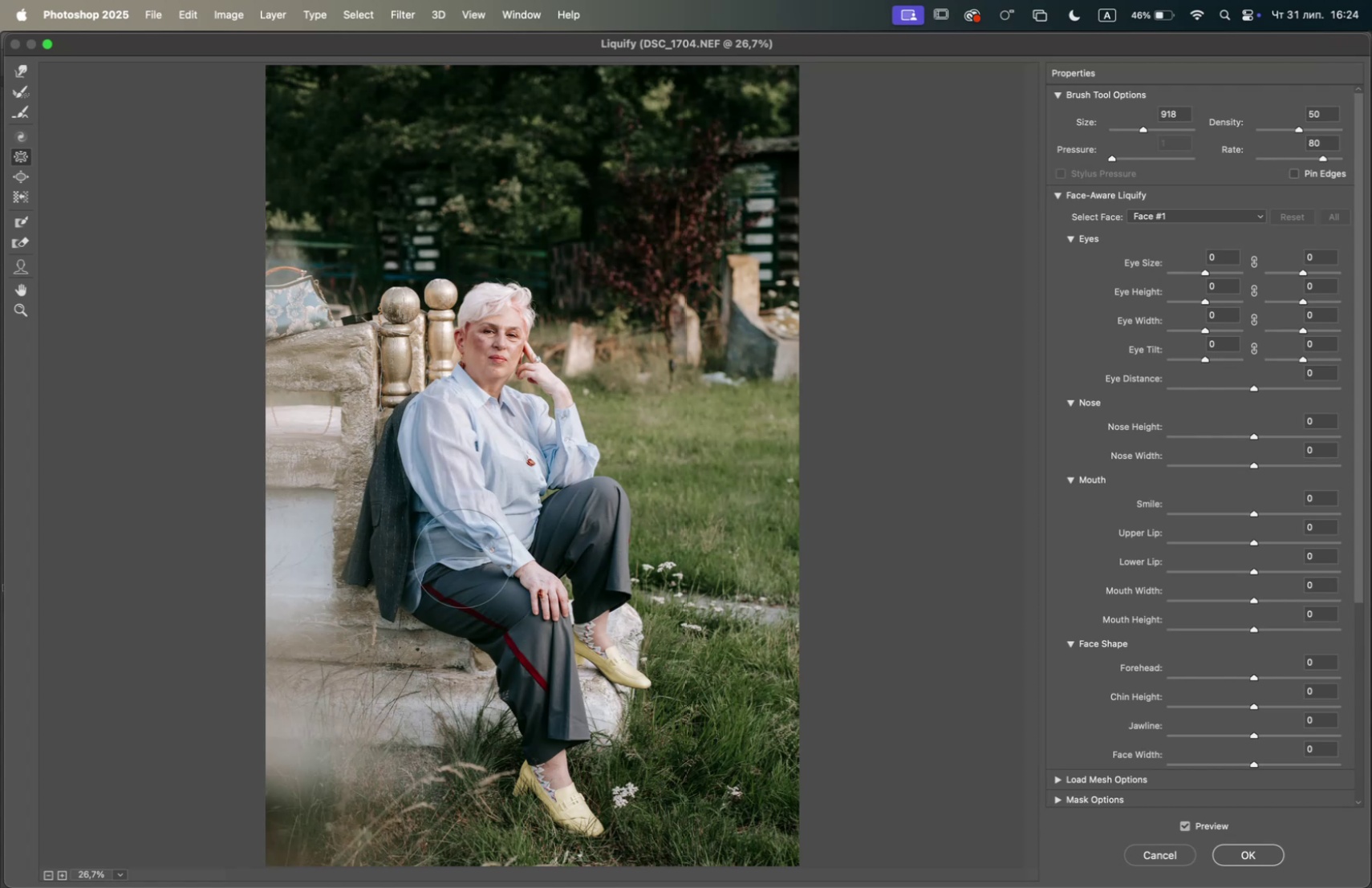 
hold_key(key=OptionLeft, duration=2.47)
scroll: coordinate [543, 602], scroll_direction: up, amount: 22.0
 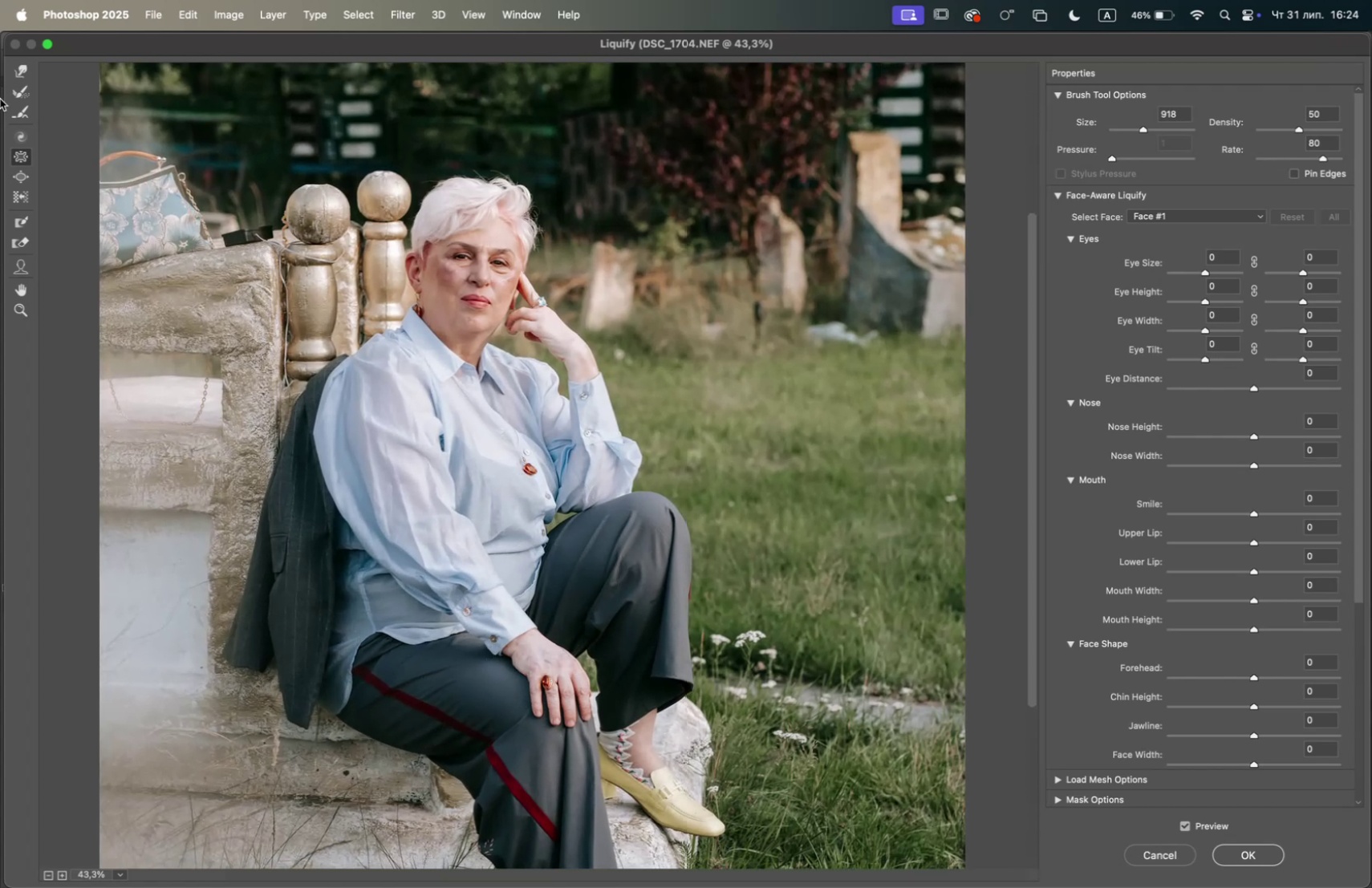 
left_click([22, 75])
 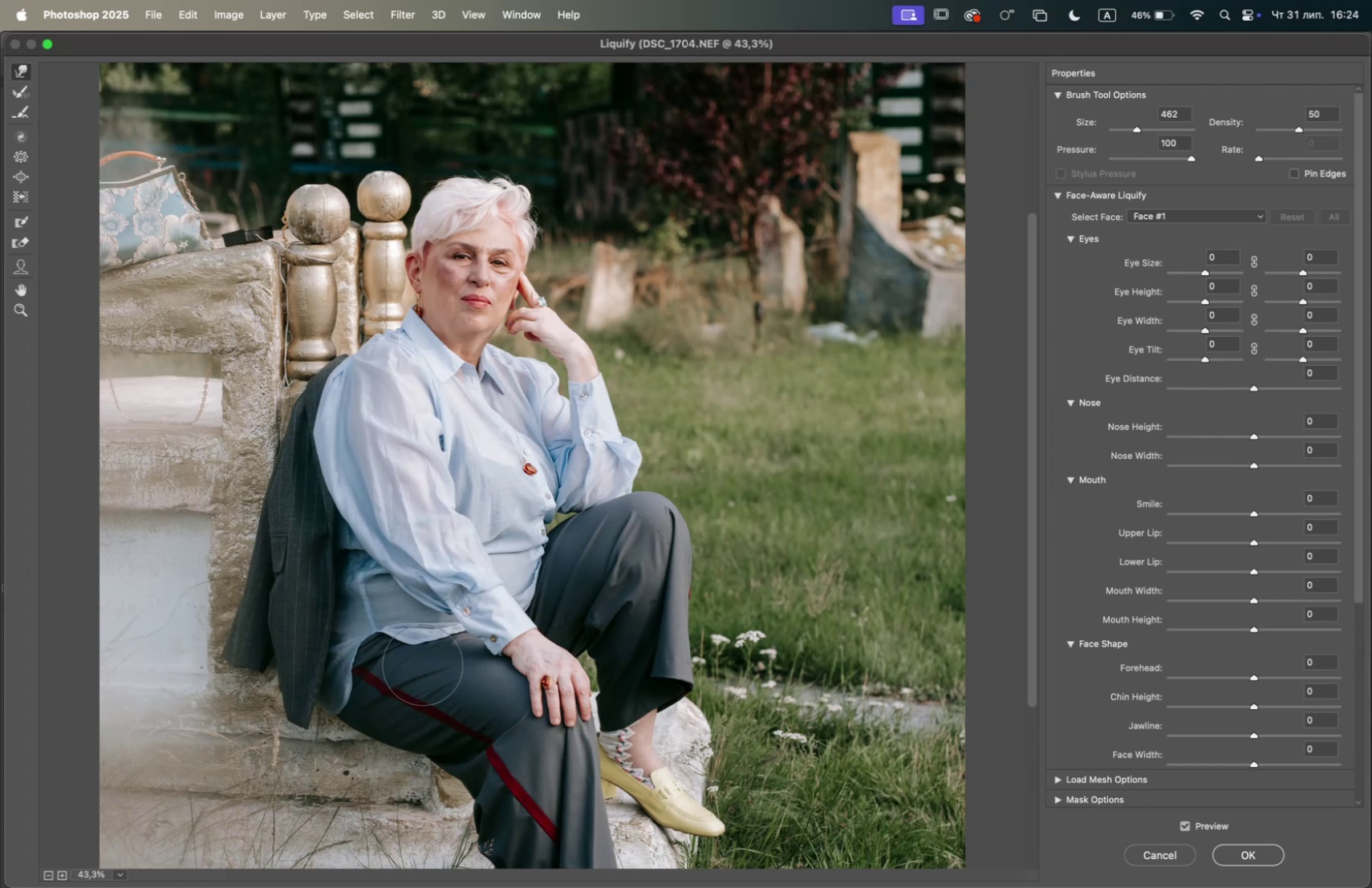 
left_click_drag(start_coordinate=[408, 682], to_coordinate=[412, 680])
 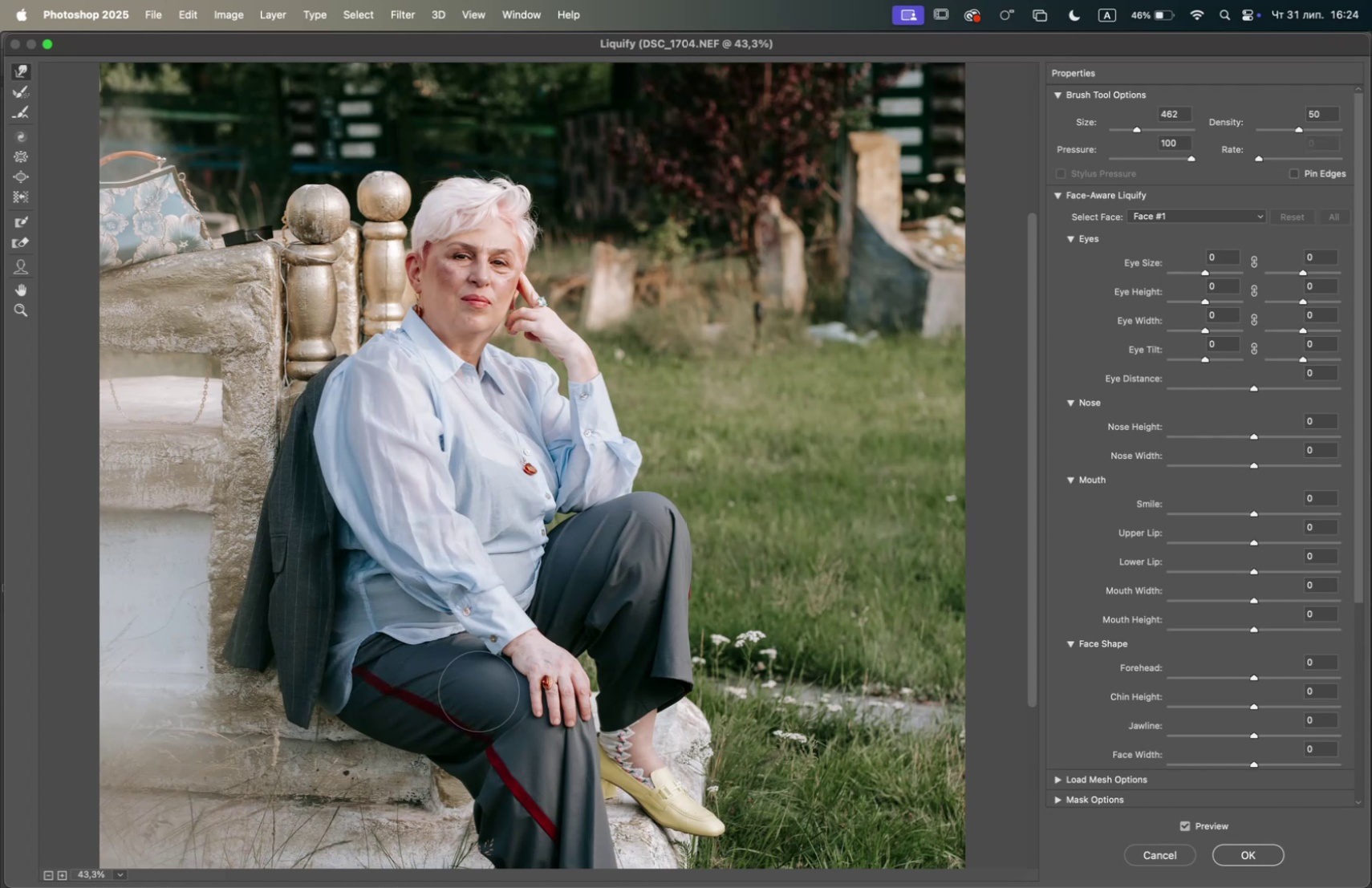 
wait(6.91)
 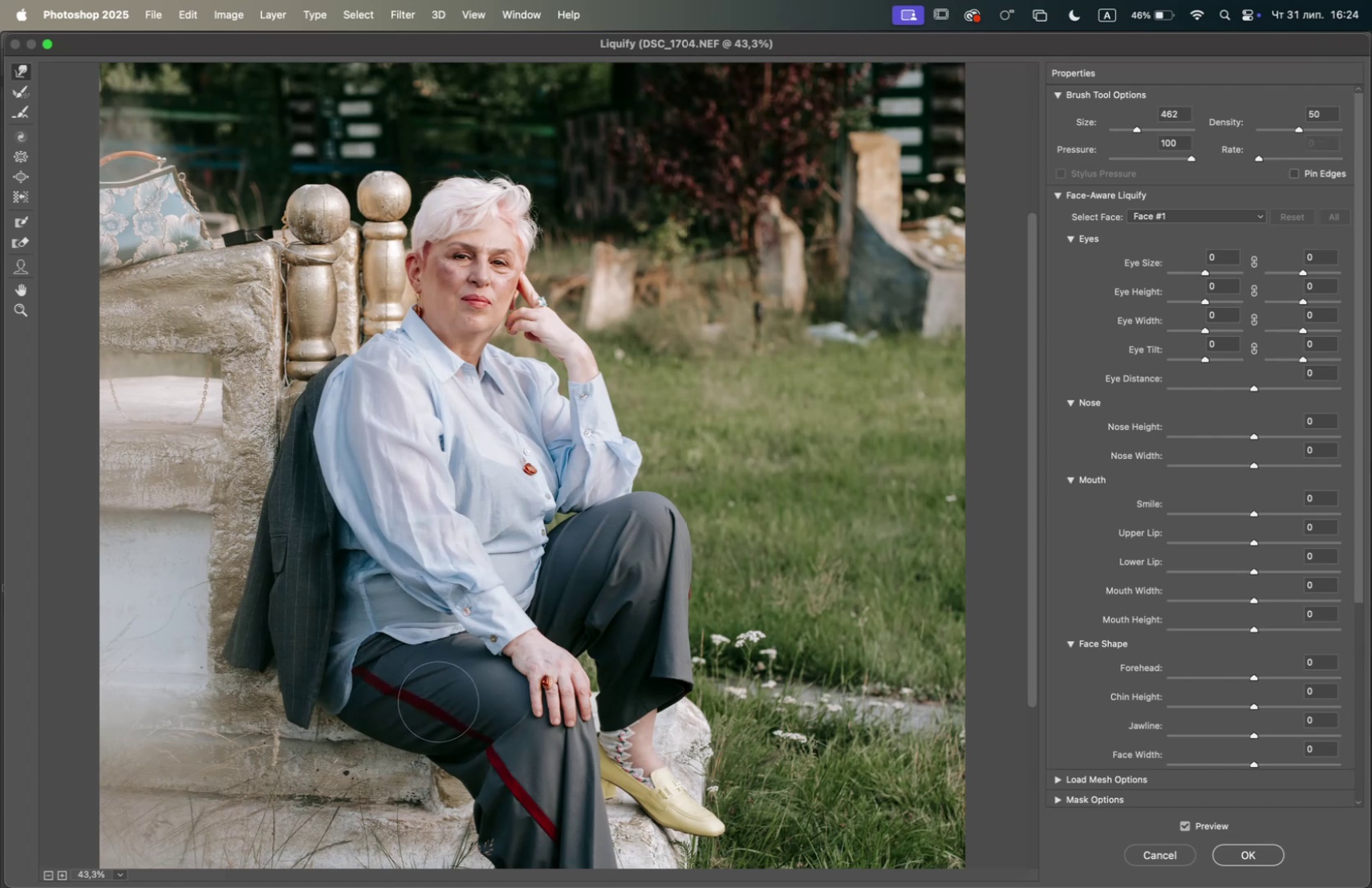 
left_click([434, 691])
 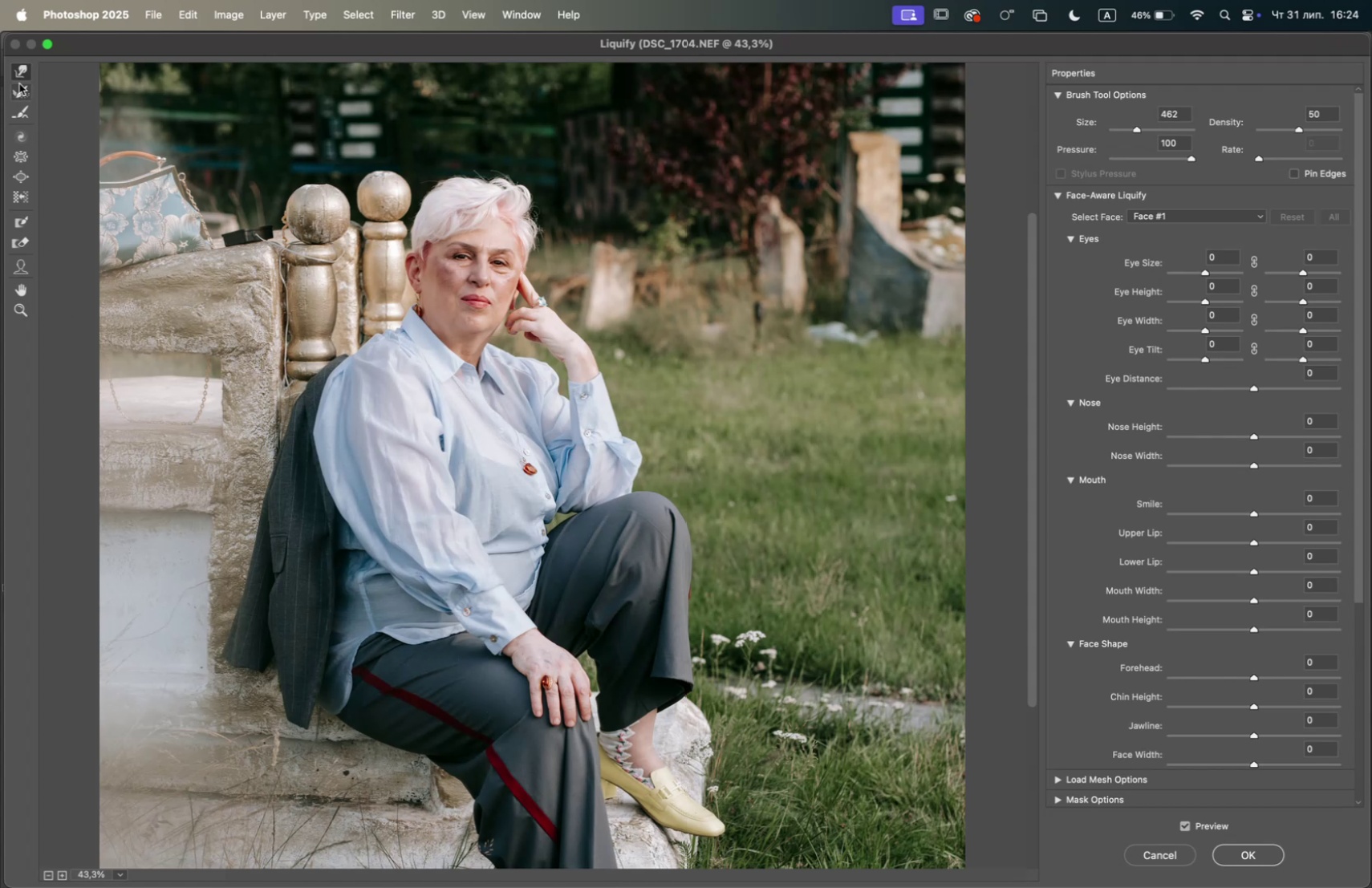 
left_click([23, 156])
 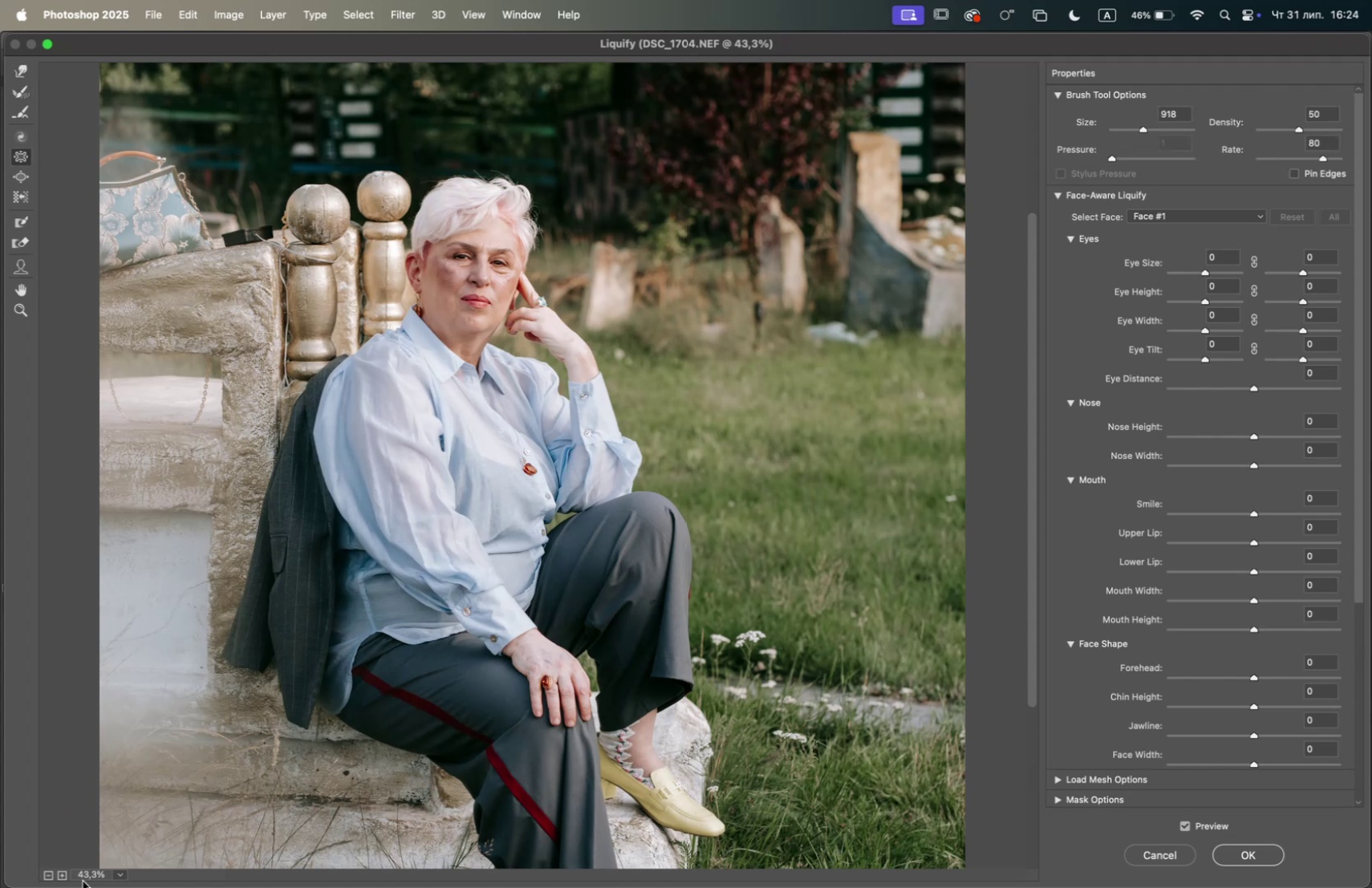 
double_click([63, 875])
 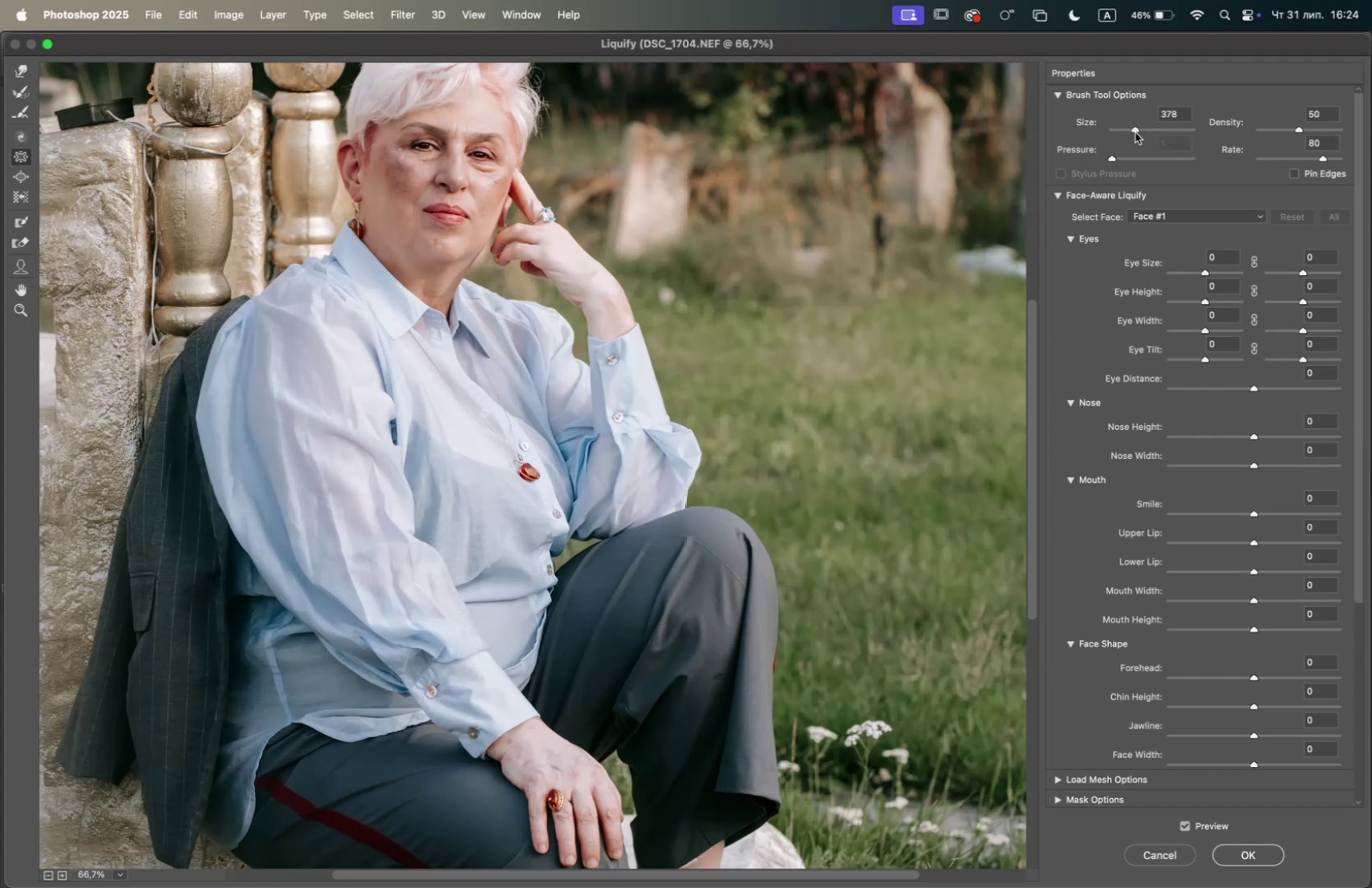 
left_click([512, 623])
 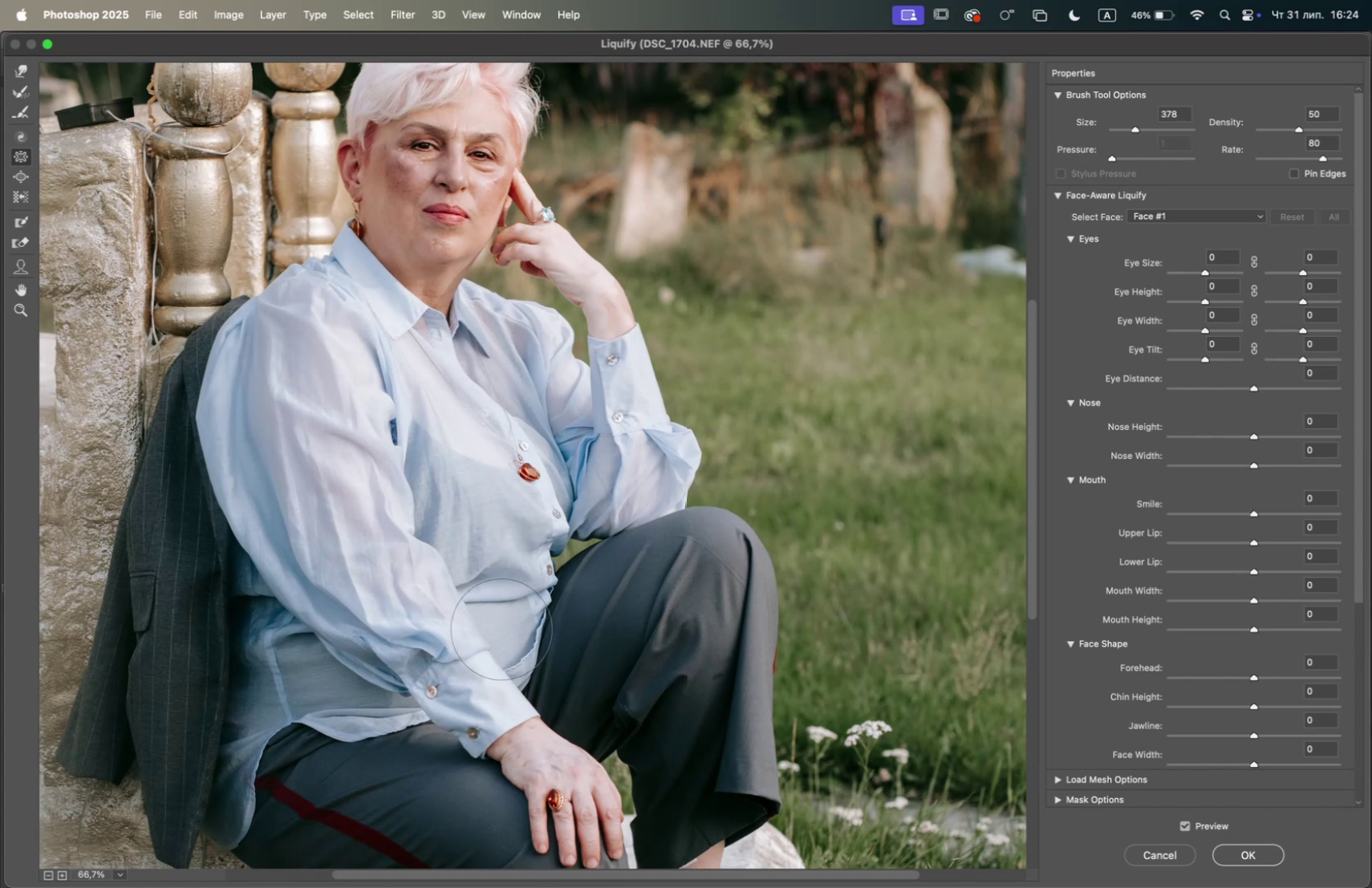 
triple_click([493, 632])
 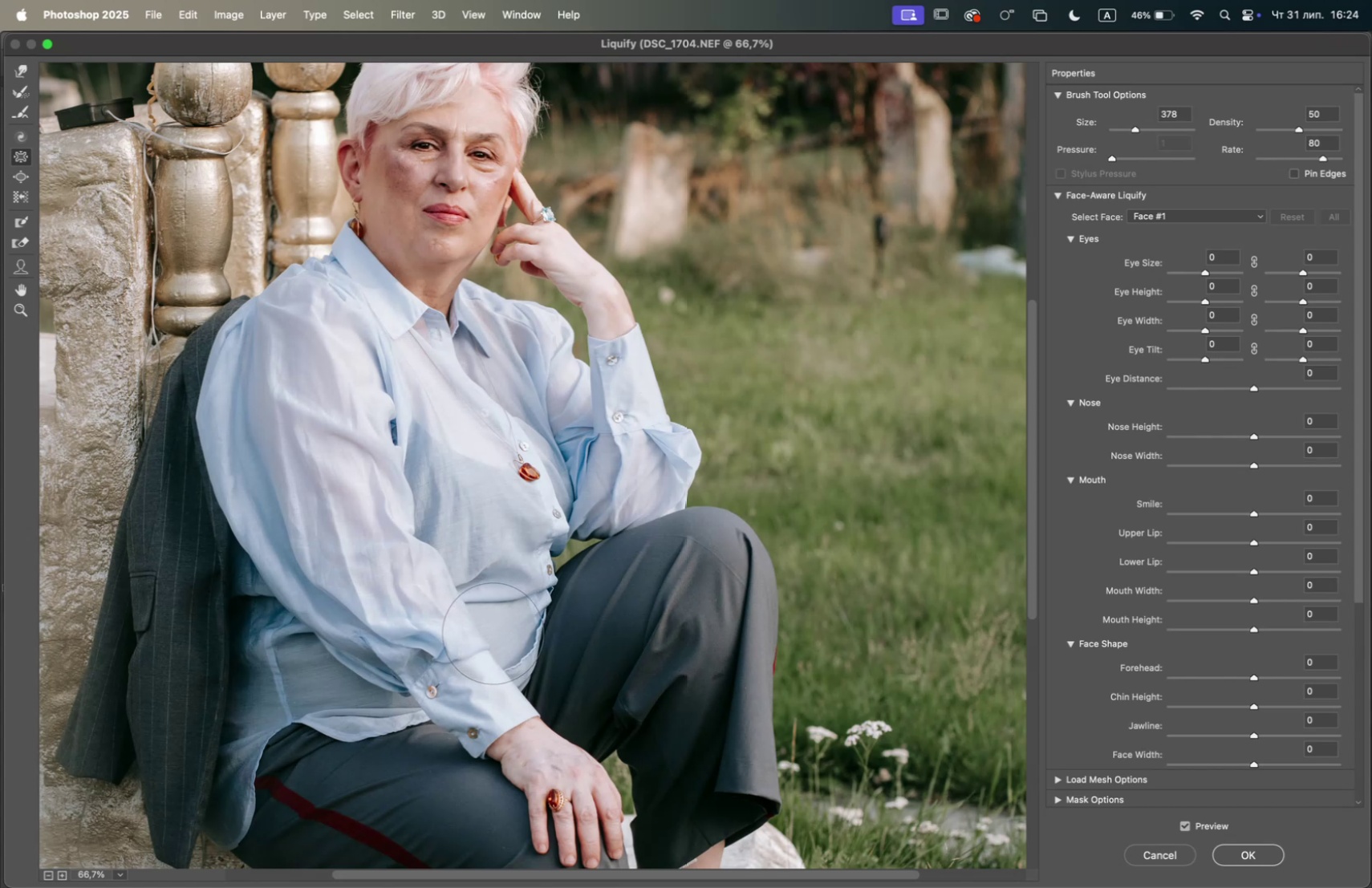 
left_click_drag(start_coordinate=[491, 632], to_coordinate=[487, 633])
 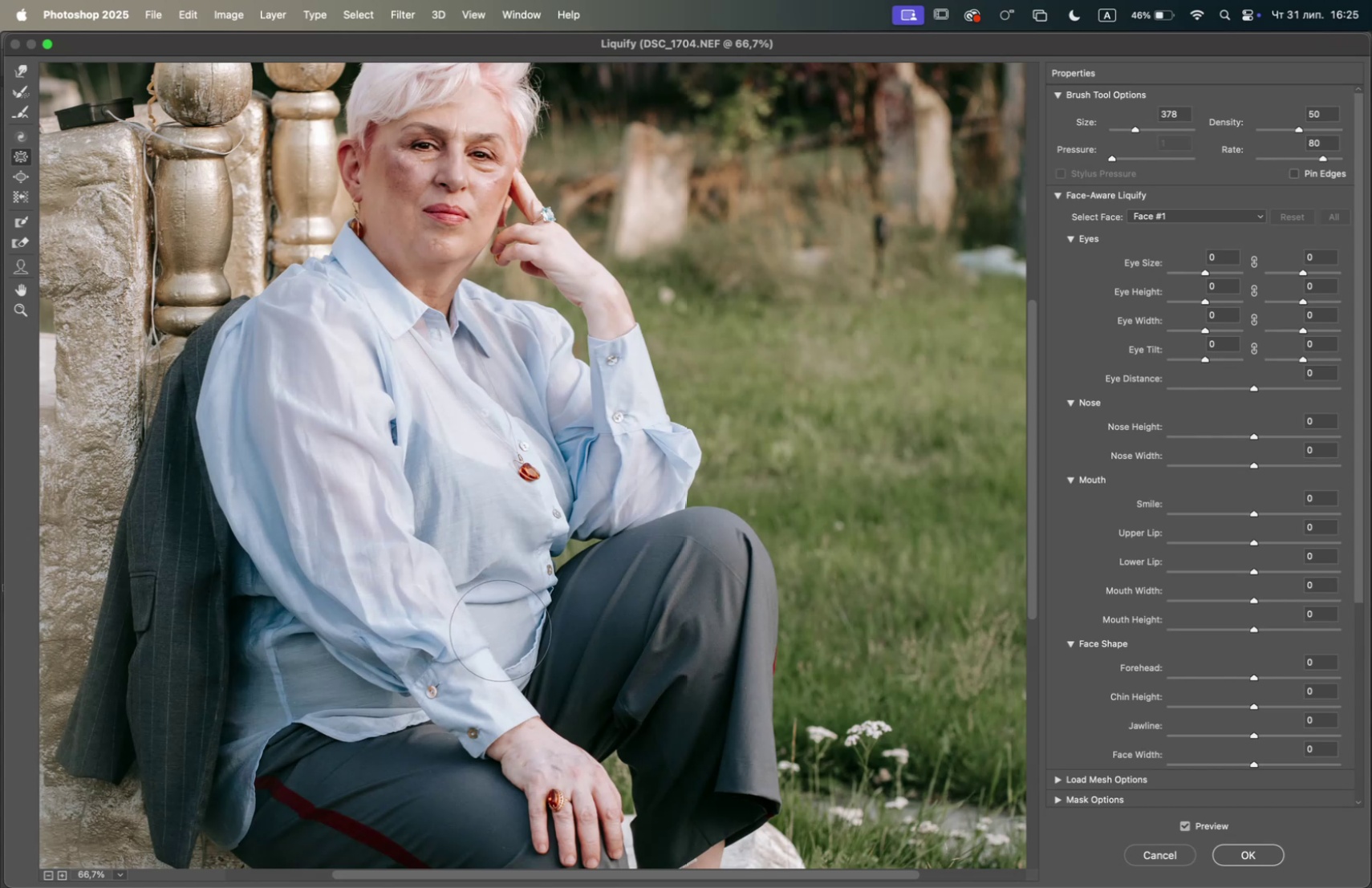 
triple_click([497, 631])
 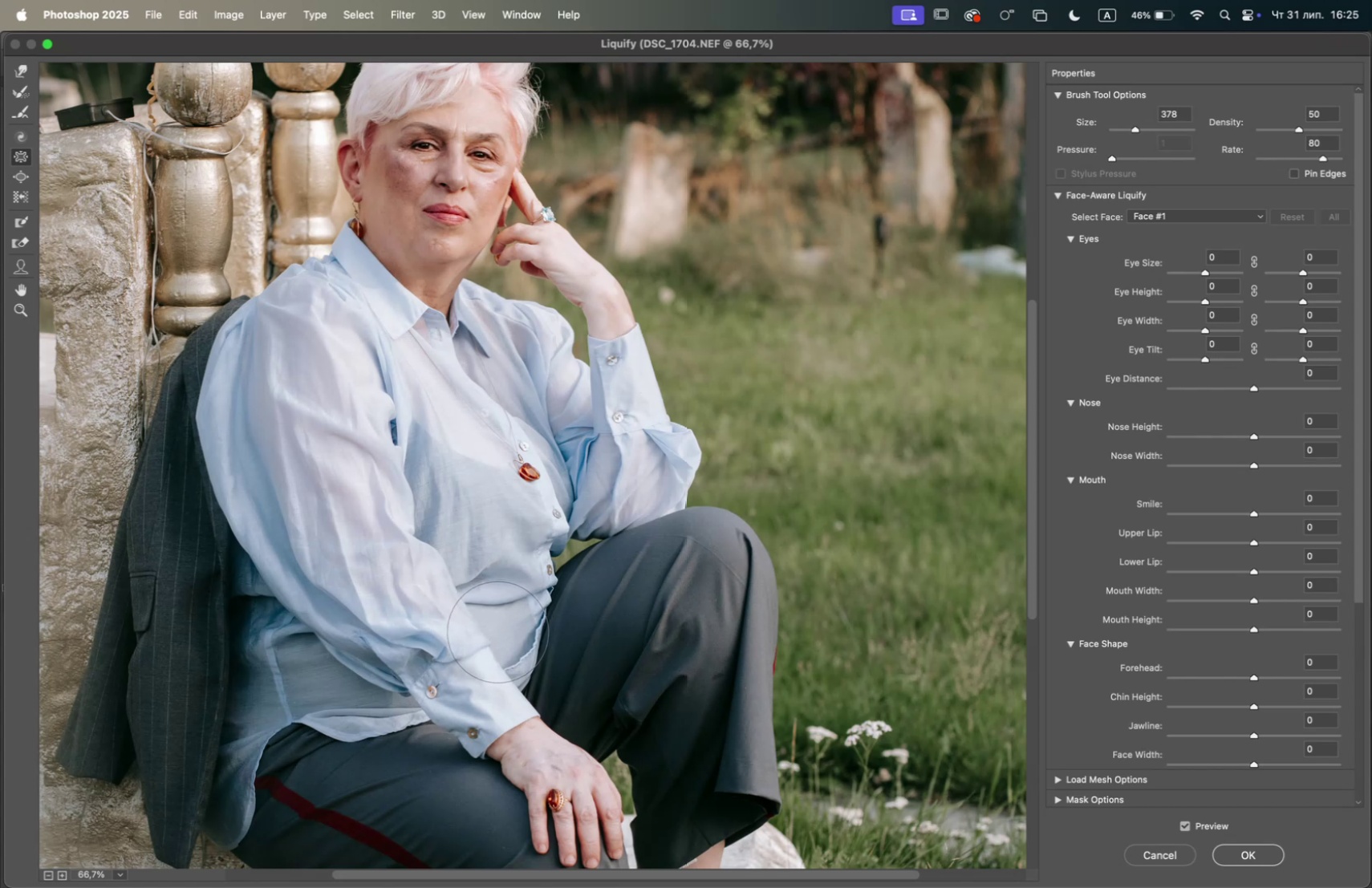 
triple_click([497, 631])
 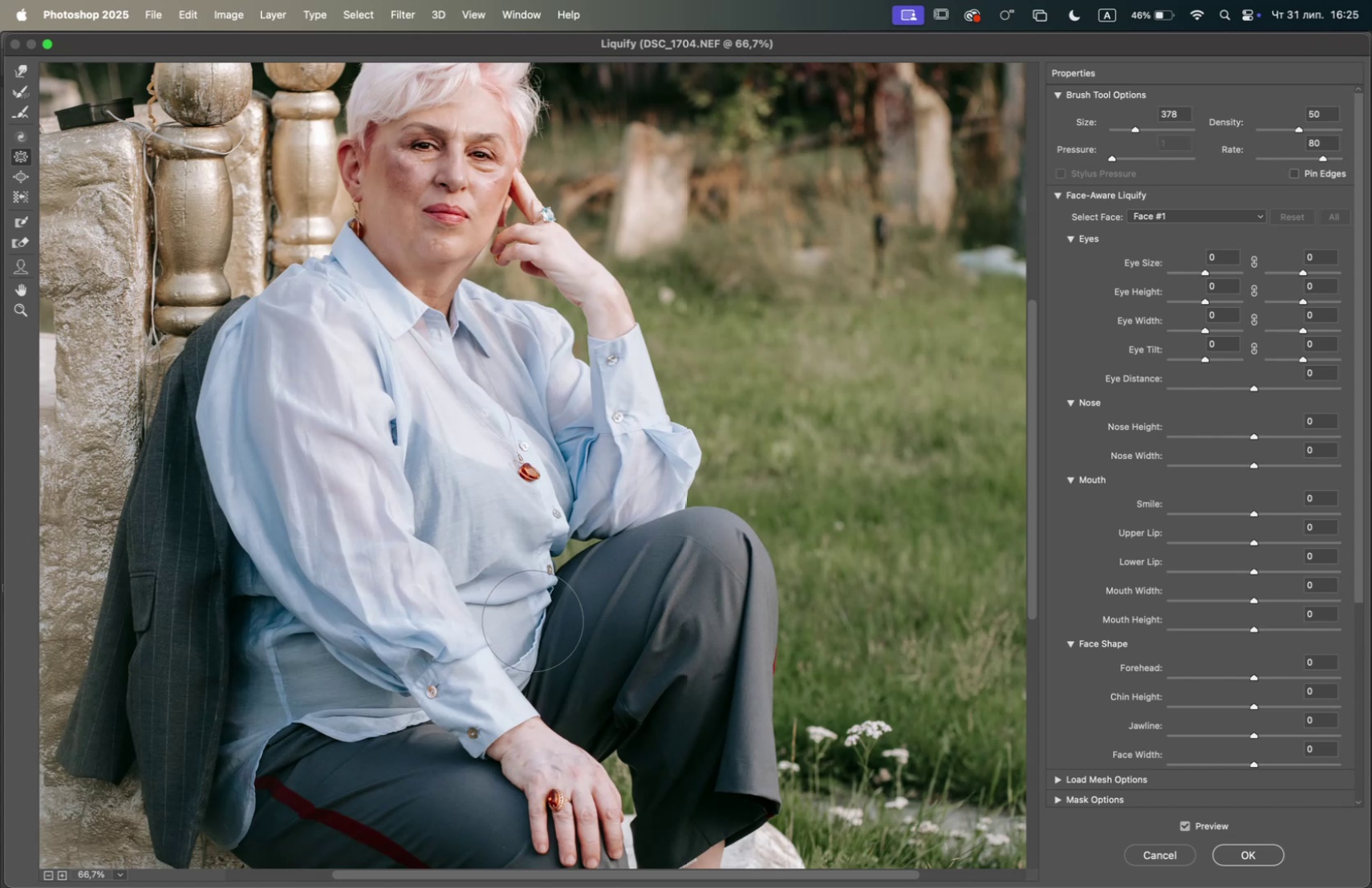 
double_click([538, 617])
 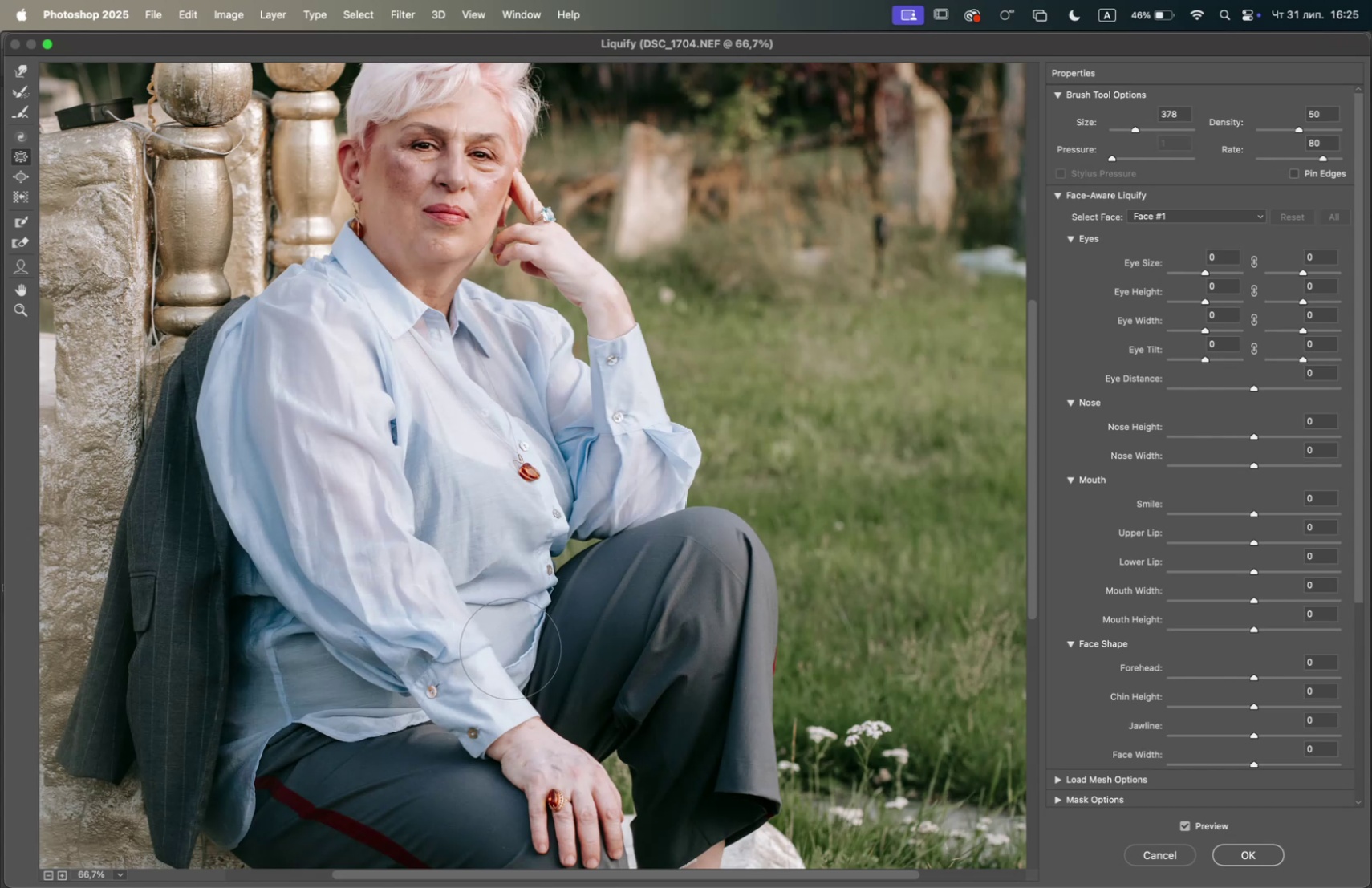 
triple_click([507, 642])
 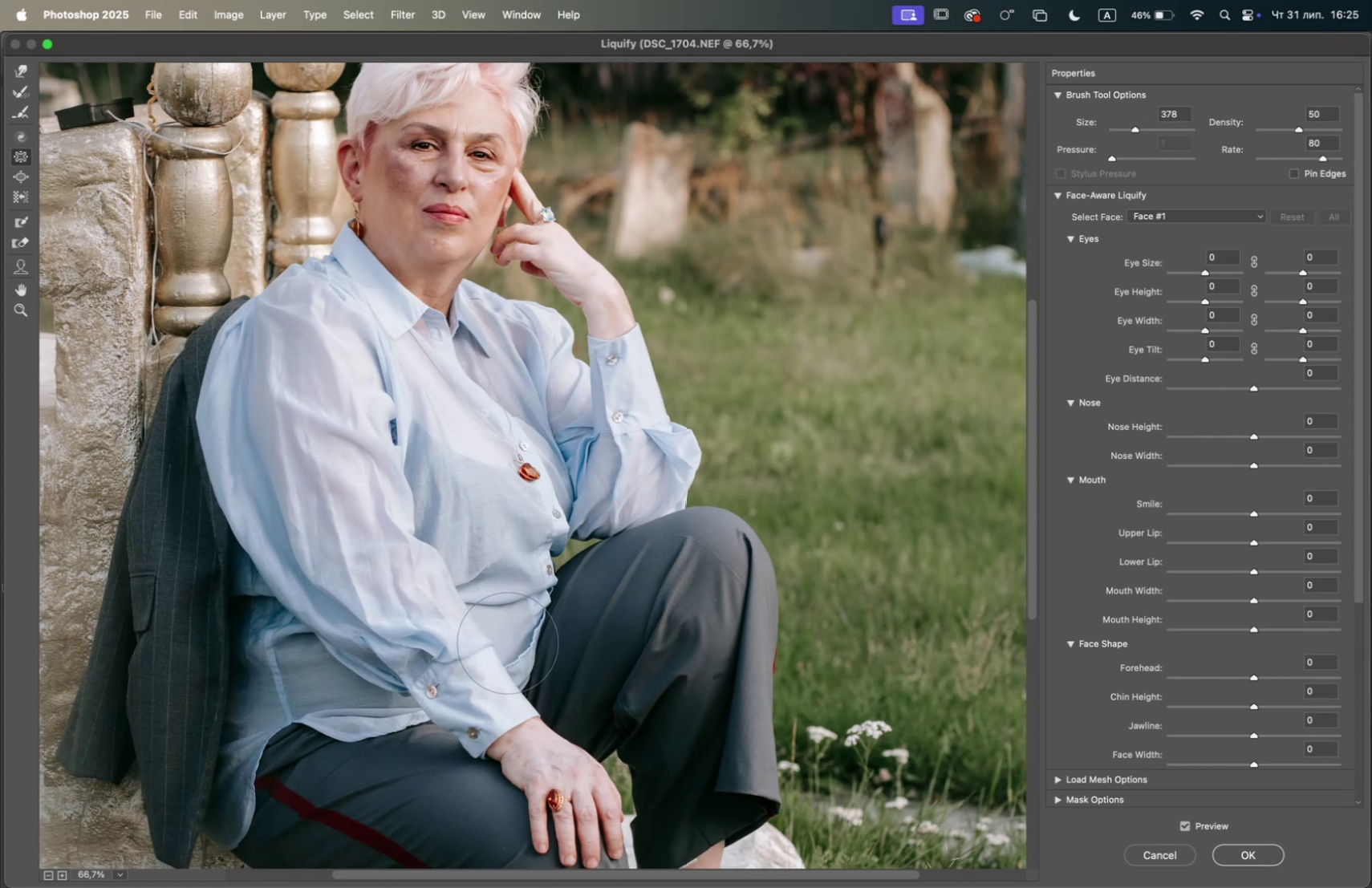 
triple_click([507, 642])
 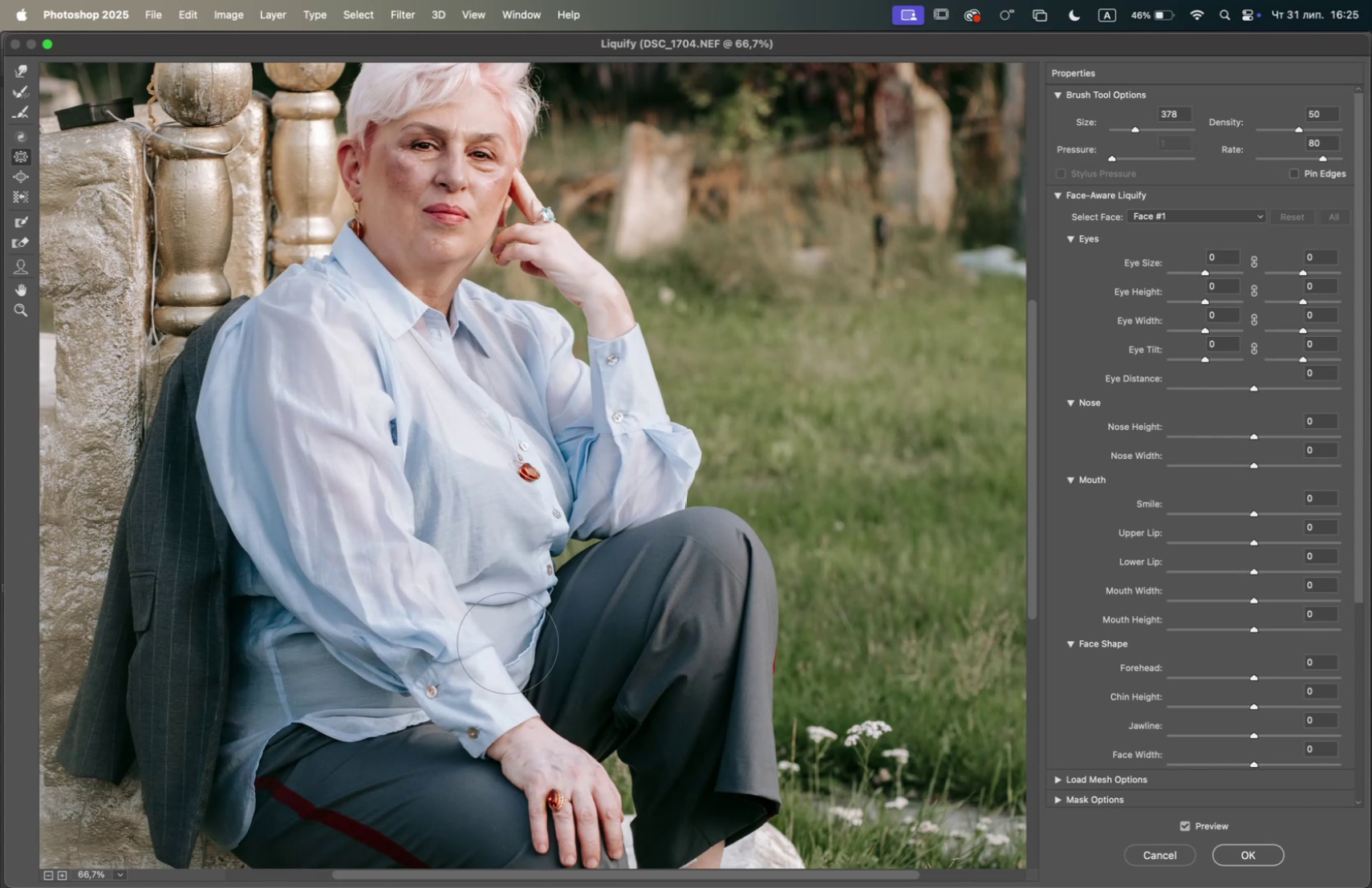 
triple_click([507, 642])
 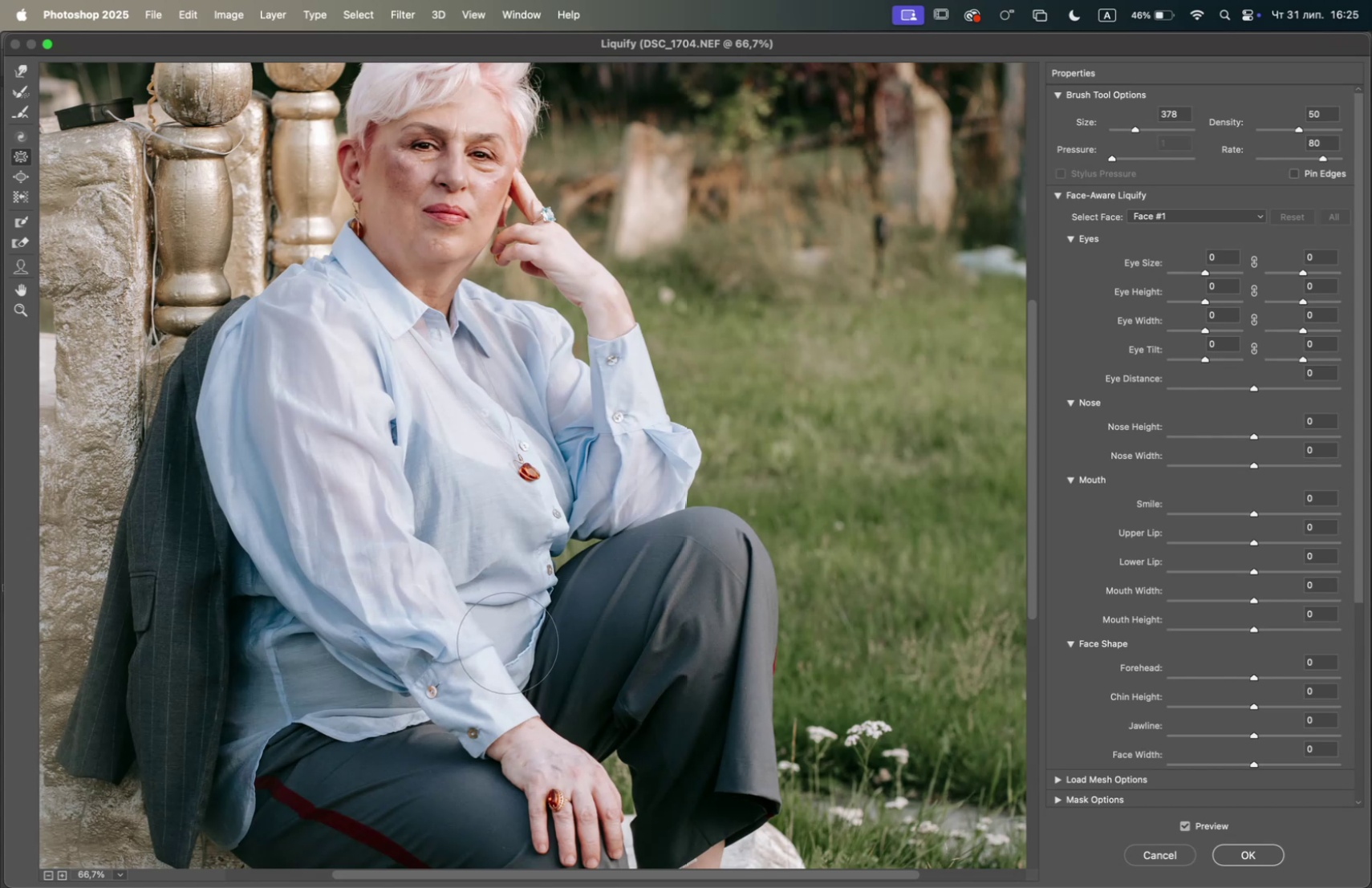 
triple_click([507, 642])
 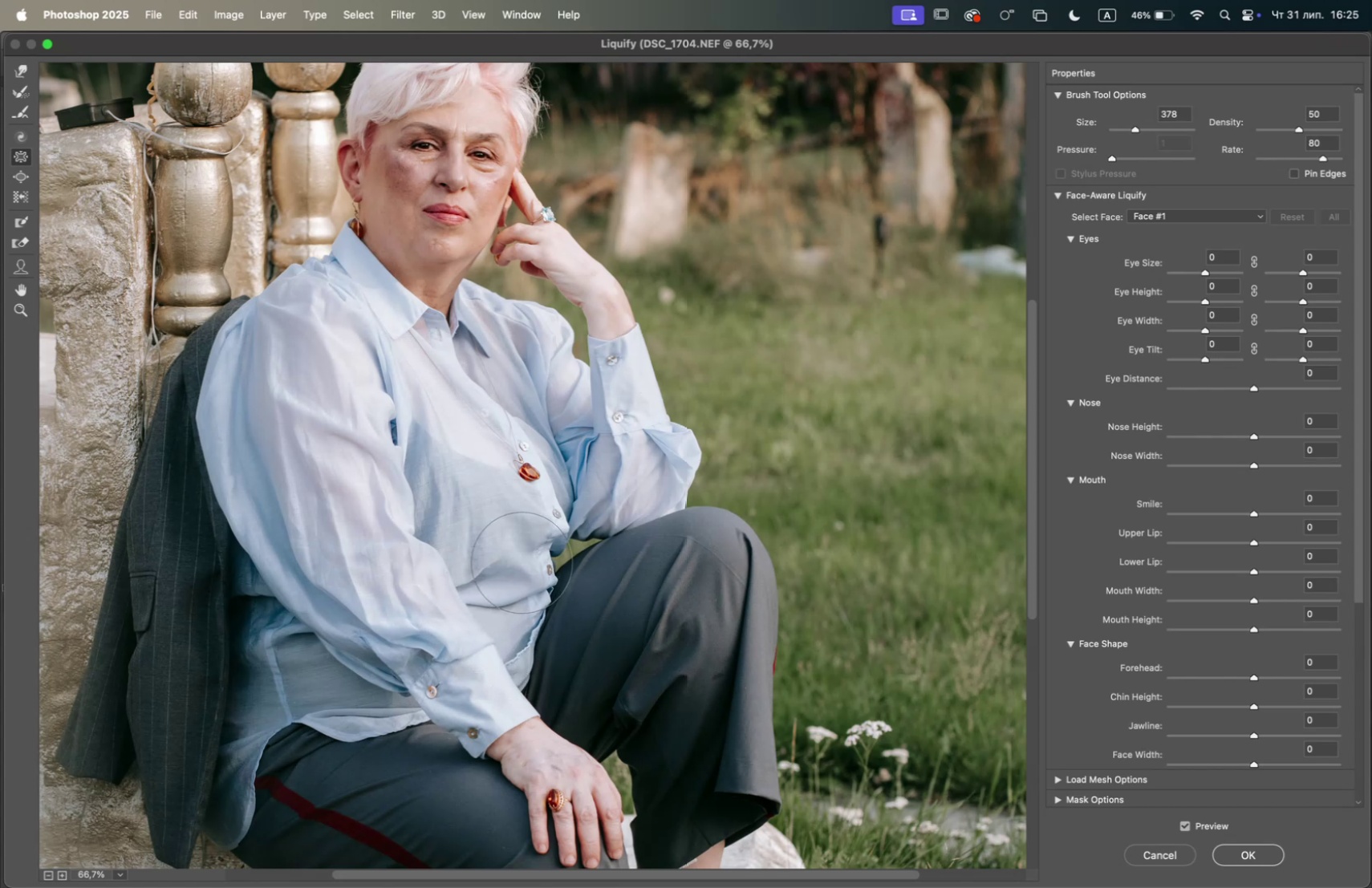 
double_click([501, 586])
 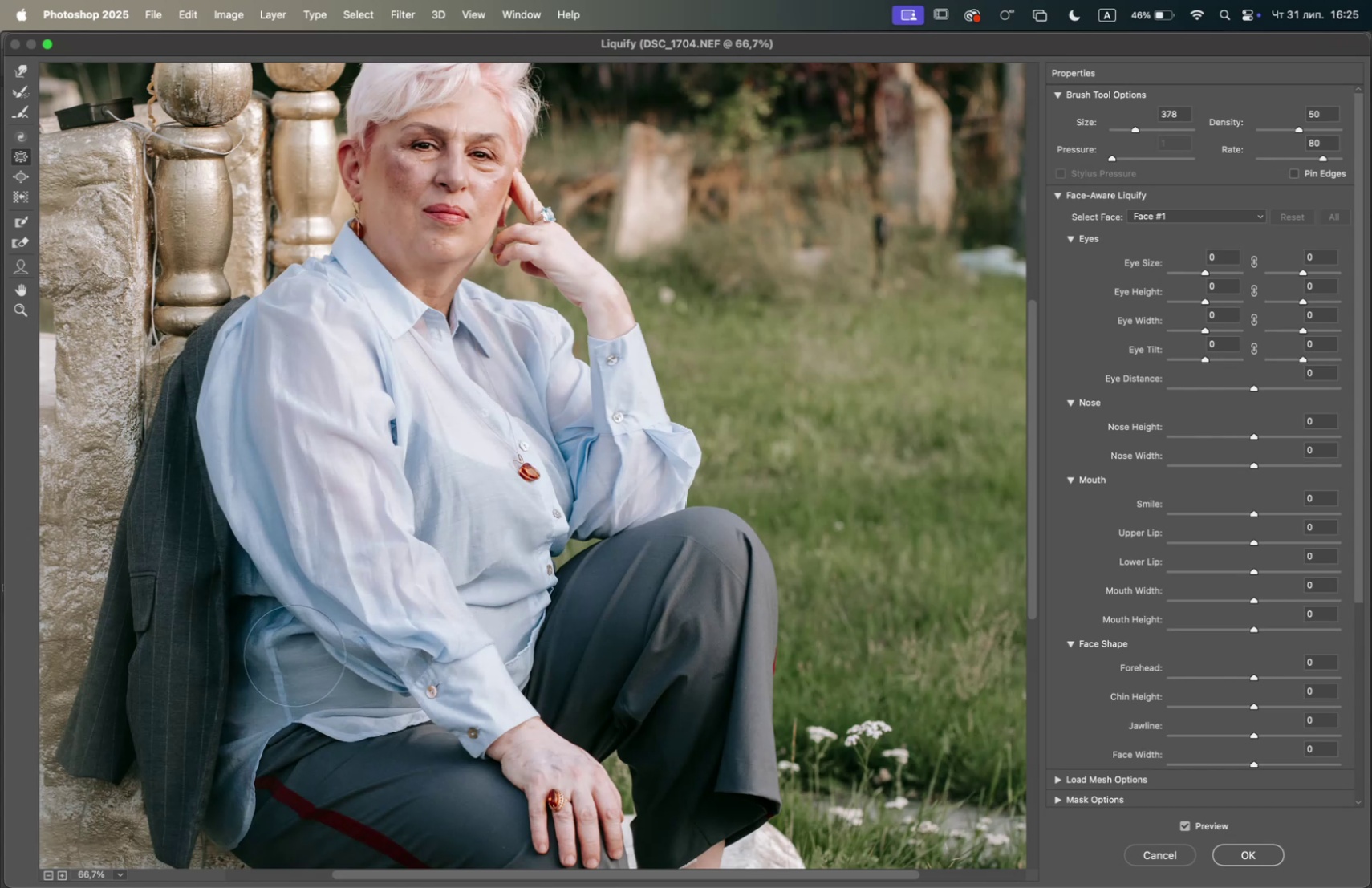 
triple_click([287, 642])
 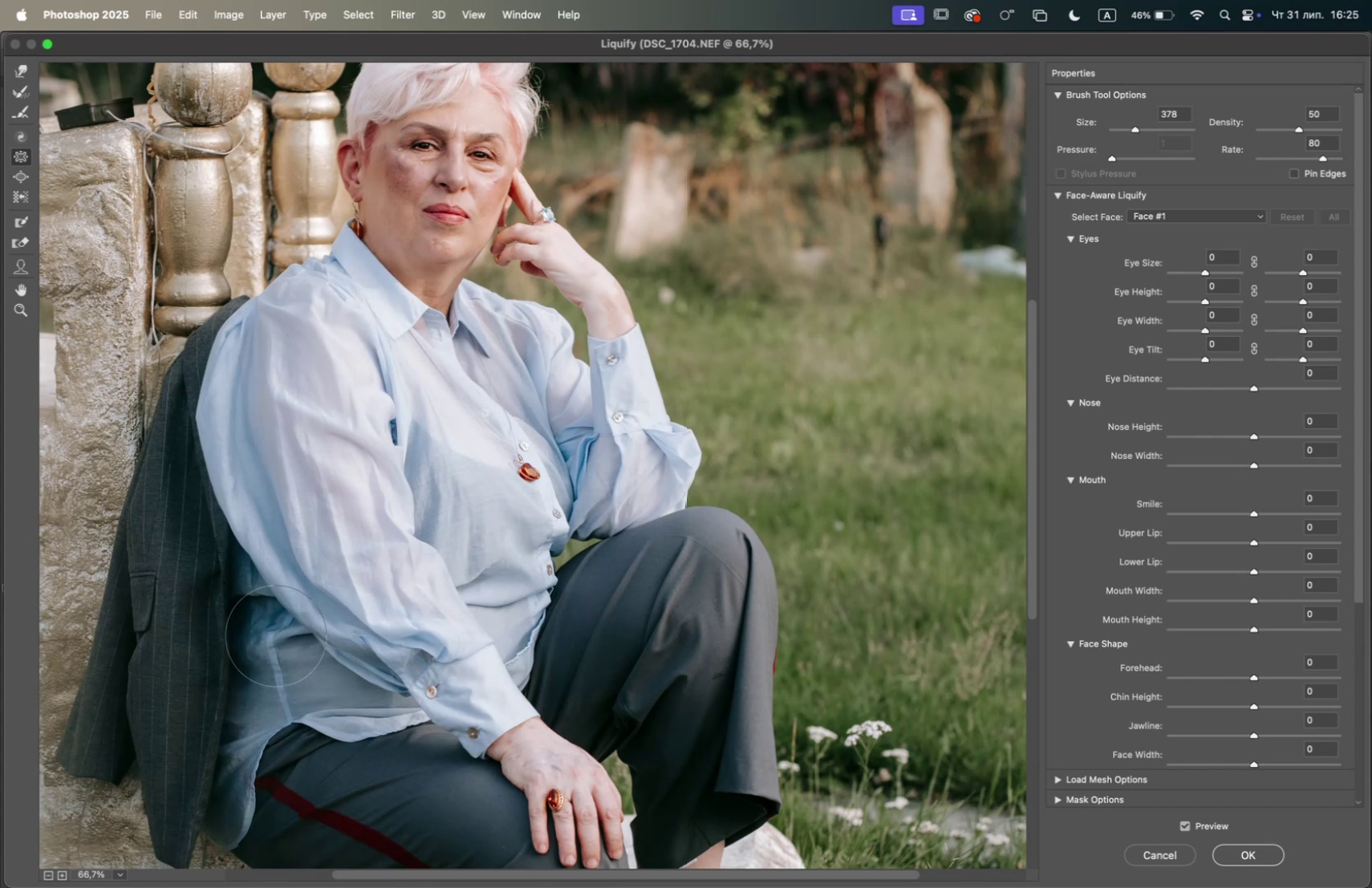 
triple_click([274, 627])
 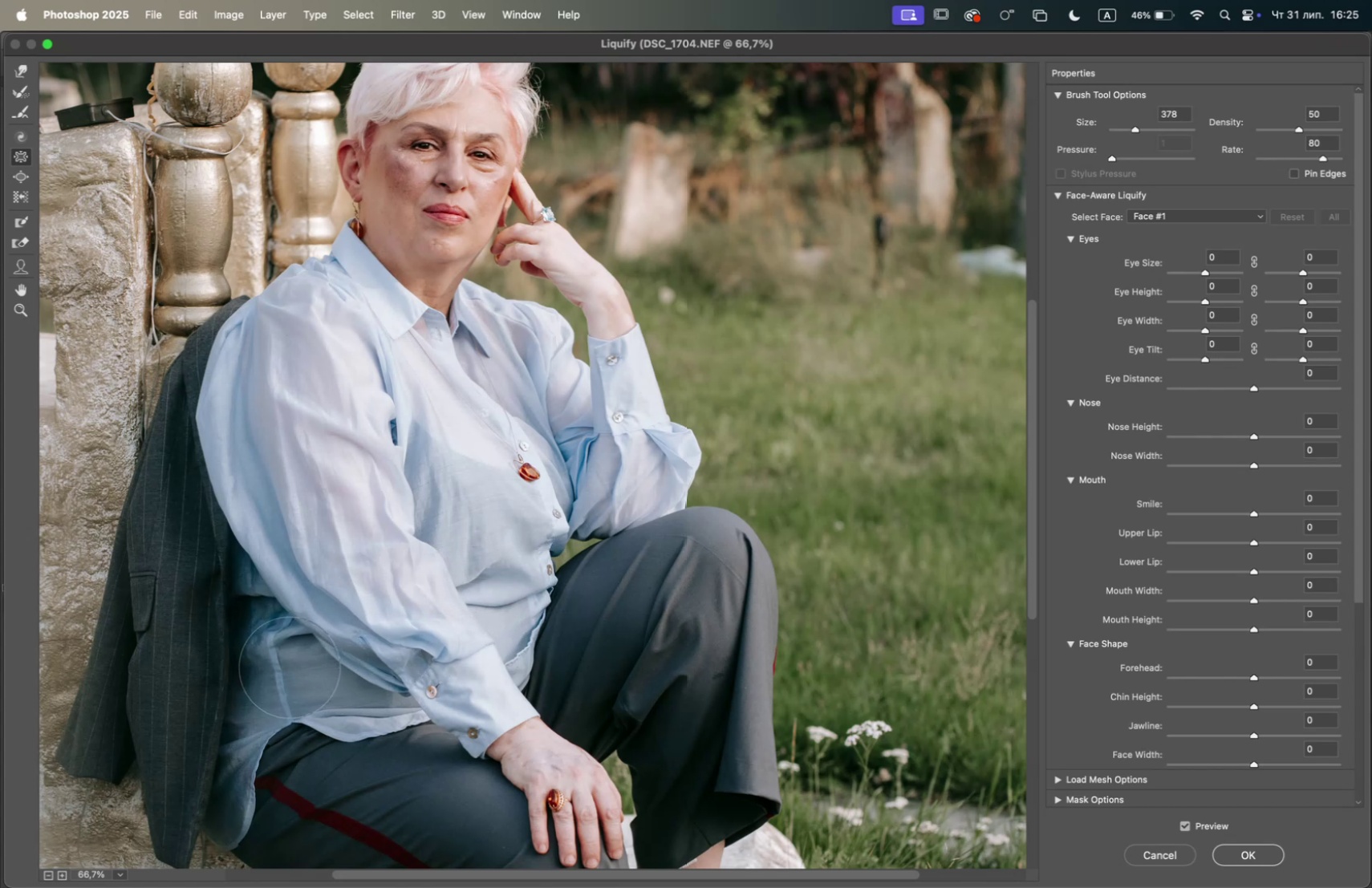 
triple_click([299, 672])
 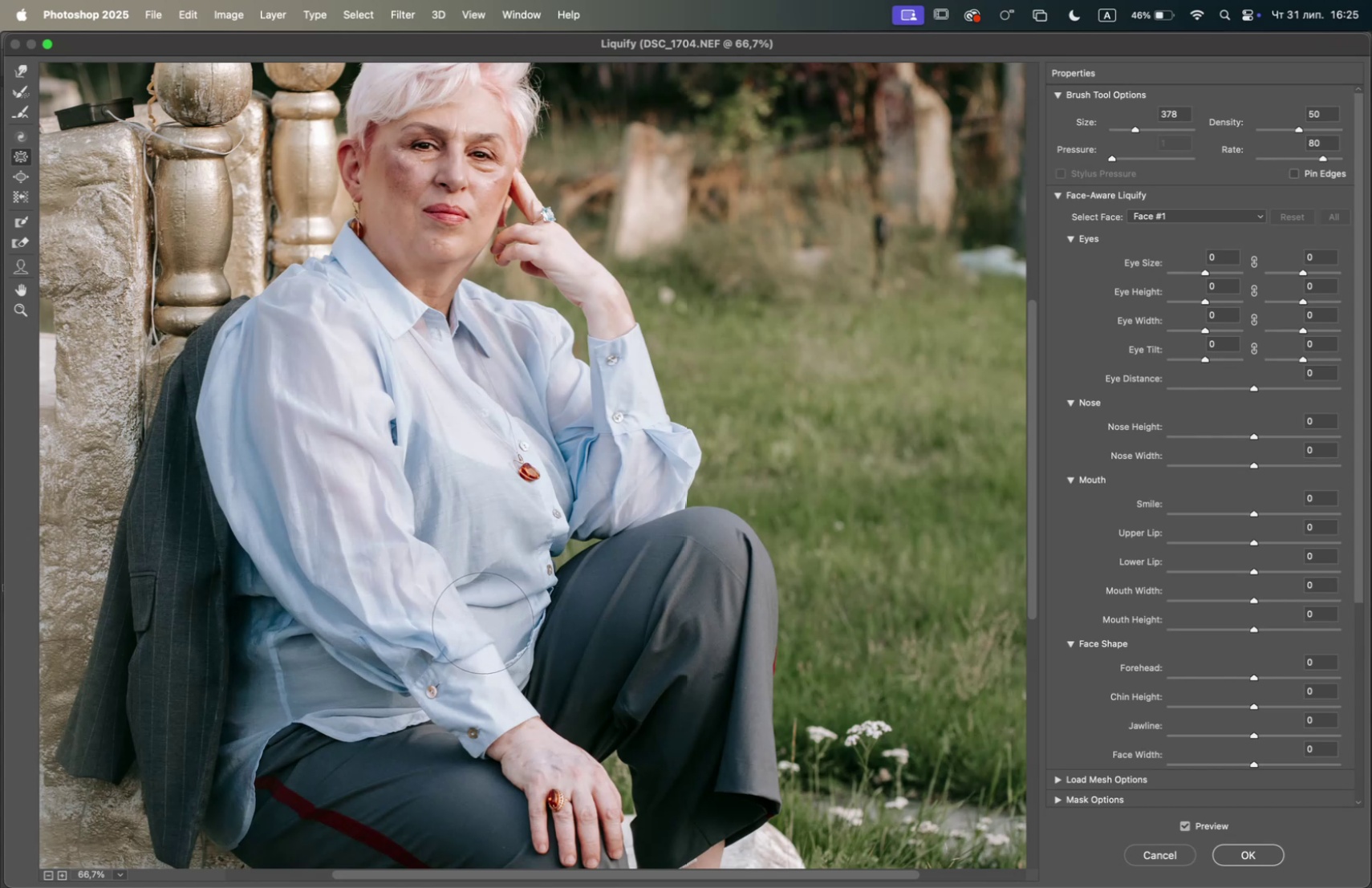 
left_click_drag(start_coordinate=[519, 603], to_coordinate=[517, 592])
 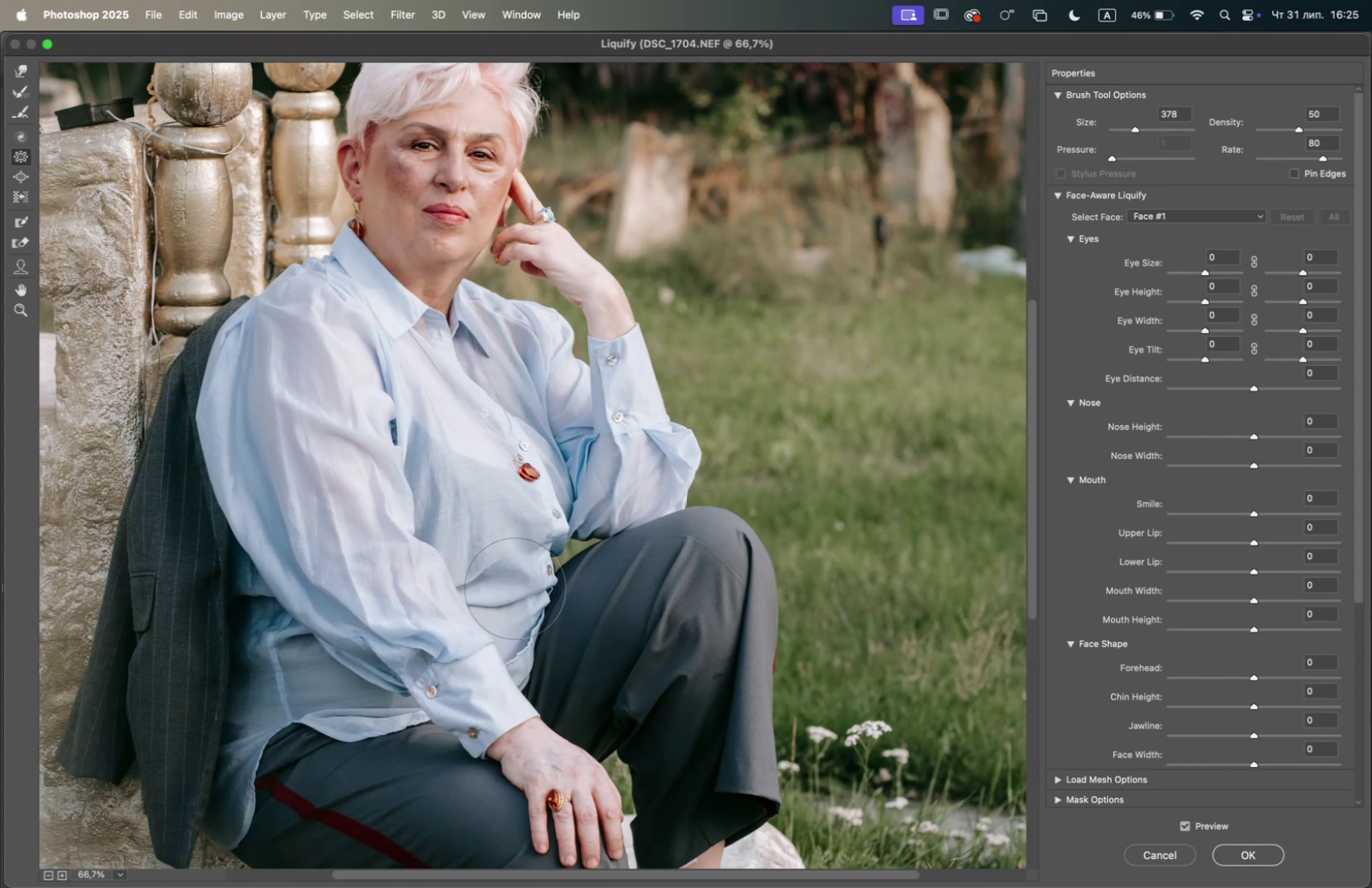 
triple_click([514, 587])
 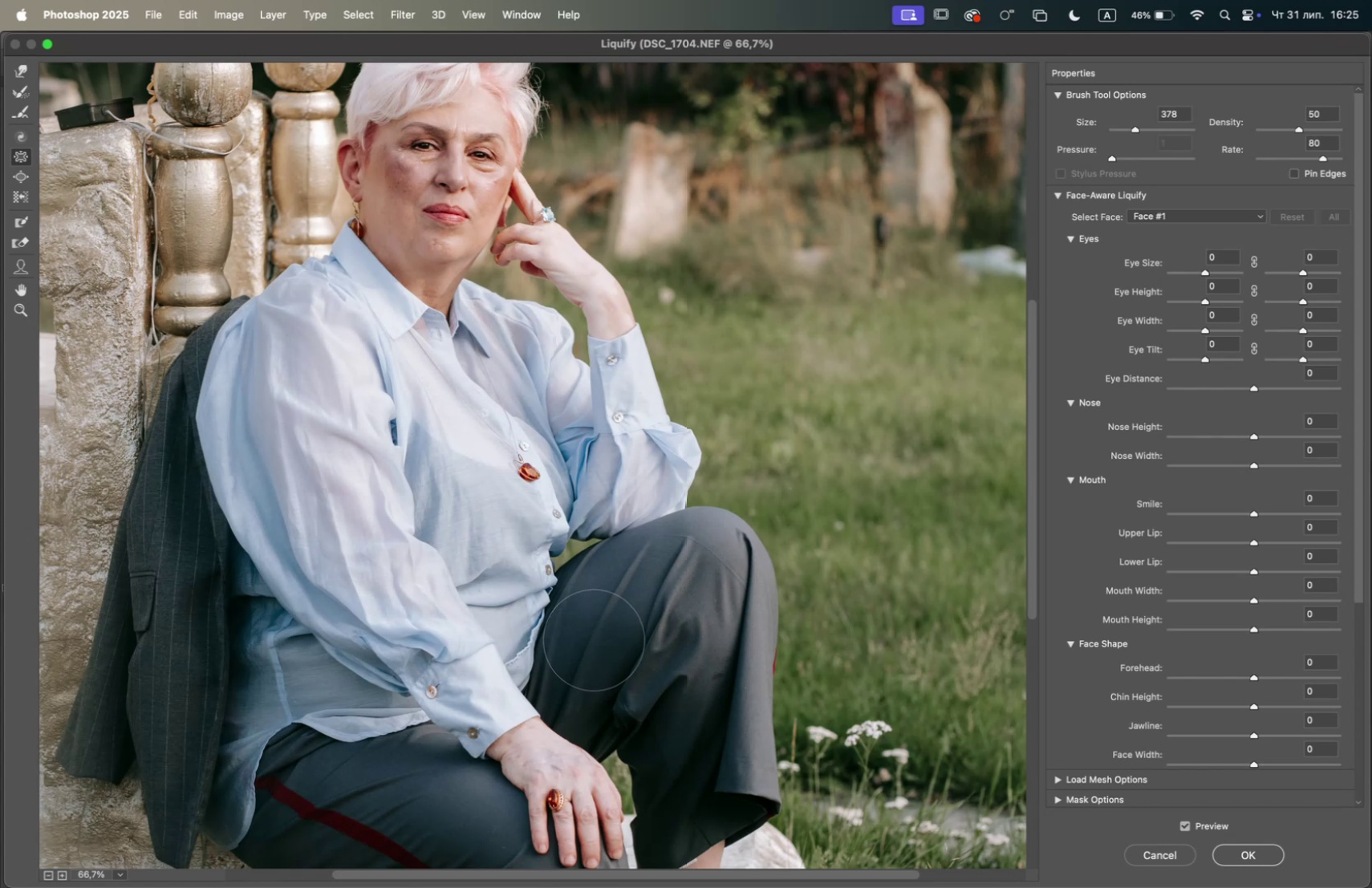 
left_click_drag(start_coordinate=[582, 579], to_coordinate=[585, 575])
 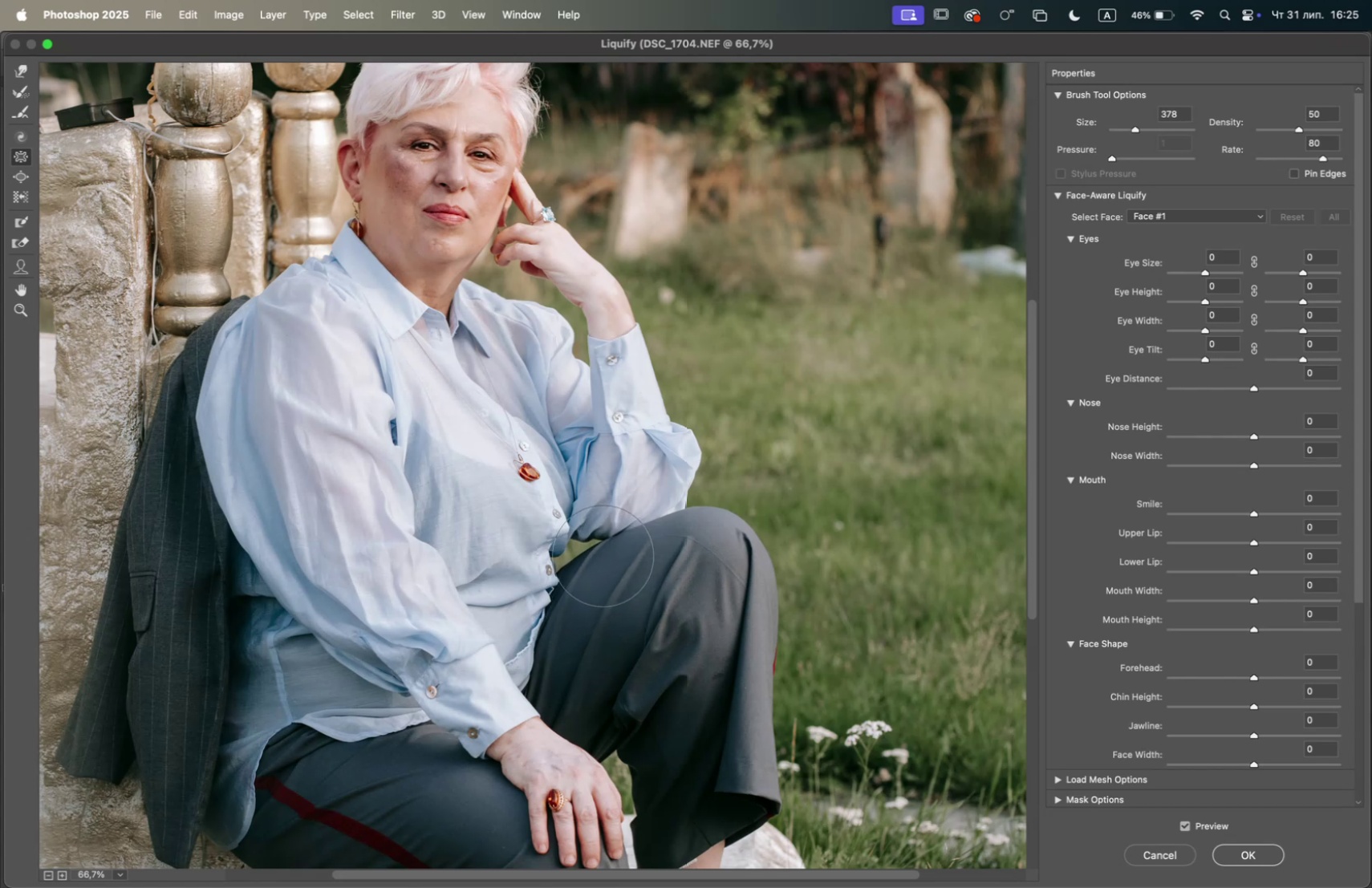 
left_click([594, 554])
 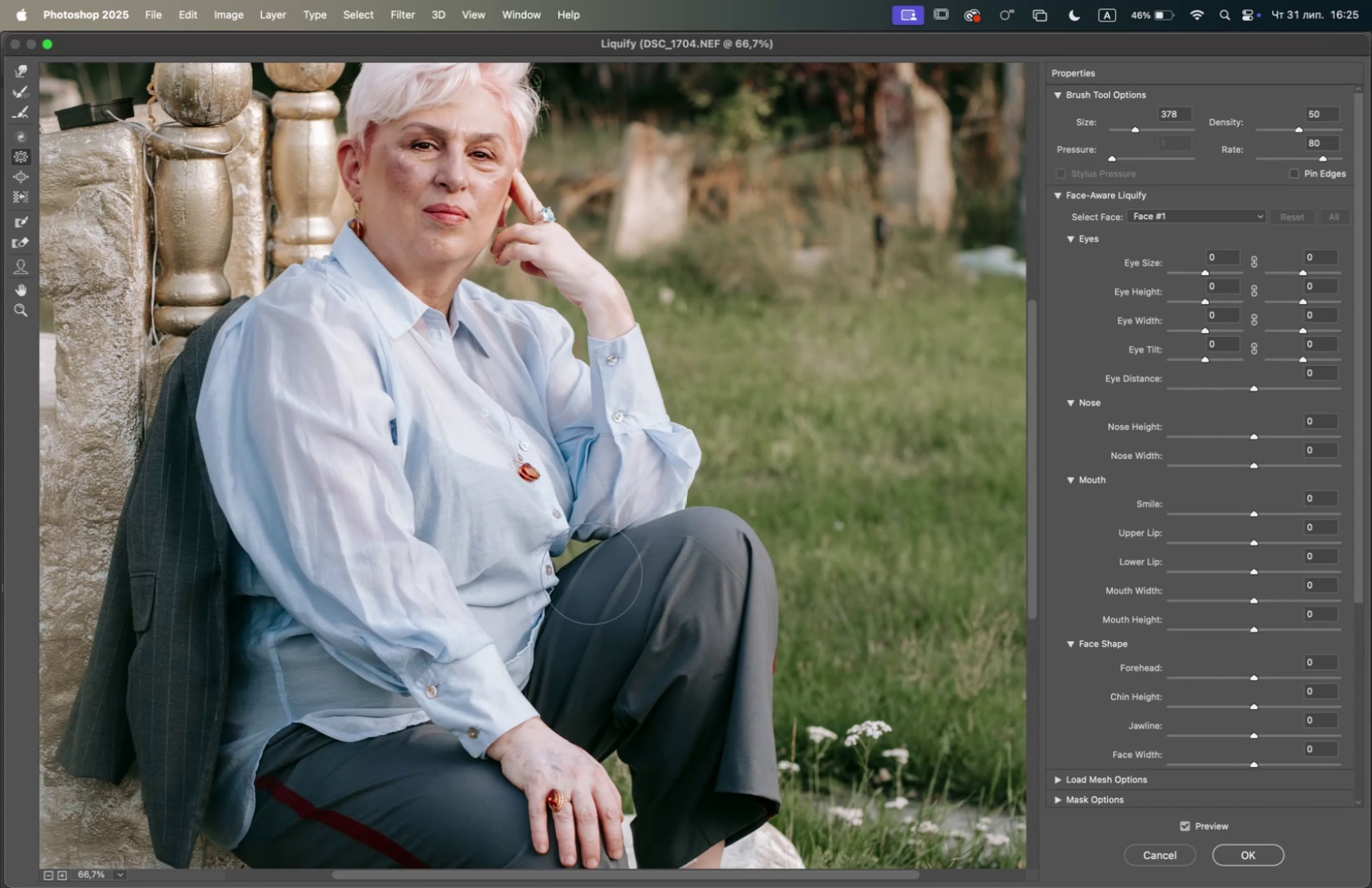 
double_click([592, 573])
 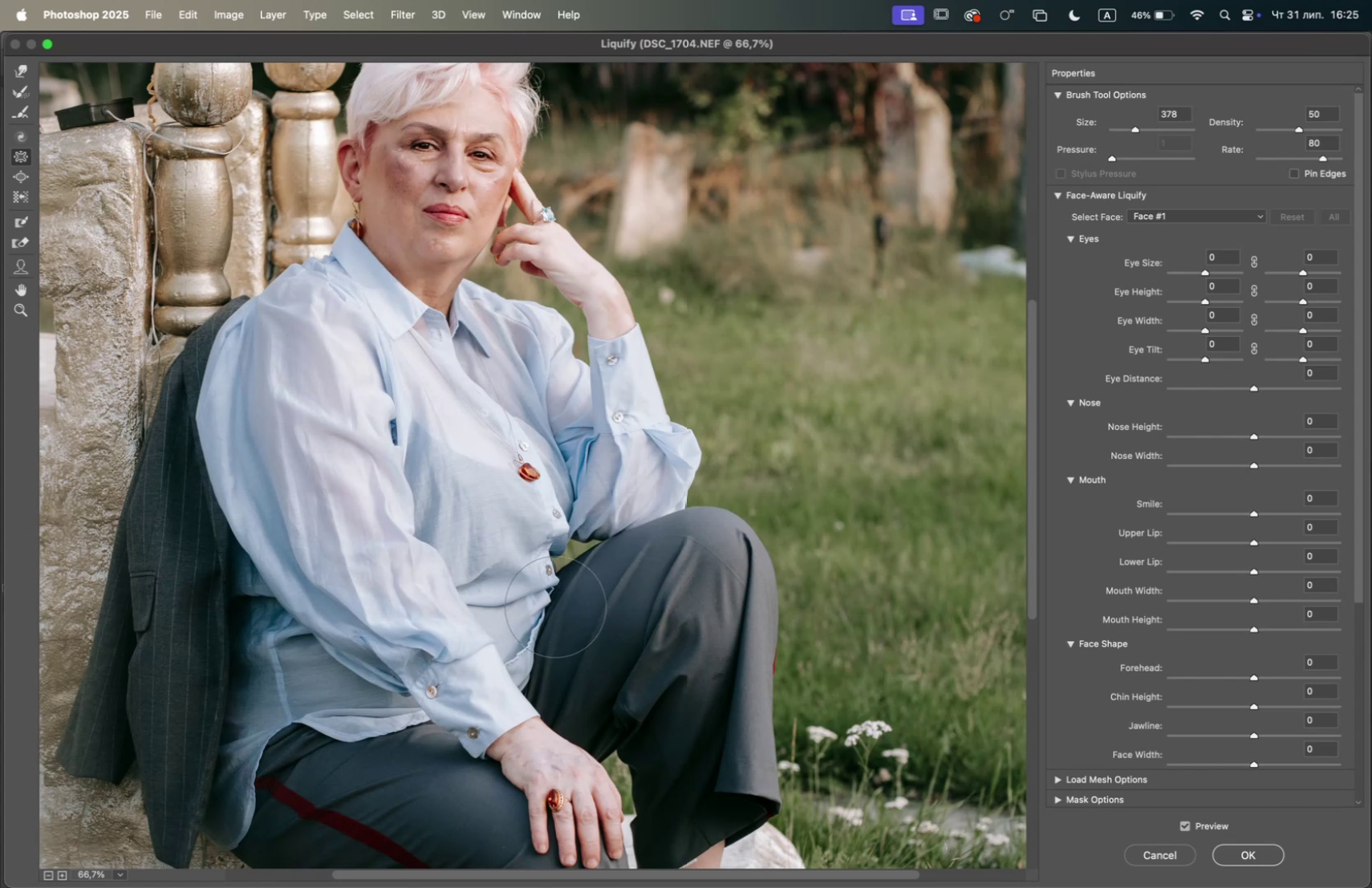 
left_click([534, 610])
 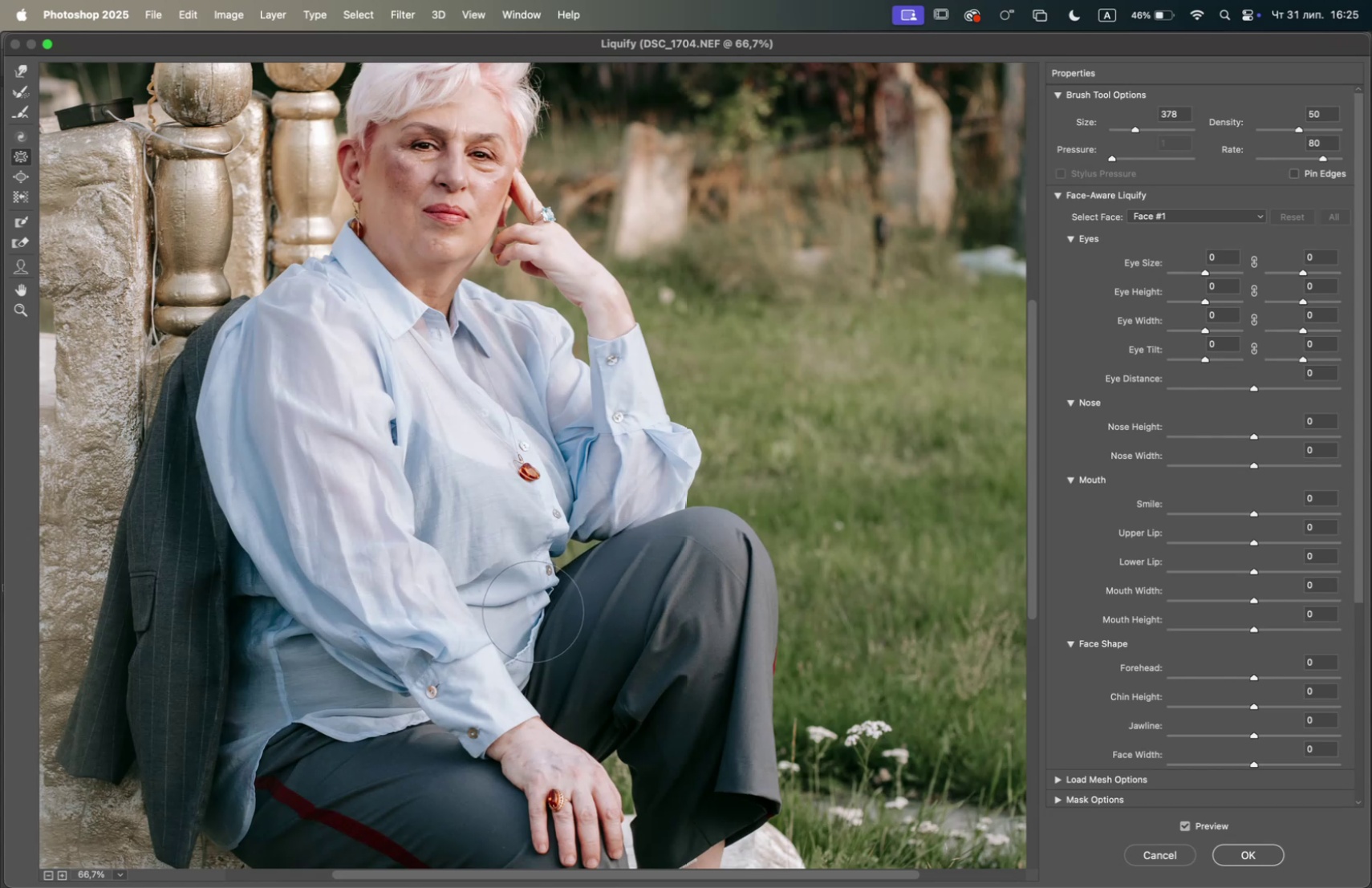 
left_click_drag(start_coordinate=[529, 608], to_coordinate=[524, 608])
 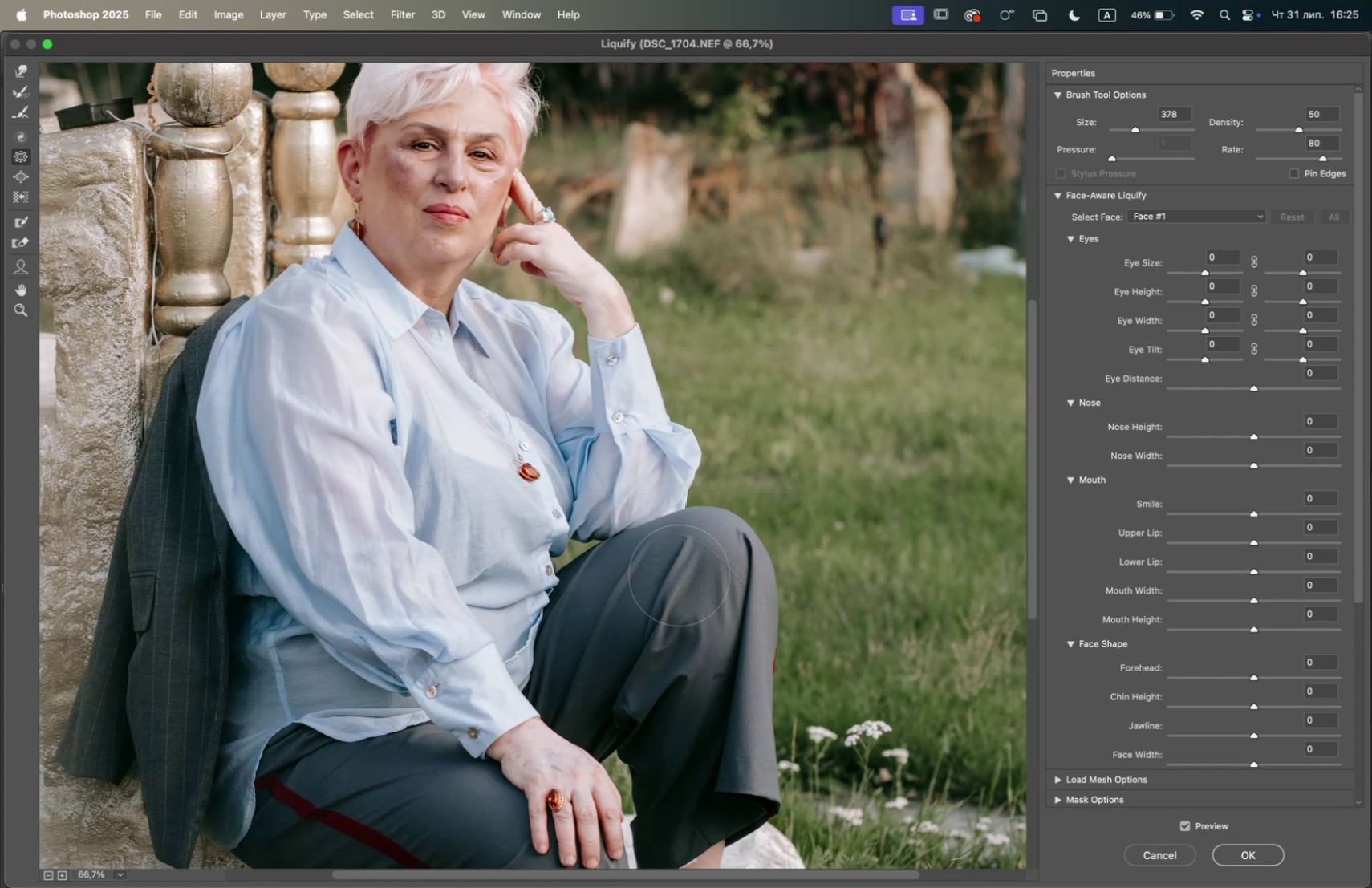 
wait(7.77)
 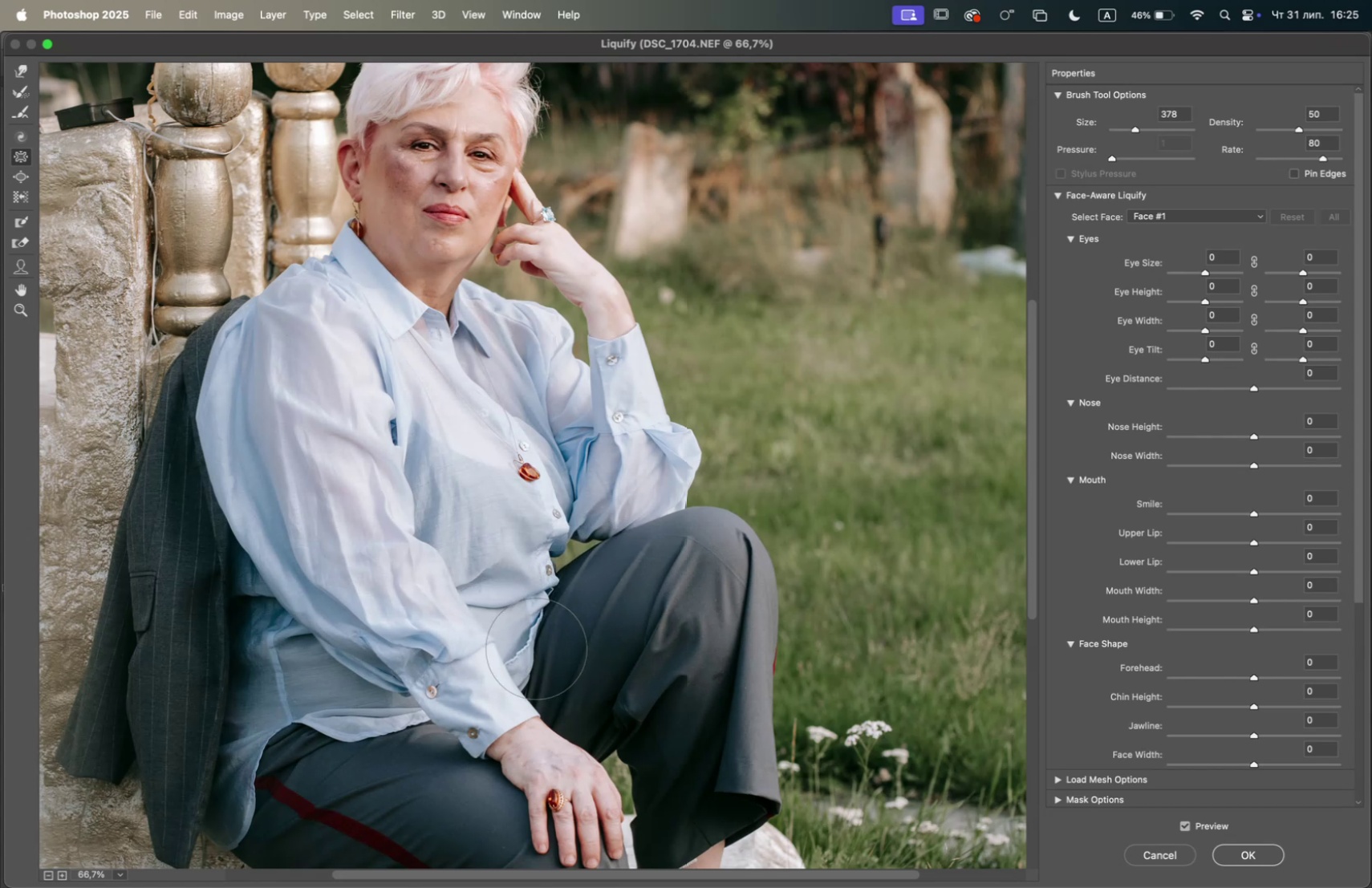 
double_click([1185, 825])
 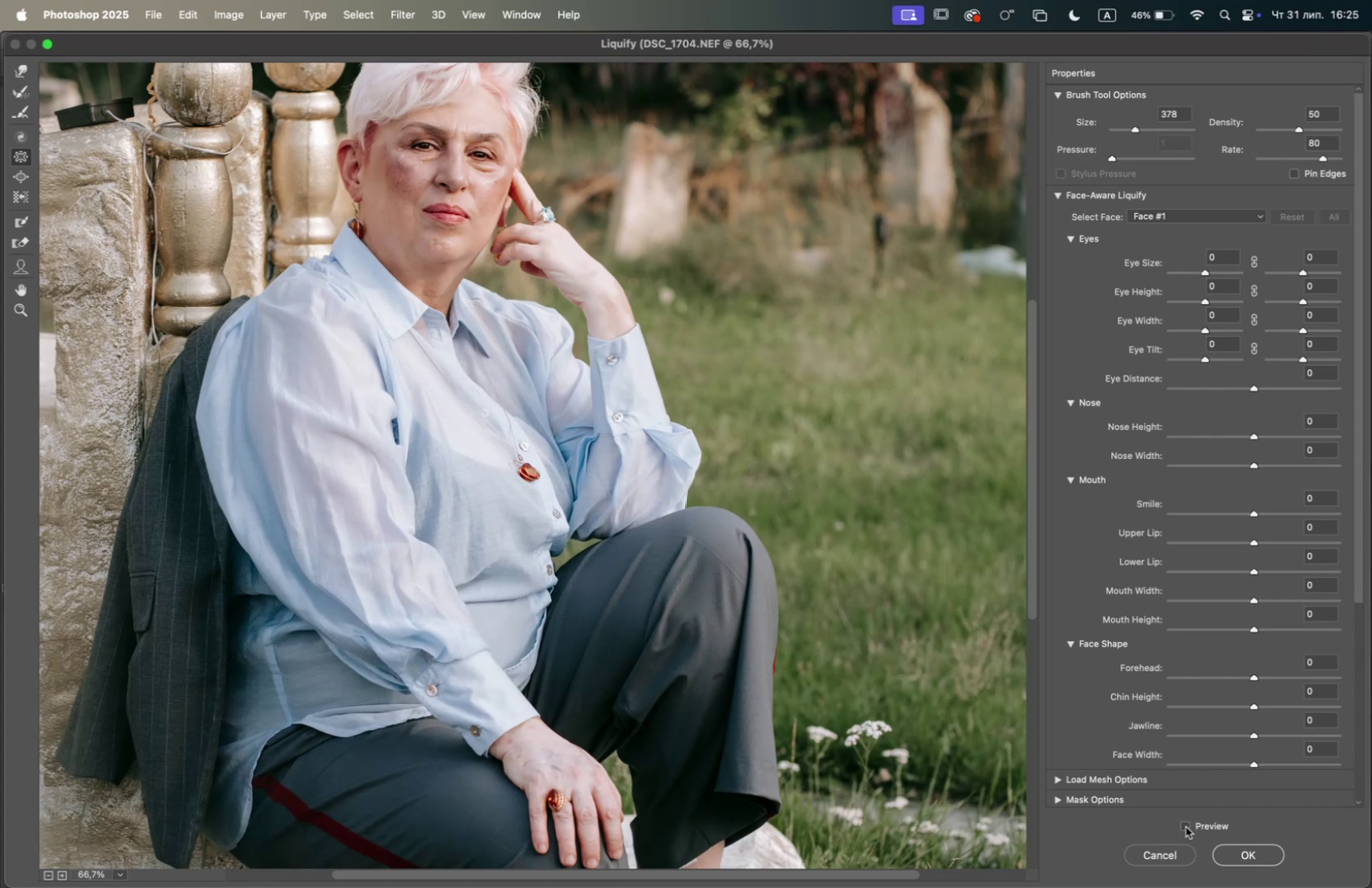 
double_click([1186, 825])
 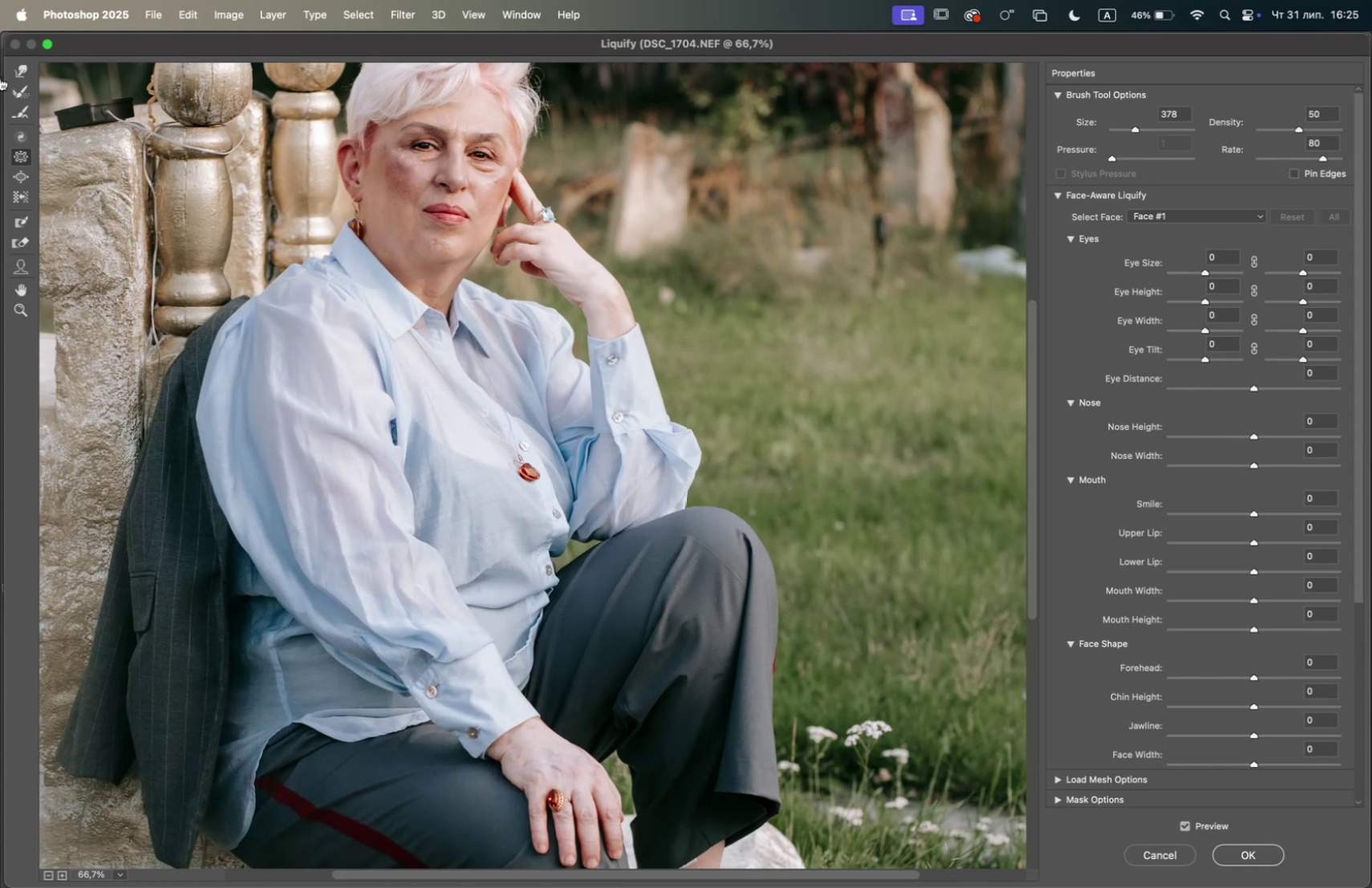 
left_click([22, 71])
 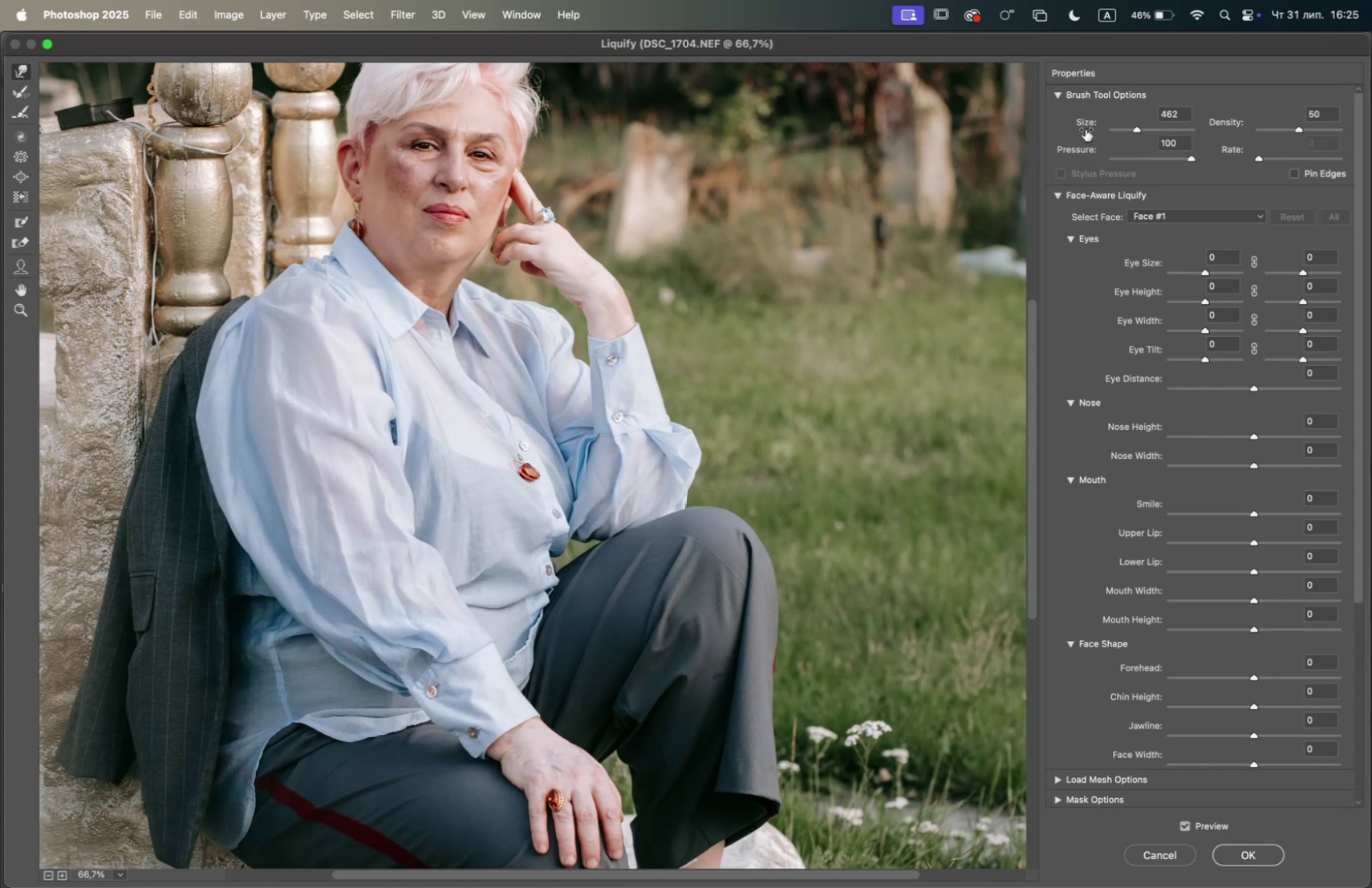 
left_click_drag(start_coordinate=[1137, 129], to_coordinate=[1133, 131])
 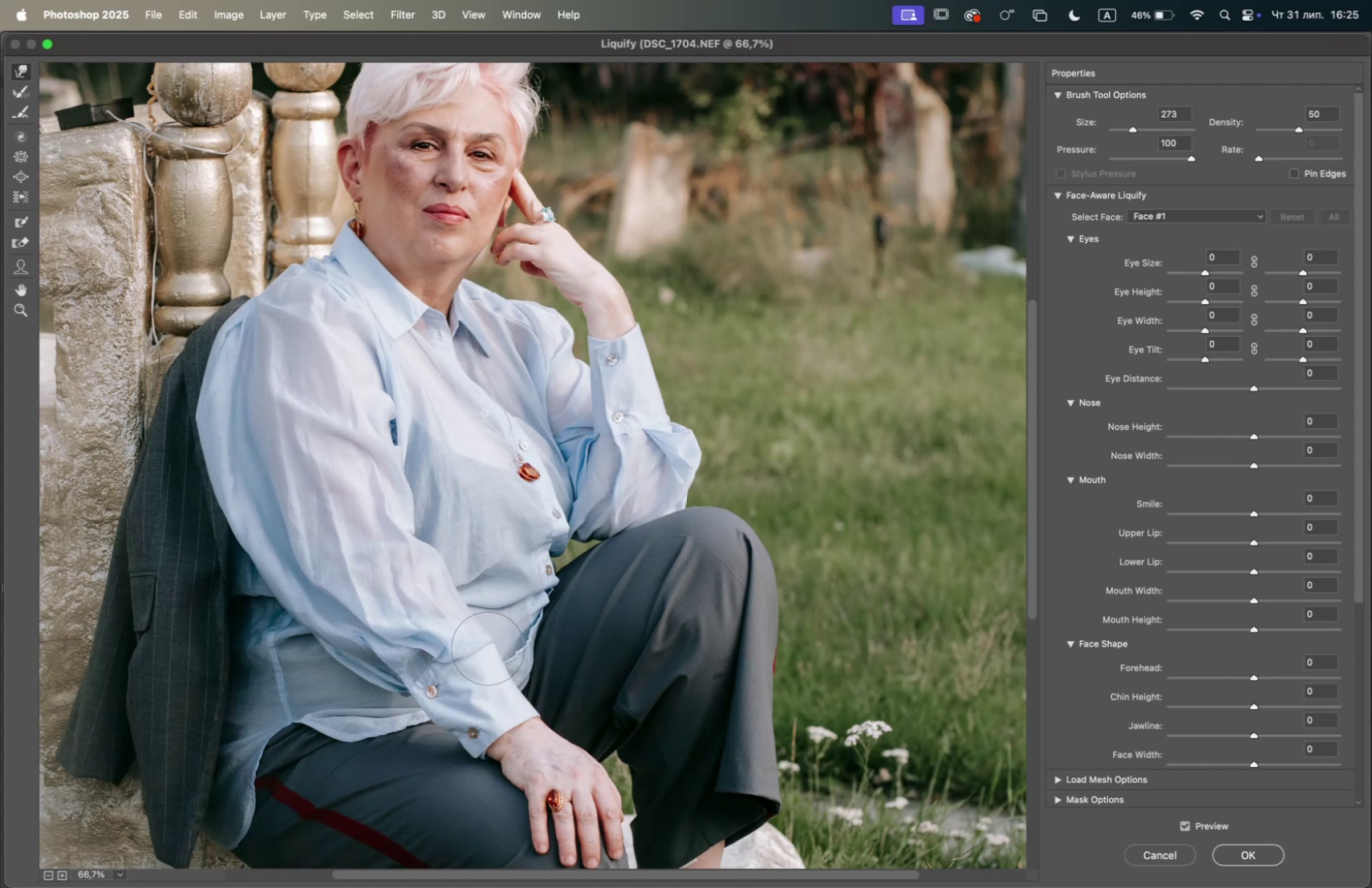 
left_click_drag(start_coordinate=[494, 640], to_coordinate=[487, 642])
 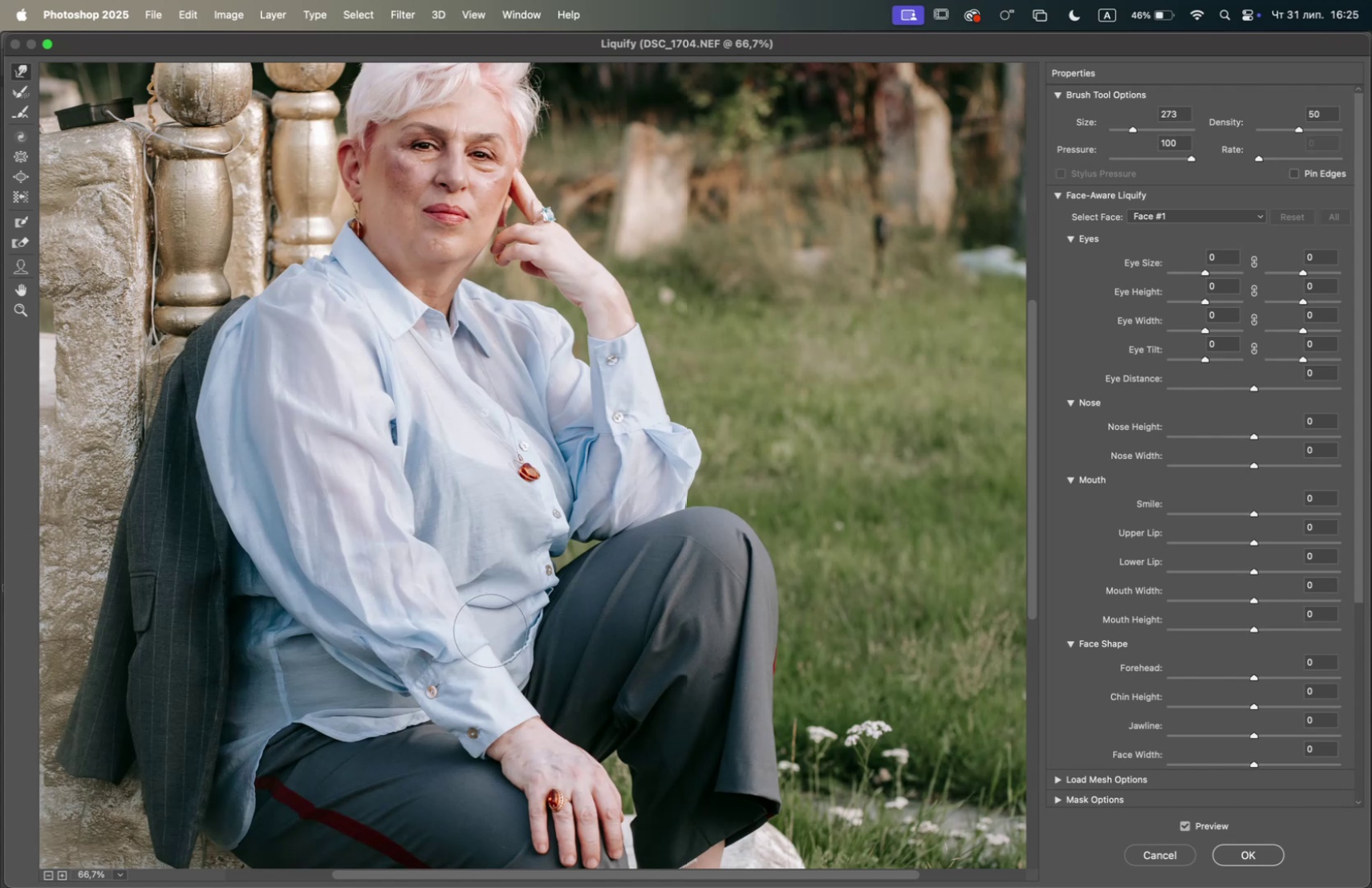 
hold_key(key=OptionLeft, duration=2.15)
scroll: coordinate [469, 658], scroll_direction: up, amount: 17.0
 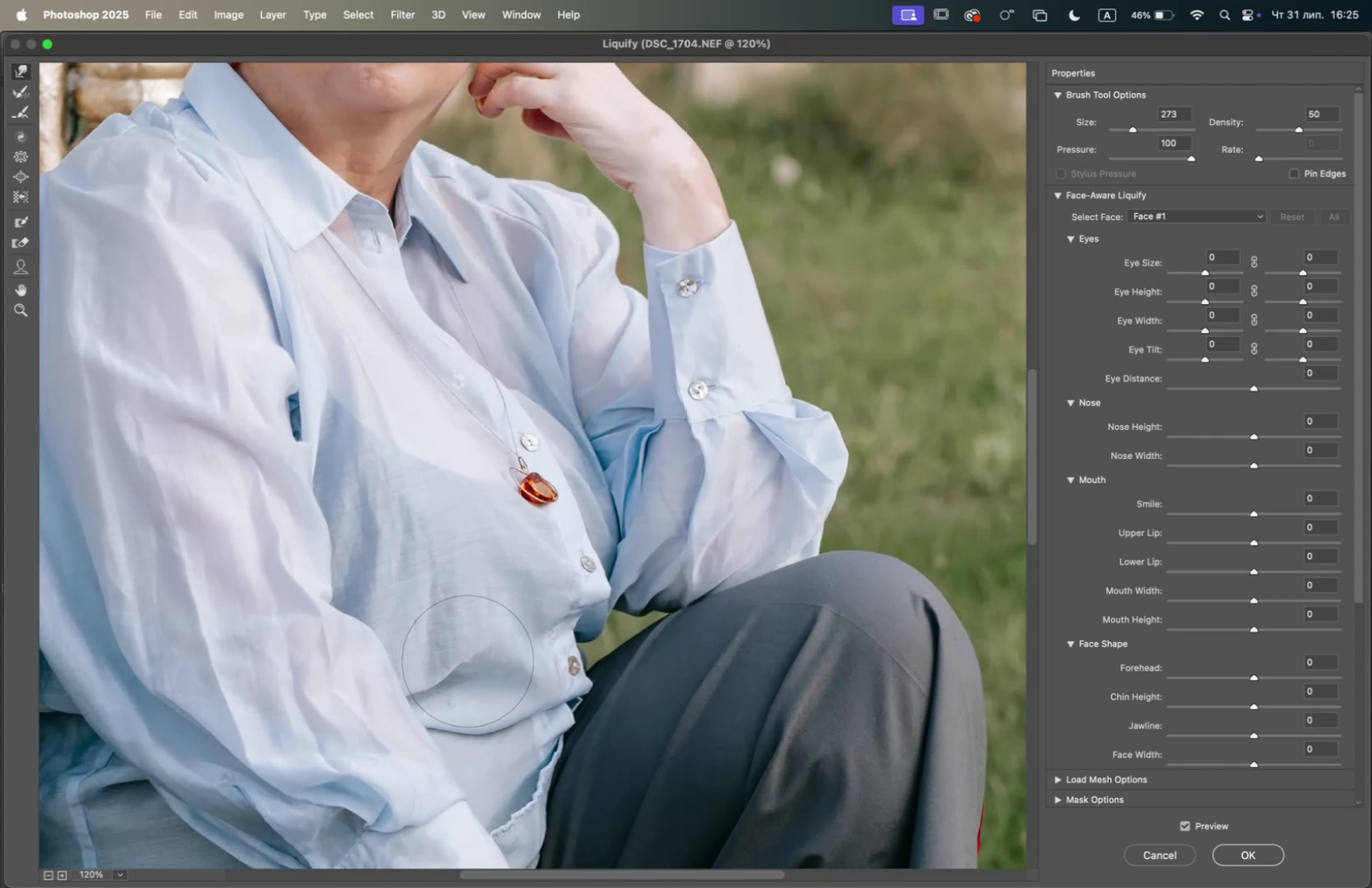 
hold_key(key=Space, duration=0.77)
 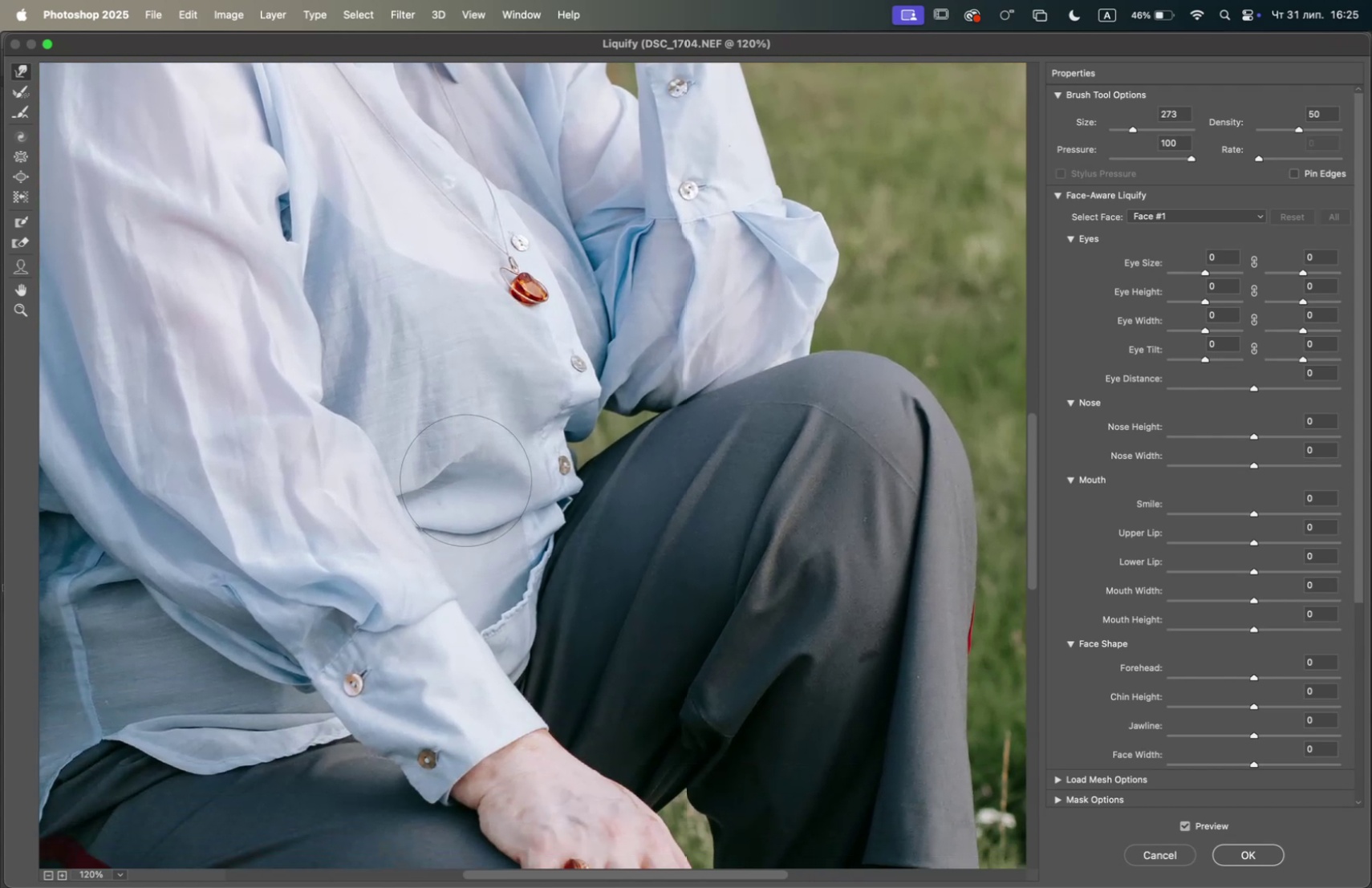 
left_click_drag(start_coordinate=[468, 657], to_coordinate=[457, 453])
 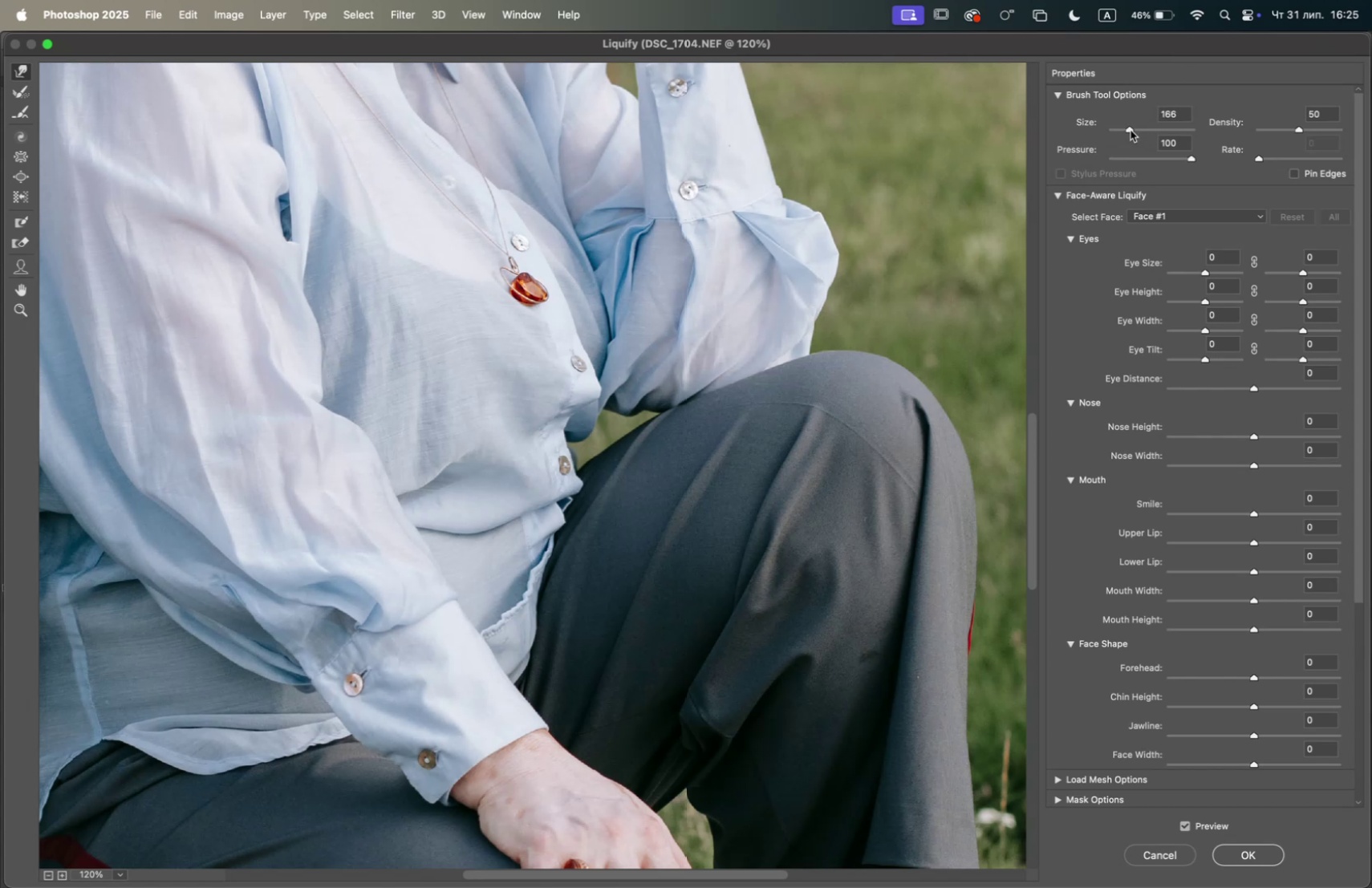 
wait(5.01)
 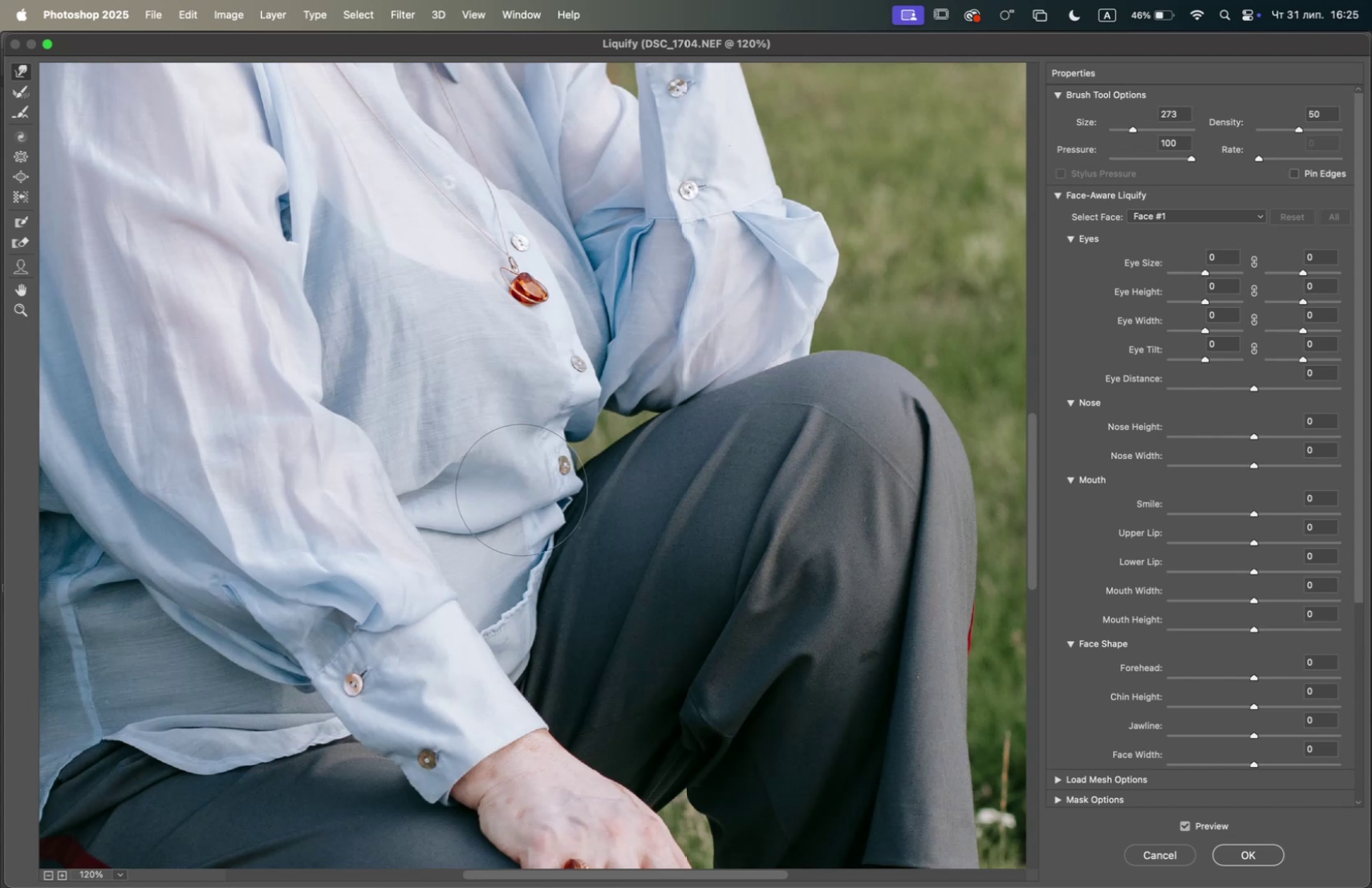 
left_click_drag(start_coordinate=[462, 562], to_coordinate=[456, 558])
 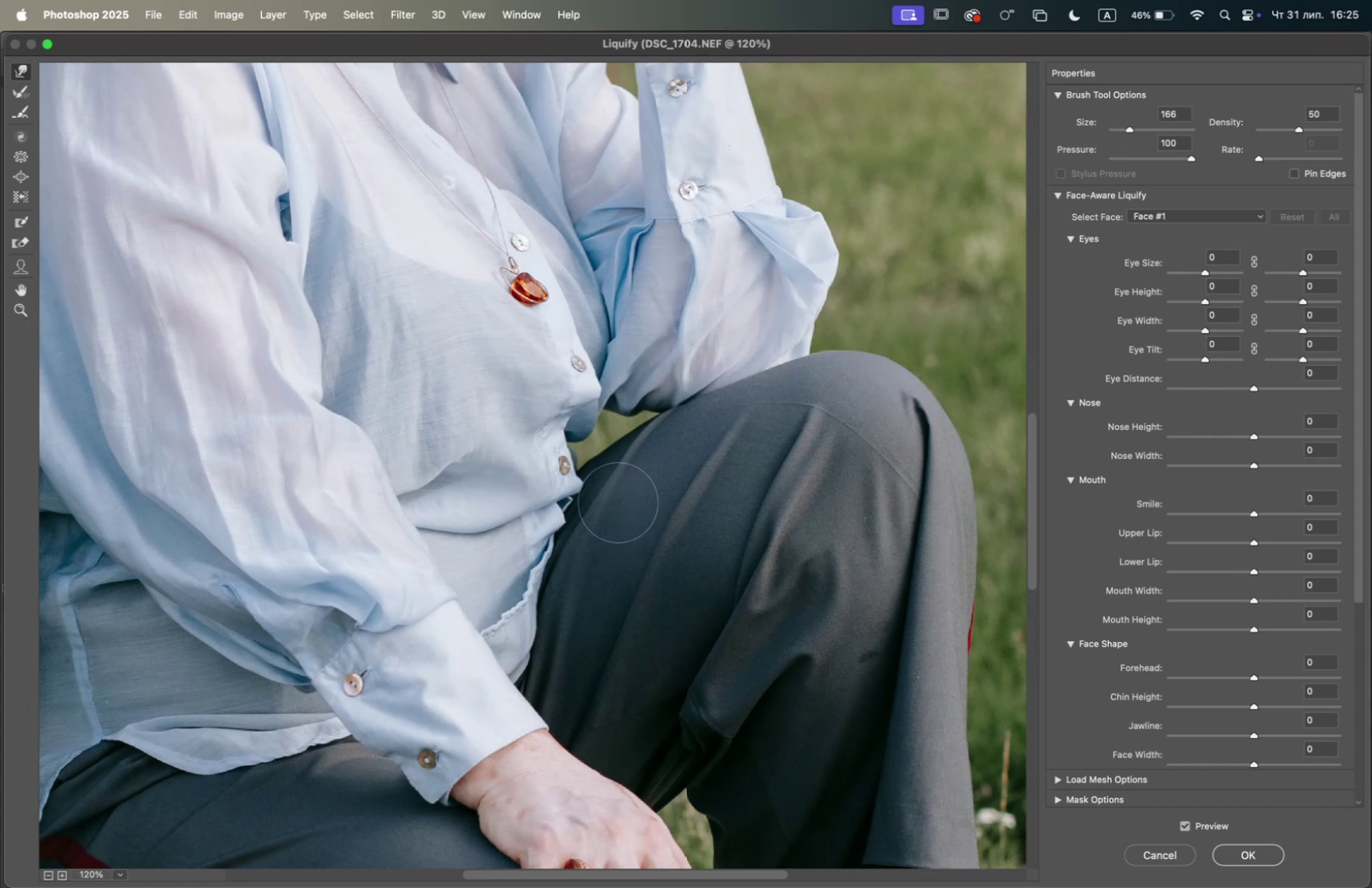 
wait(7.05)
 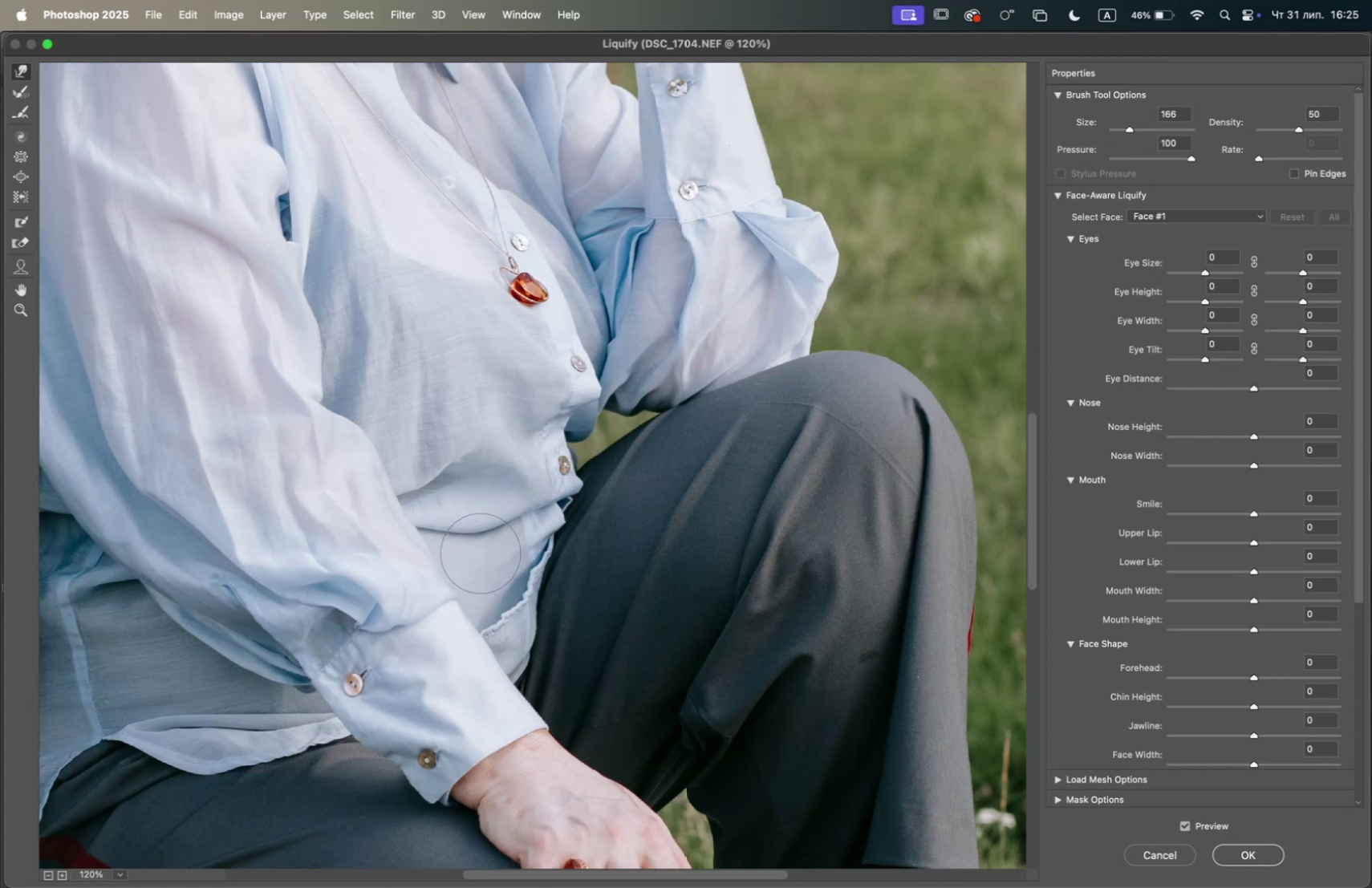 
double_click([1186, 828])
 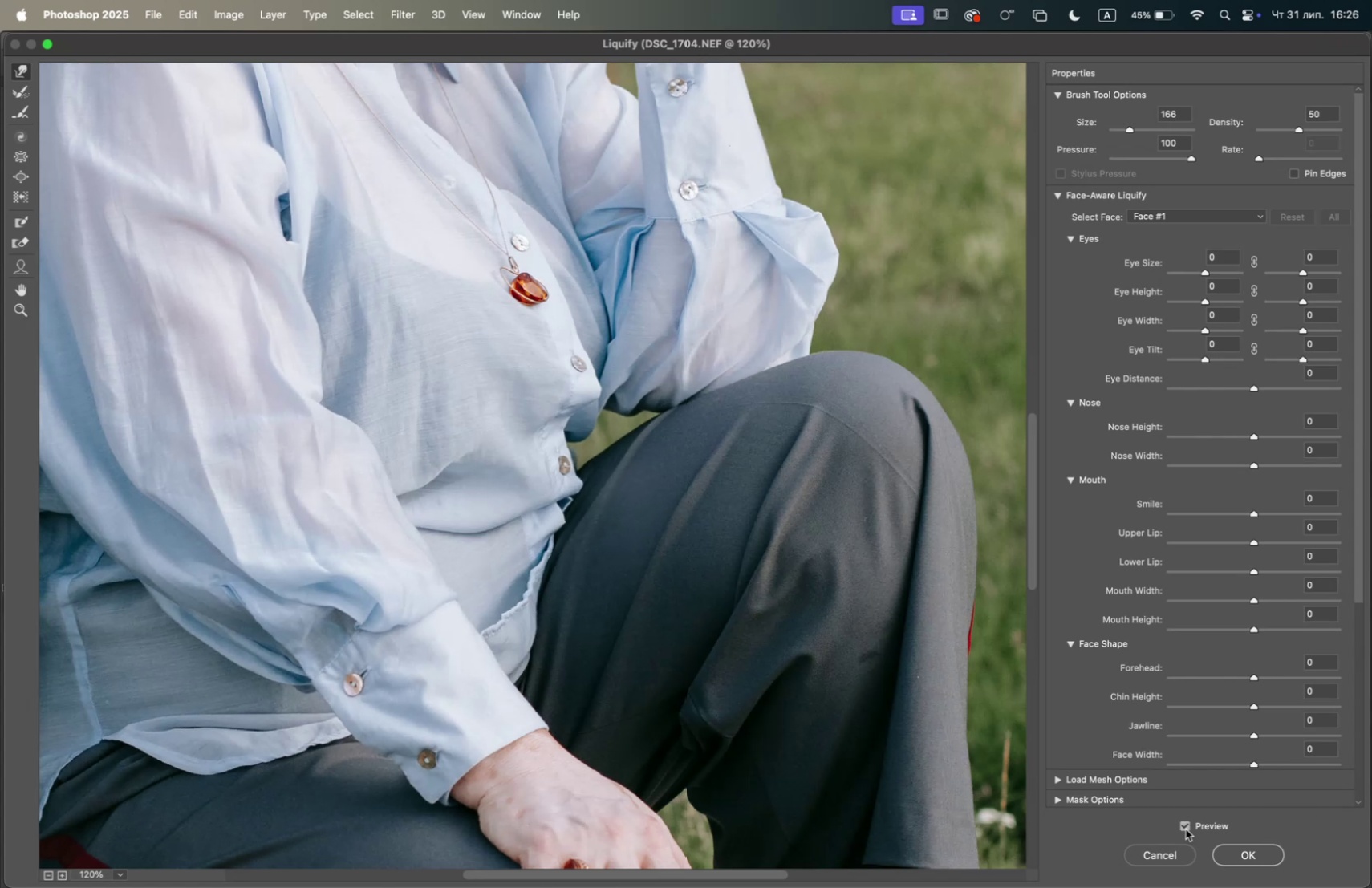 
left_click([1186, 828])
 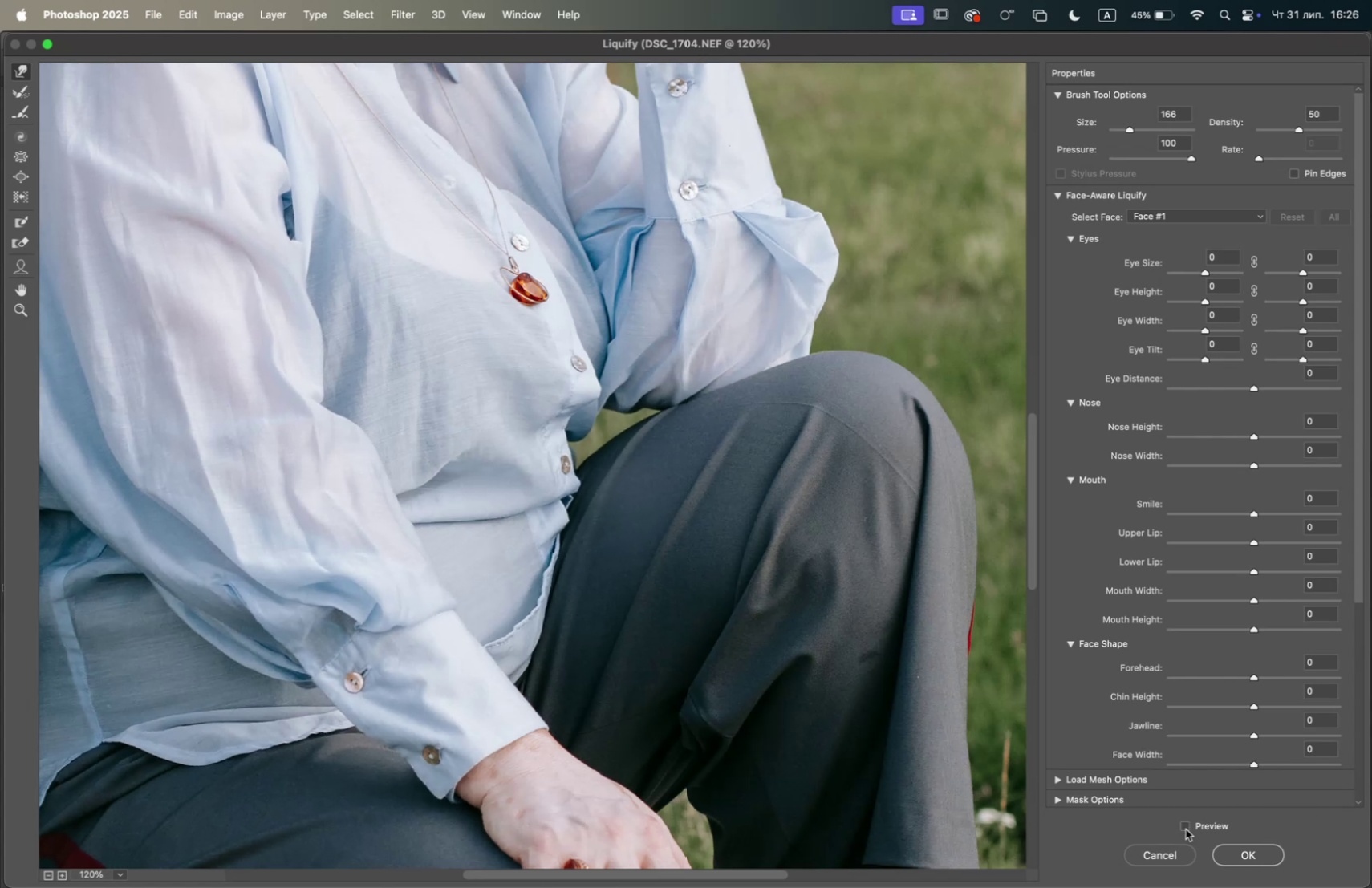 
left_click([1186, 828])
 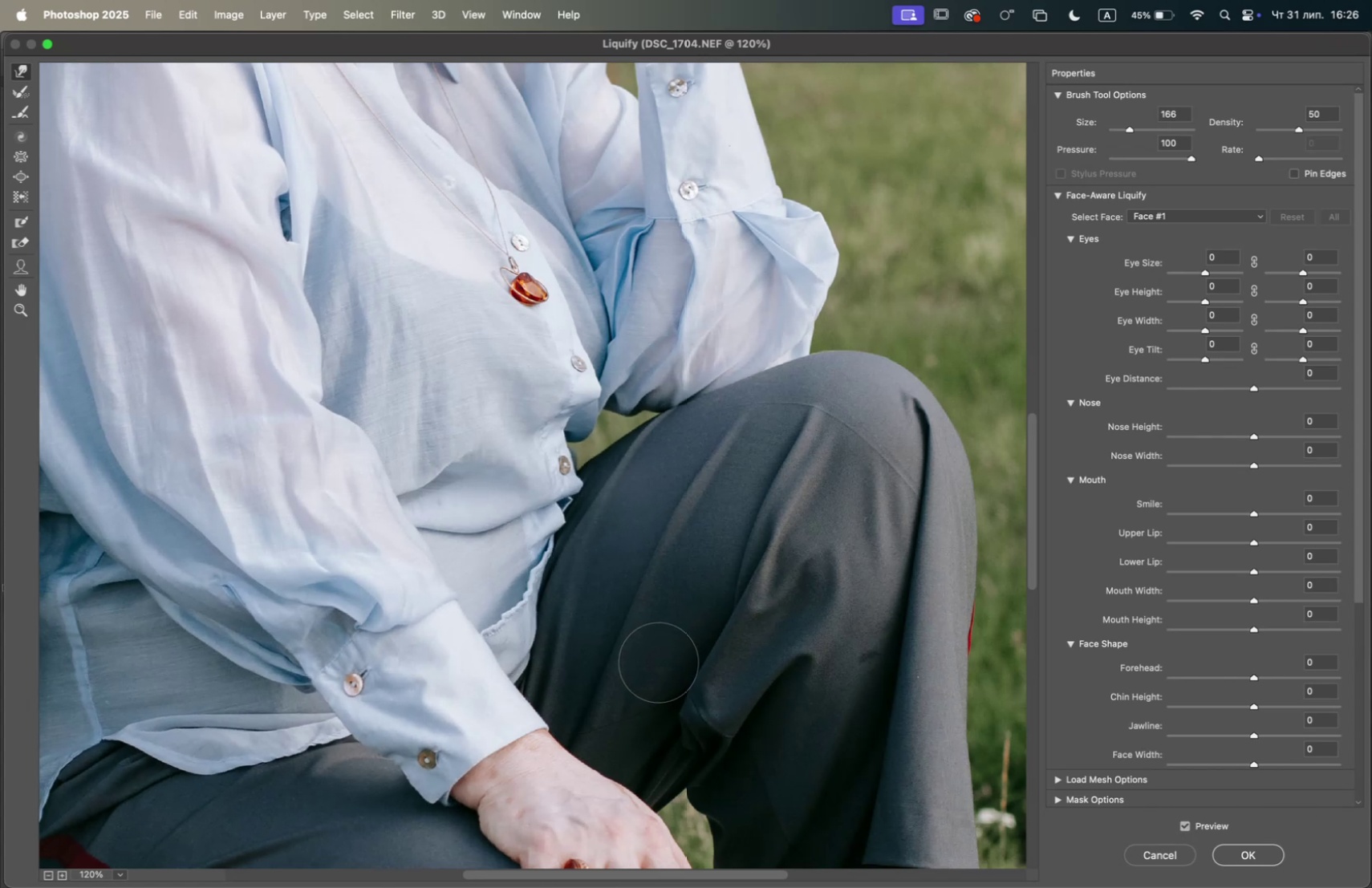 
hold_key(key=Space, duration=0.95)
 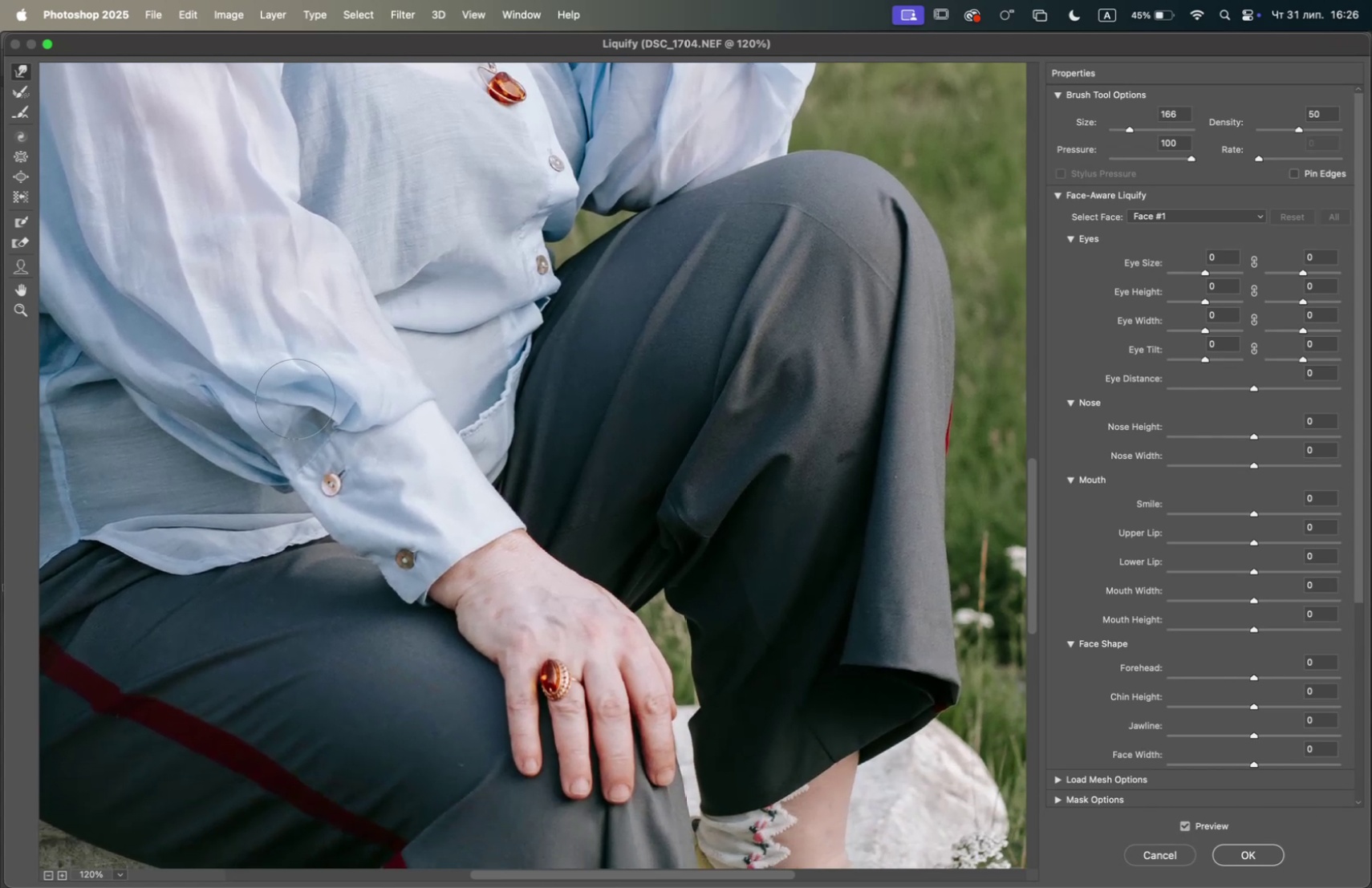 
left_click_drag(start_coordinate=[631, 639], to_coordinate=[603, 431])
 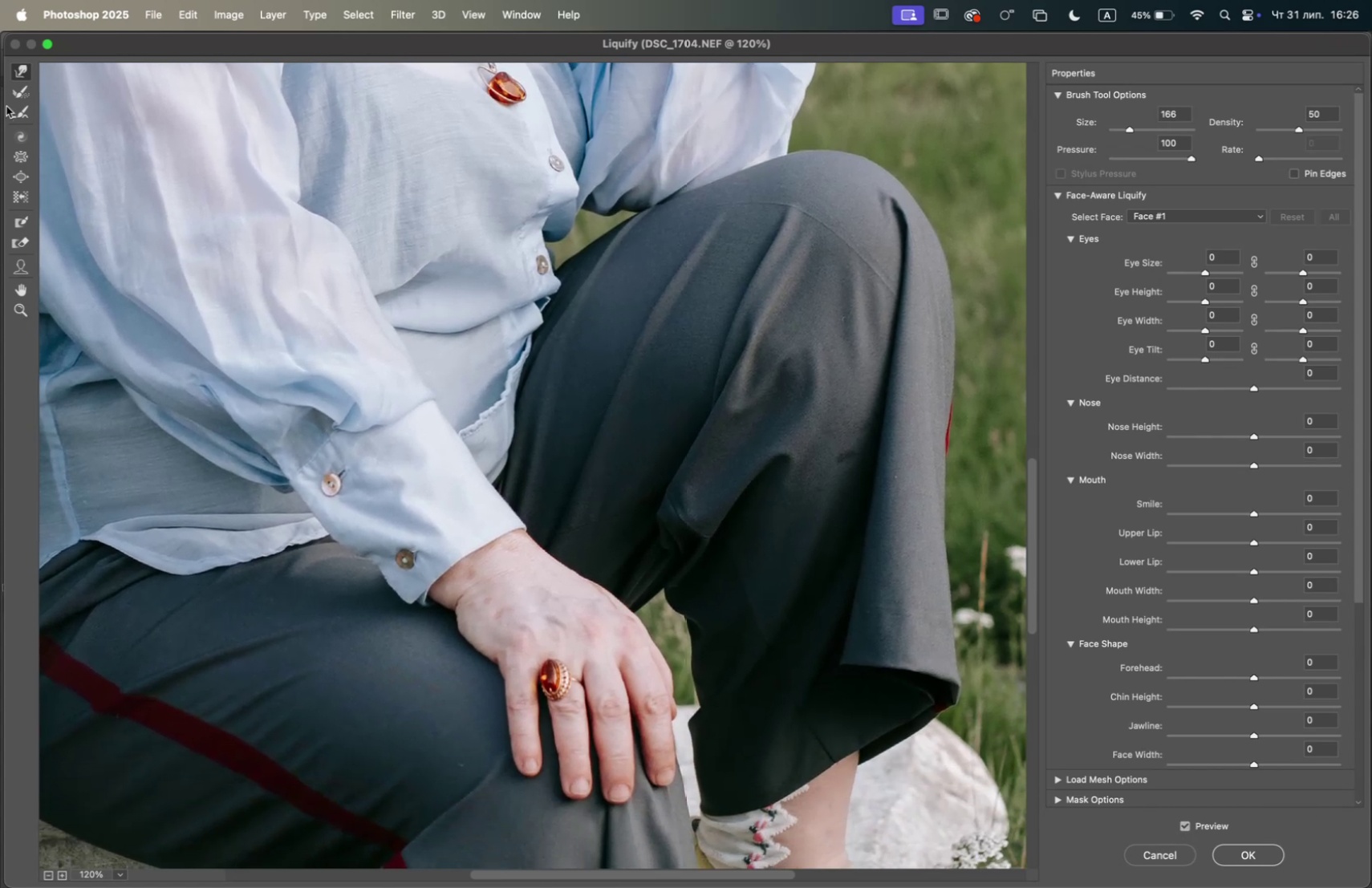 
left_click([16, 91])
 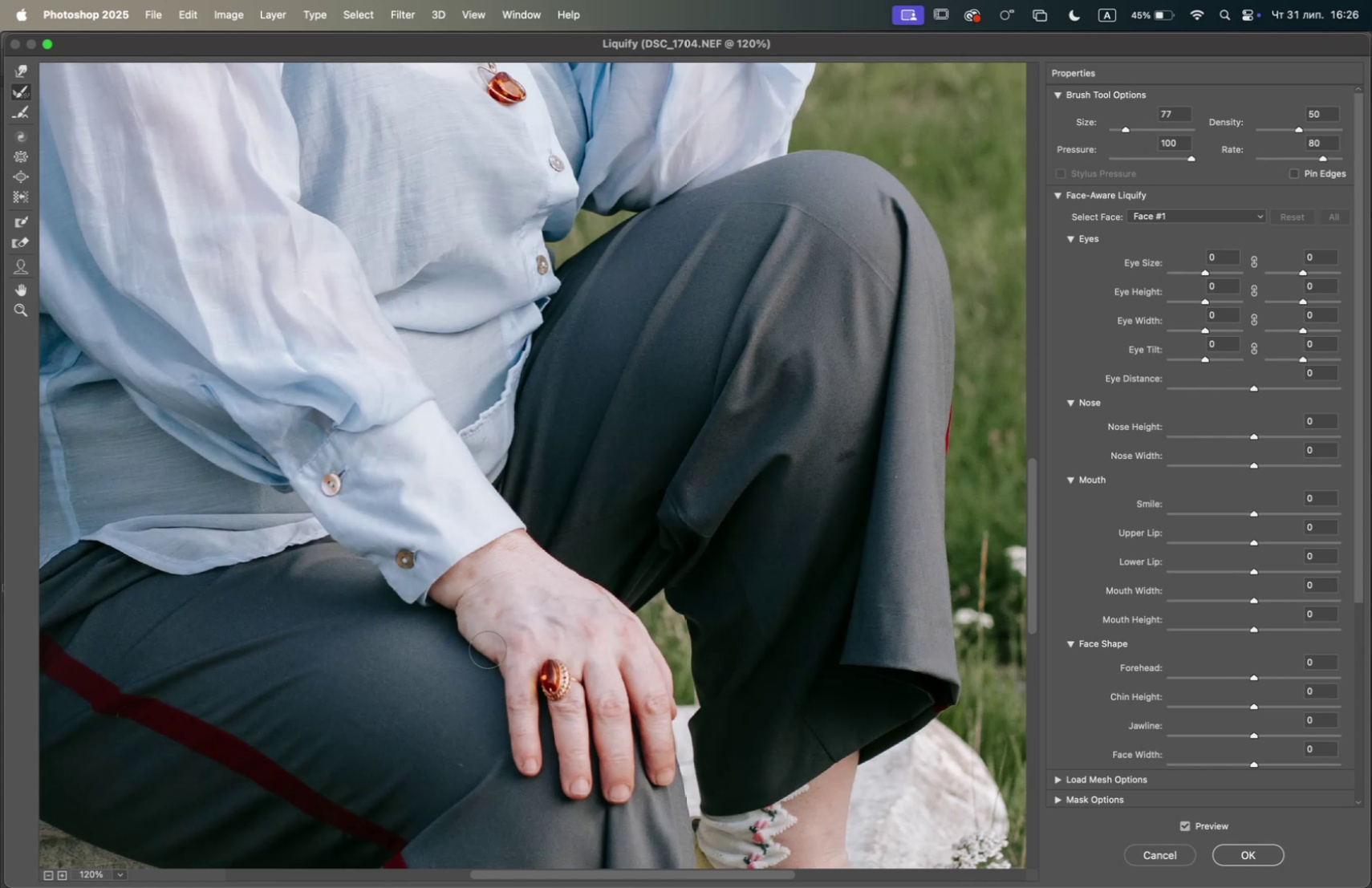 
left_click_drag(start_coordinate=[444, 608], to_coordinate=[506, 665])
 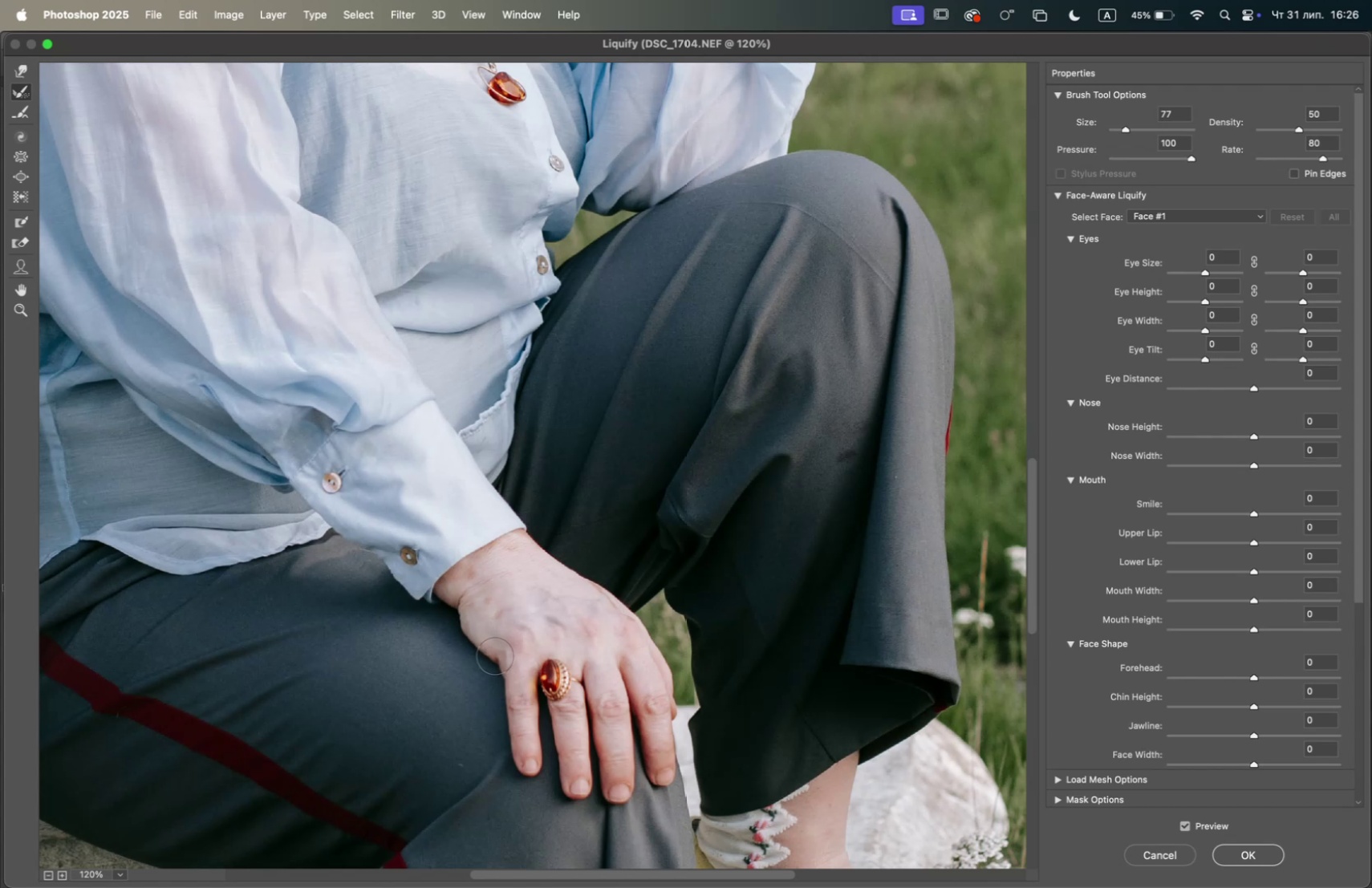 
wait(6.61)
 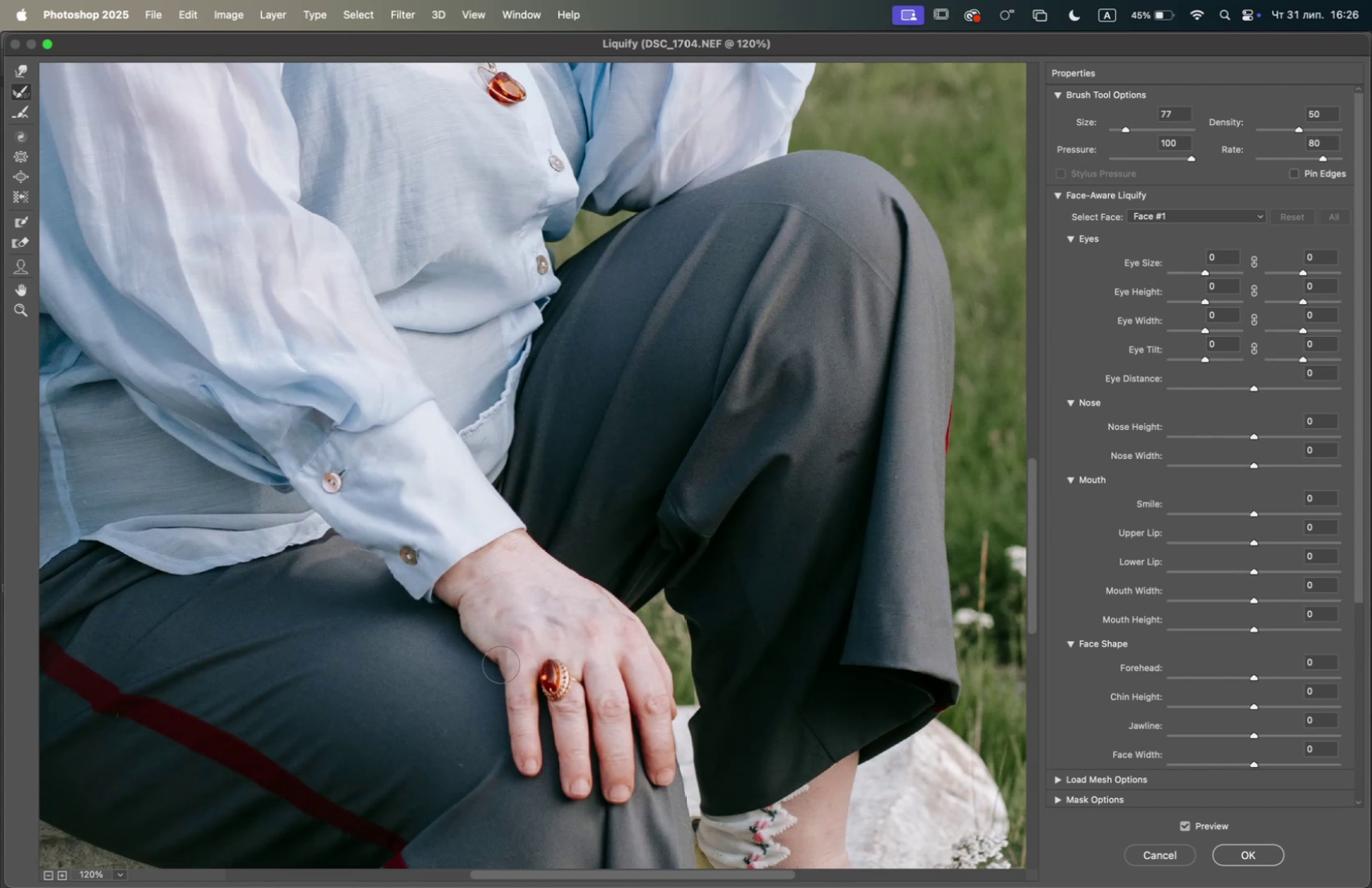 
key(Meta+Z)
 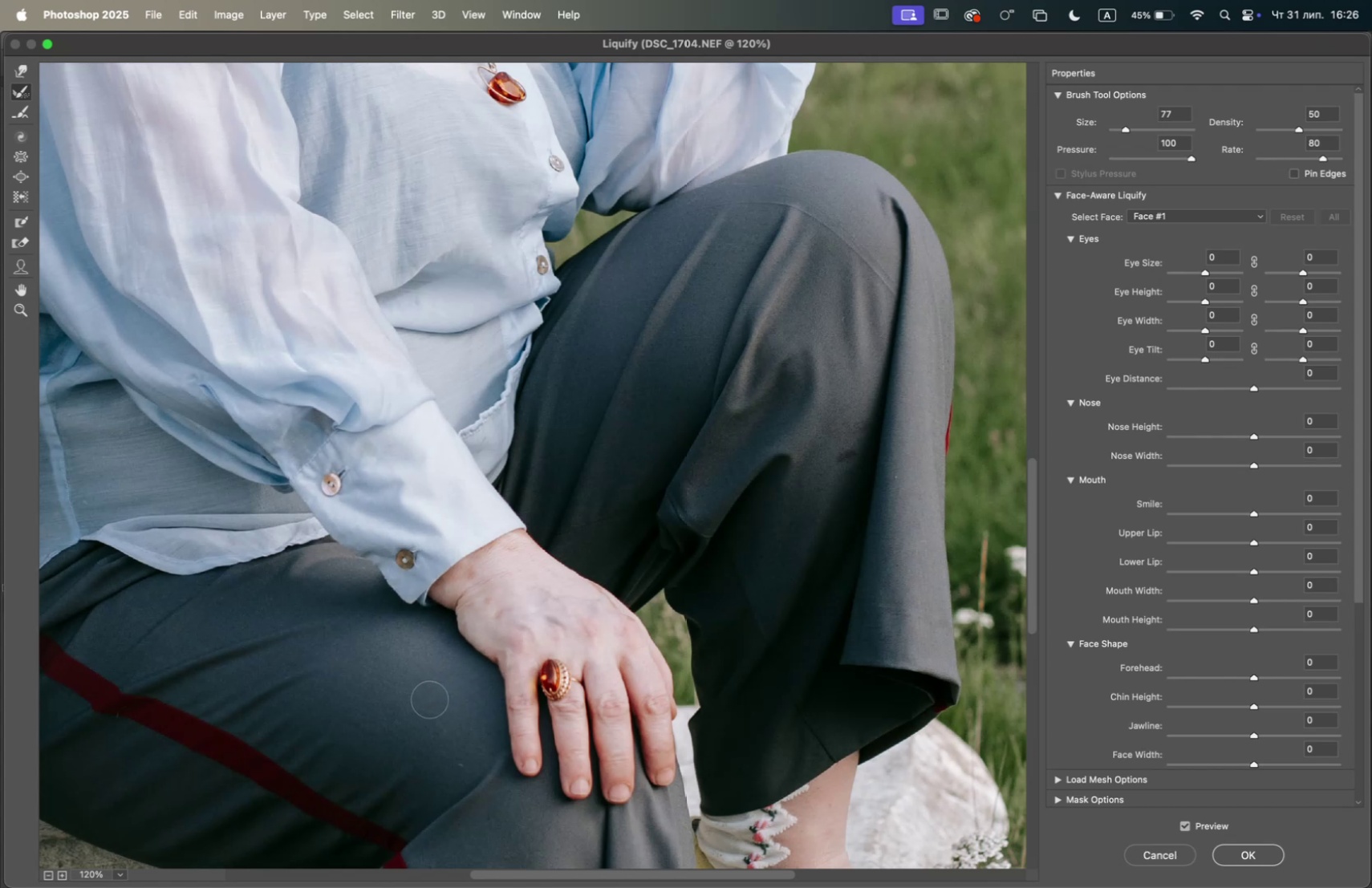 
left_click_drag(start_coordinate=[473, 651], to_coordinate=[457, 635])
 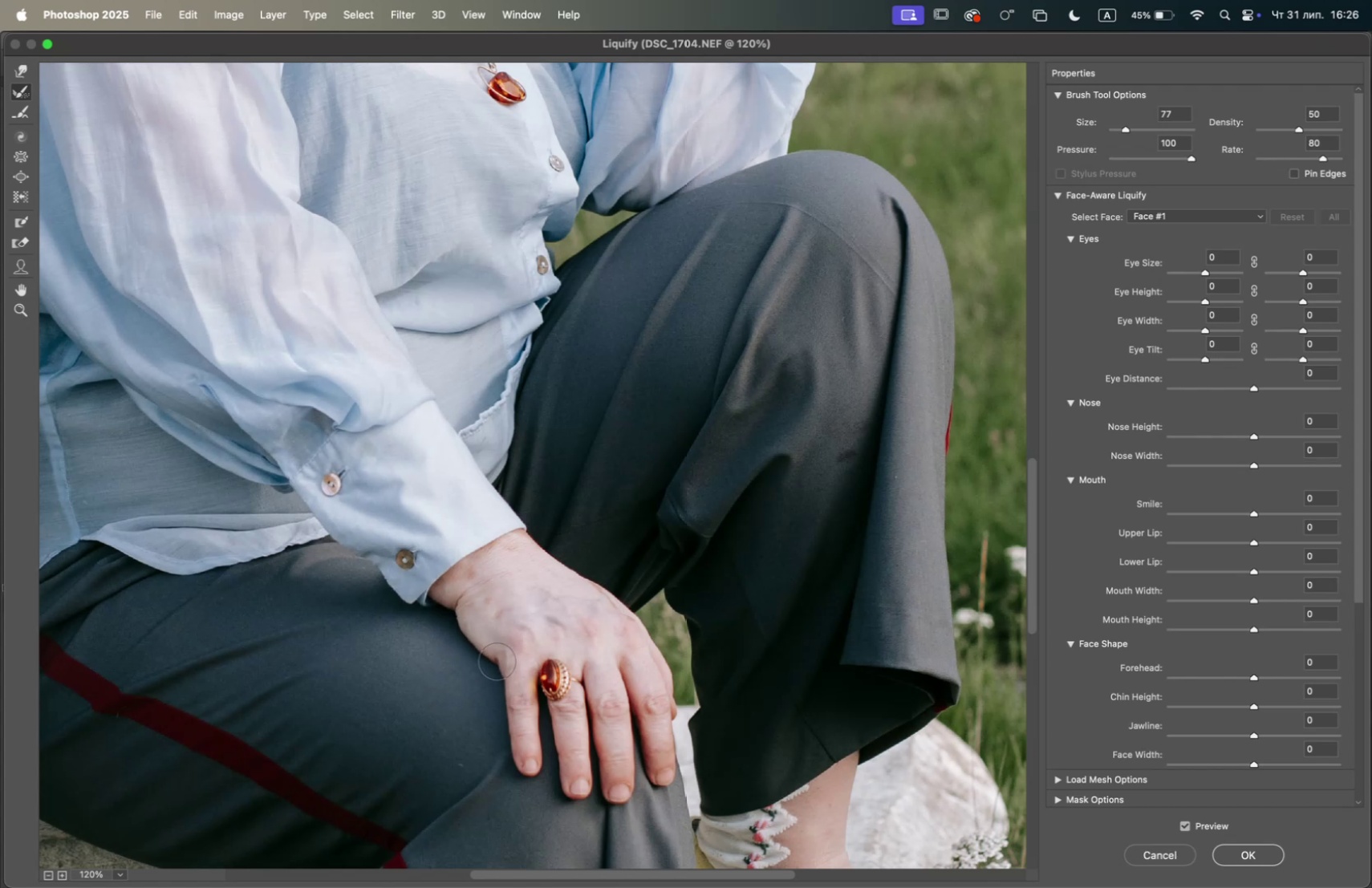 
left_click_drag(start_coordinate=[496, 661], to_coordinate=[452, 626])
 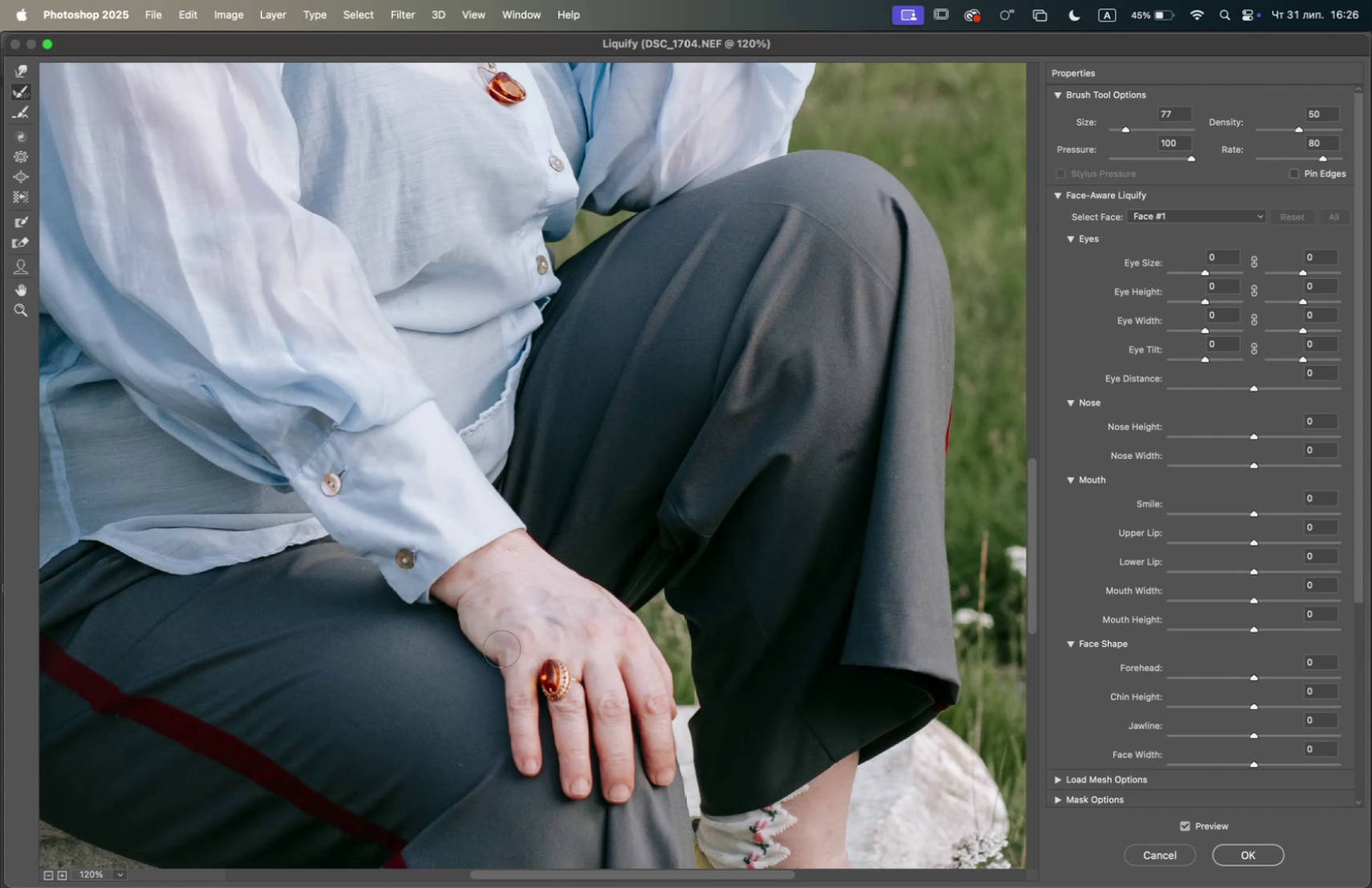 
hold_key(key=Space, duration=1.5)
 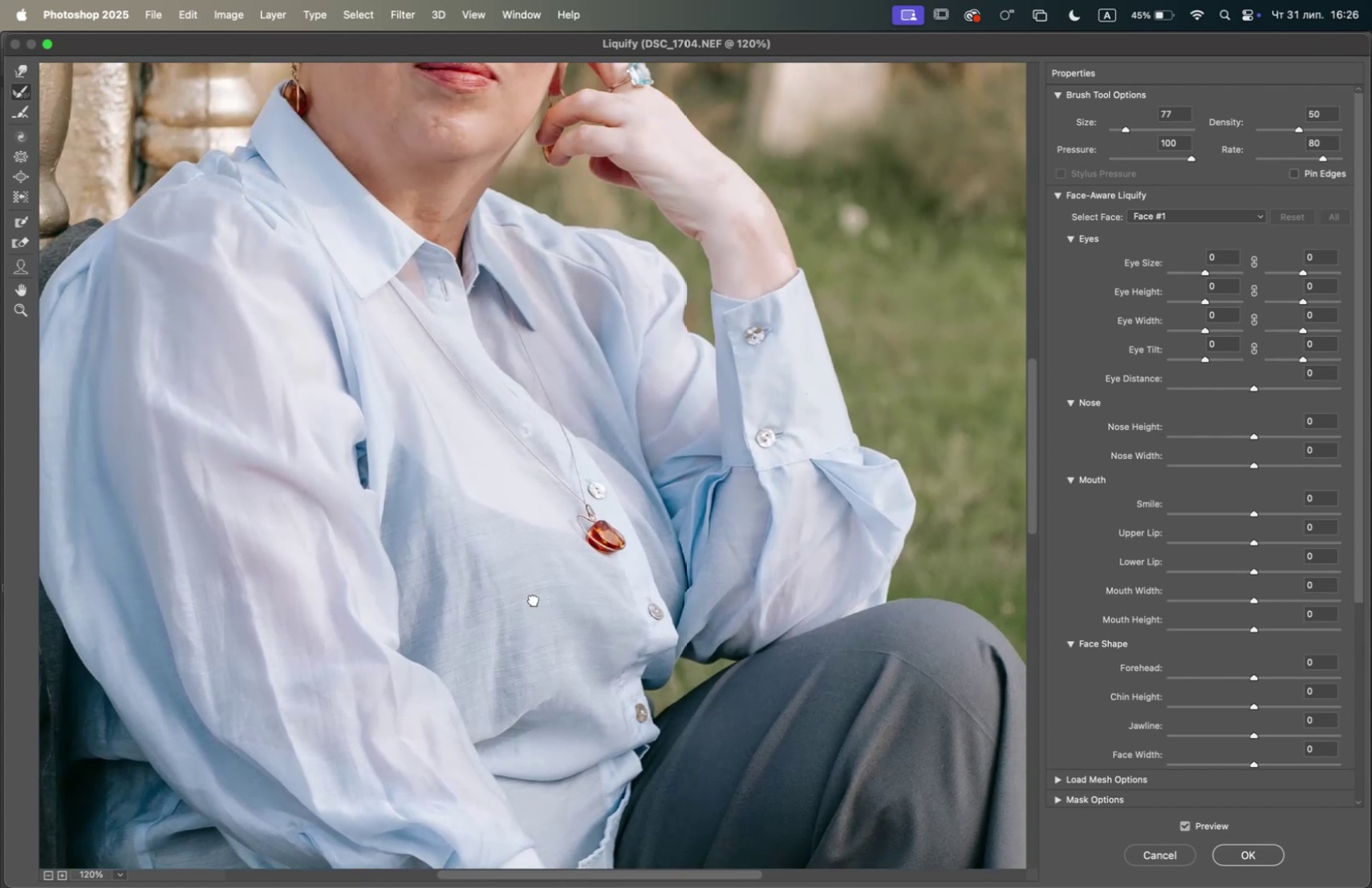 
left_click_drag(start_coordinate=[550, 544], to_coordinate=[595, 760])
 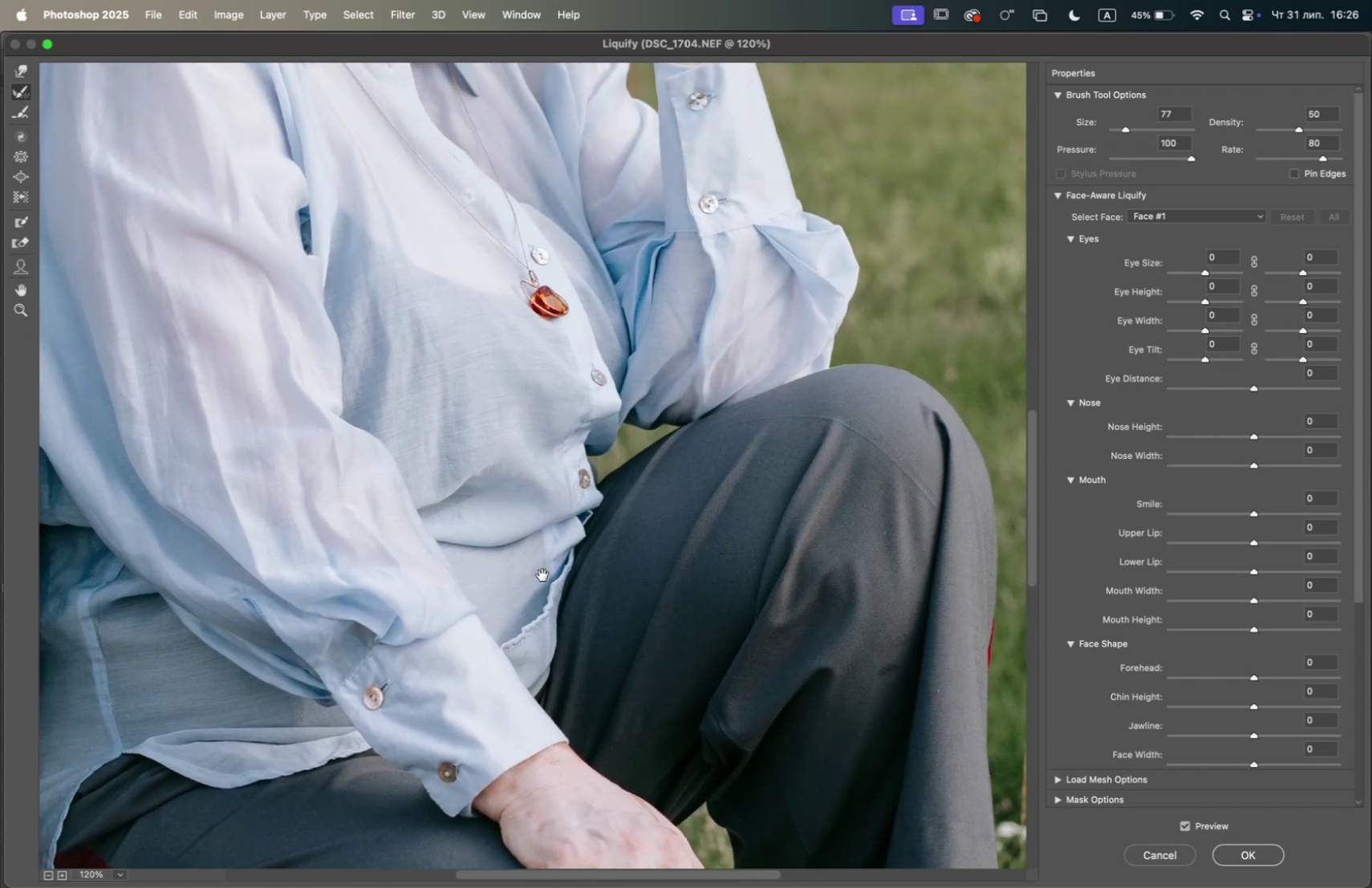 
left_click_drag(start_coordinate=[542, 573], to_coordinate=[598, 761])
 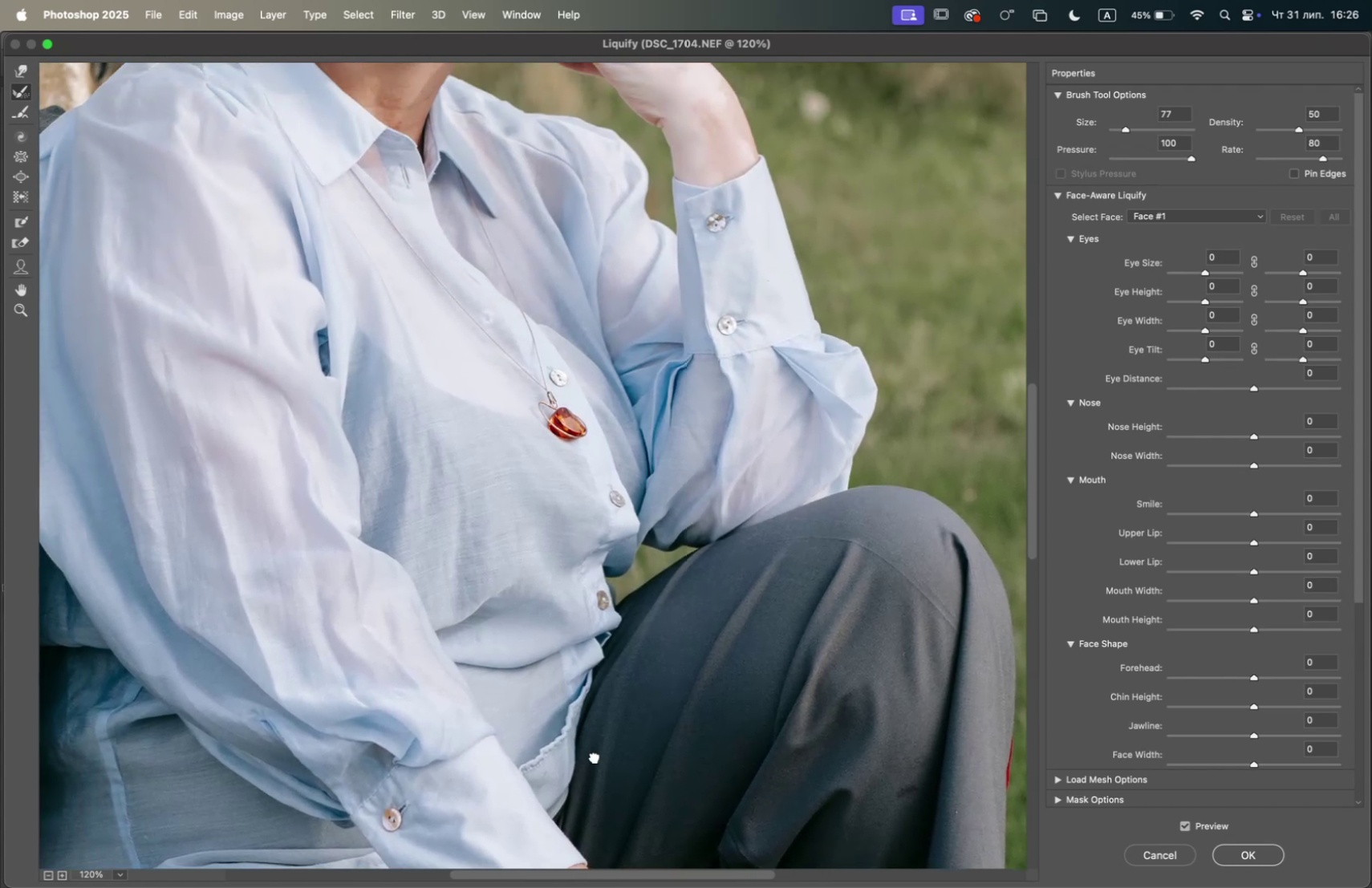 
hold_key(key=Space, duration=1.45)
 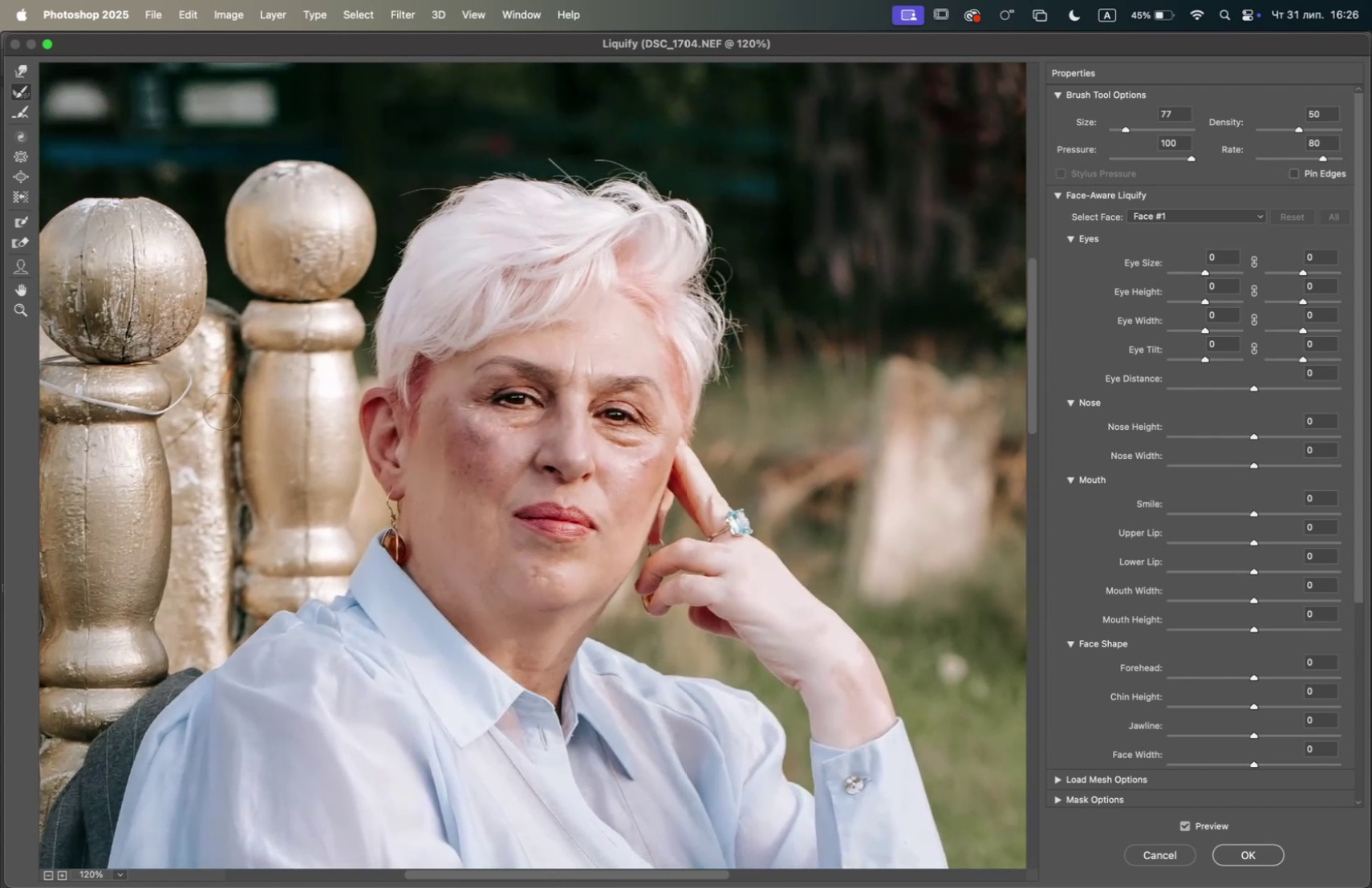 
left_click_drag(start_coordinate=[480, 387], to_coordinate=[571, 720])
 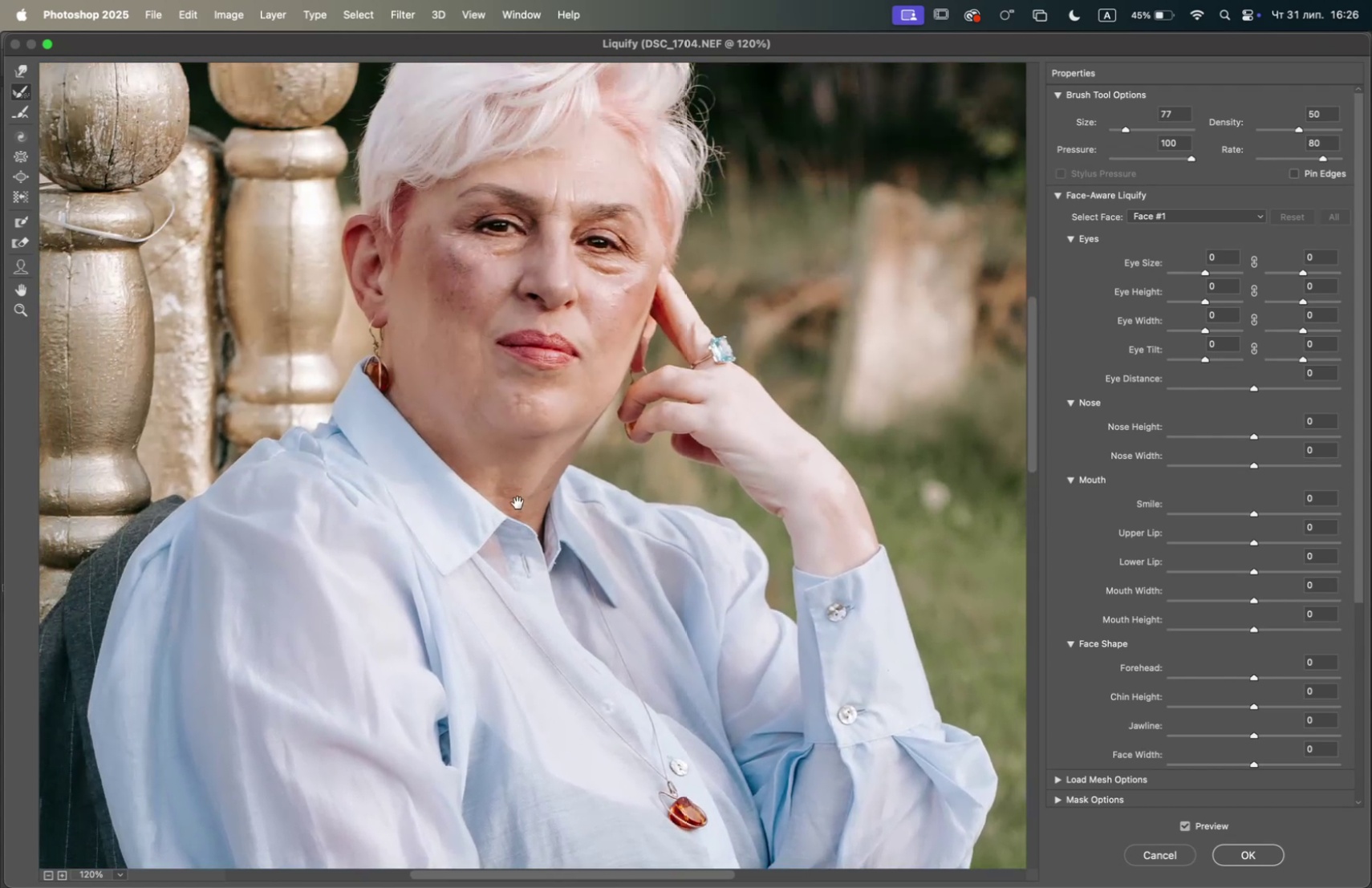 
left_click_drag(start_coordinate=[517, 503], to_coordinate=[536, 681])
 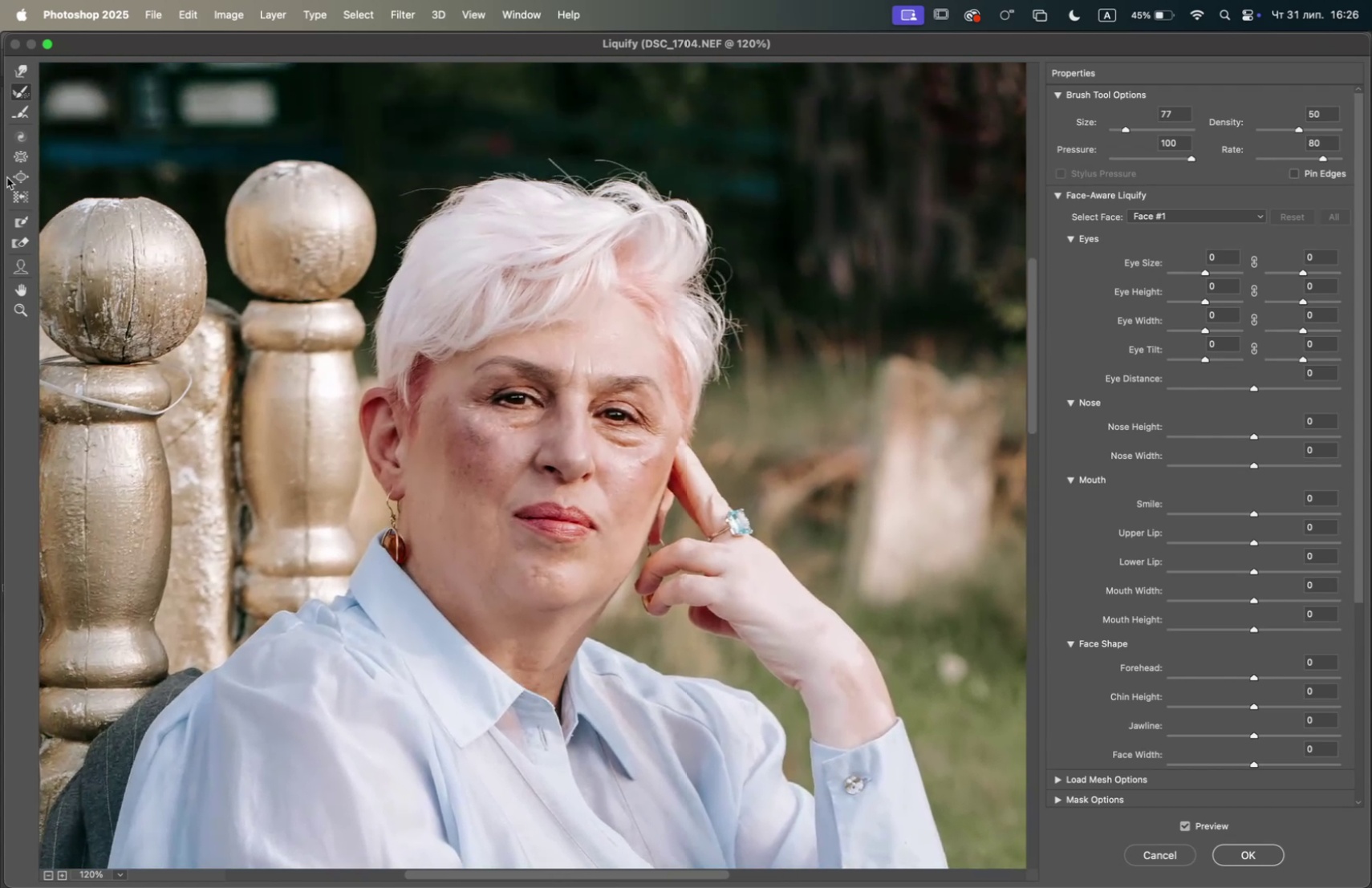 
left_click([18, 156])
 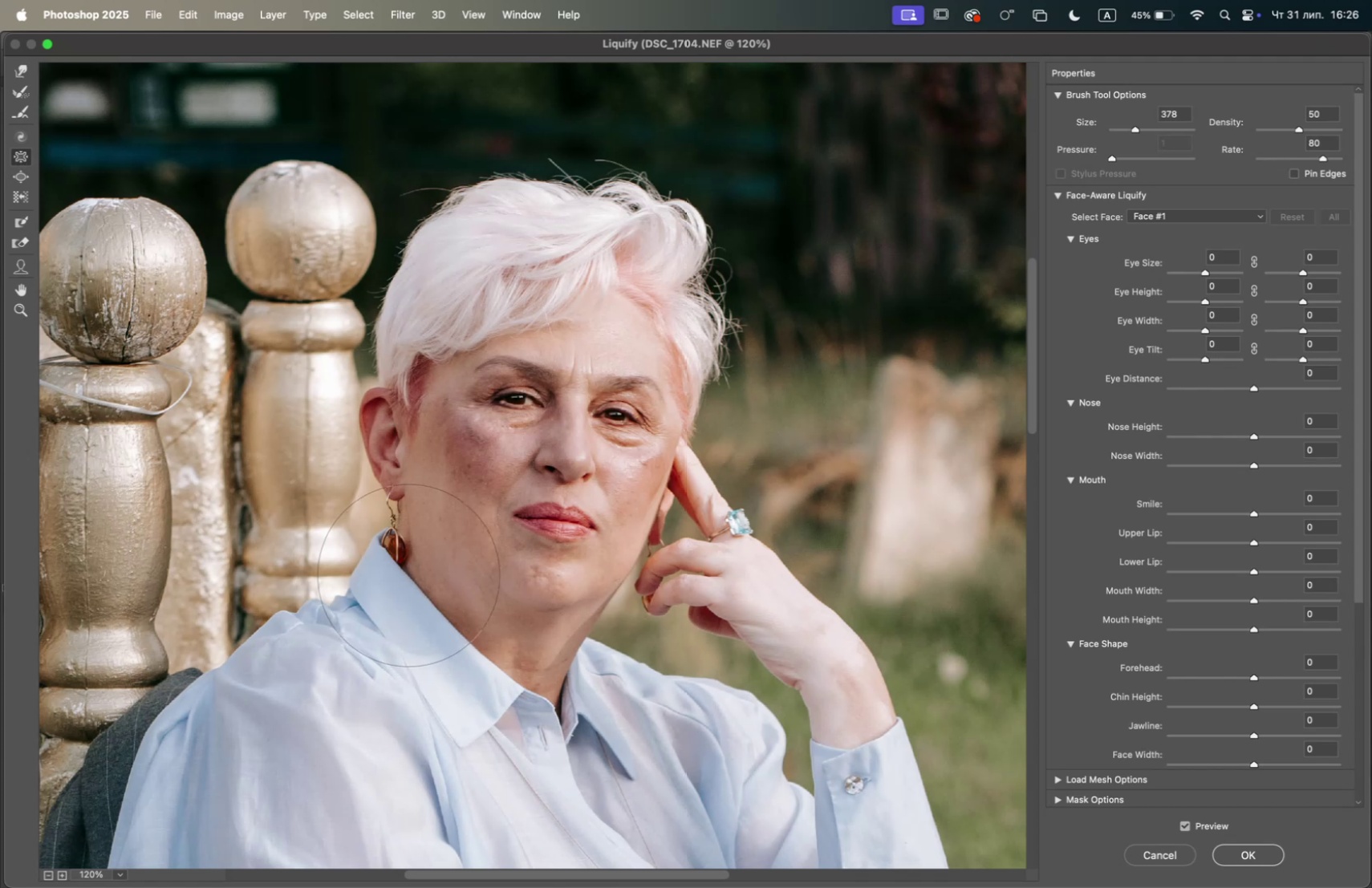 
wait(9.98)
 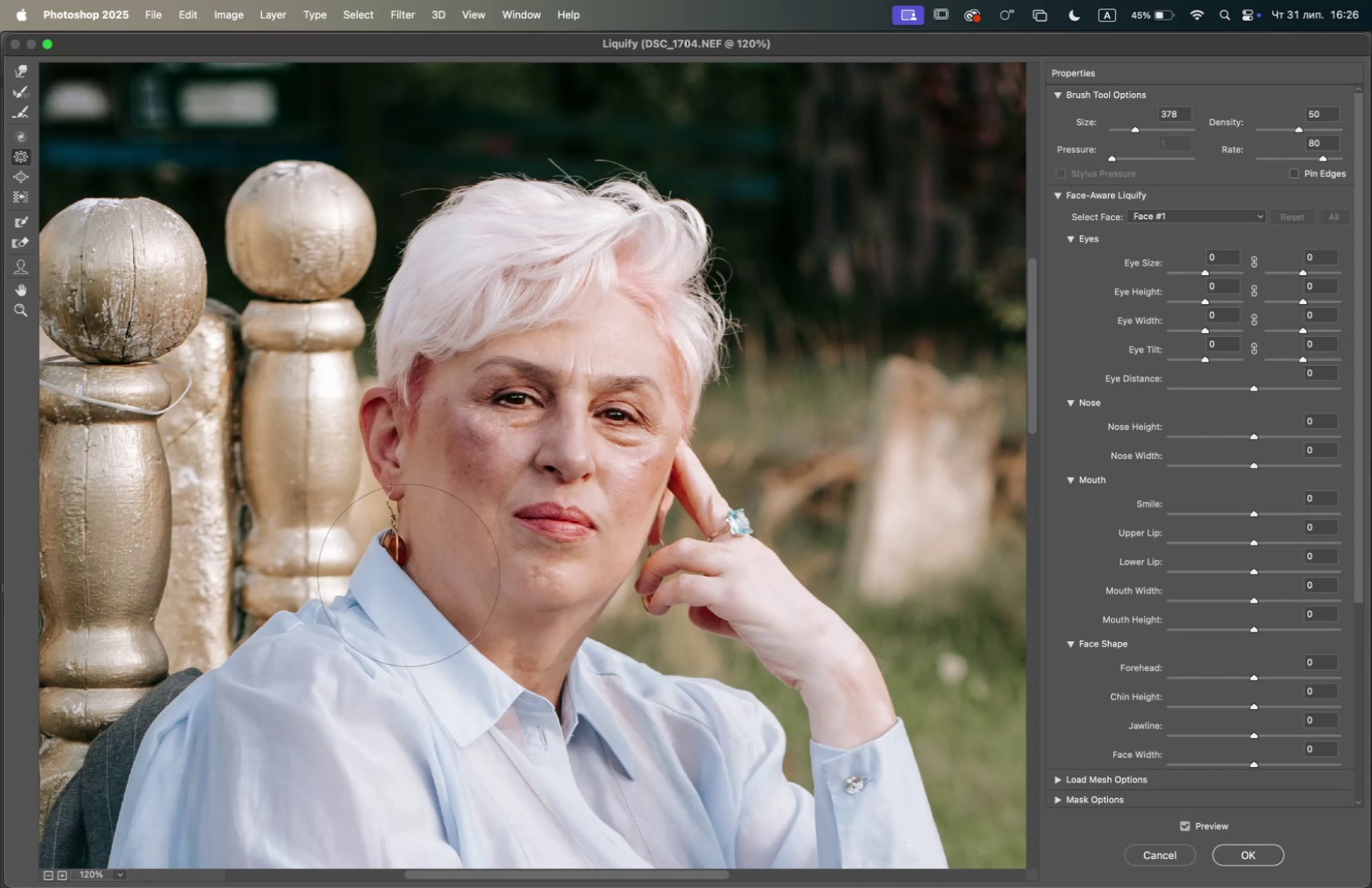 
mouse_move([575, 883])
 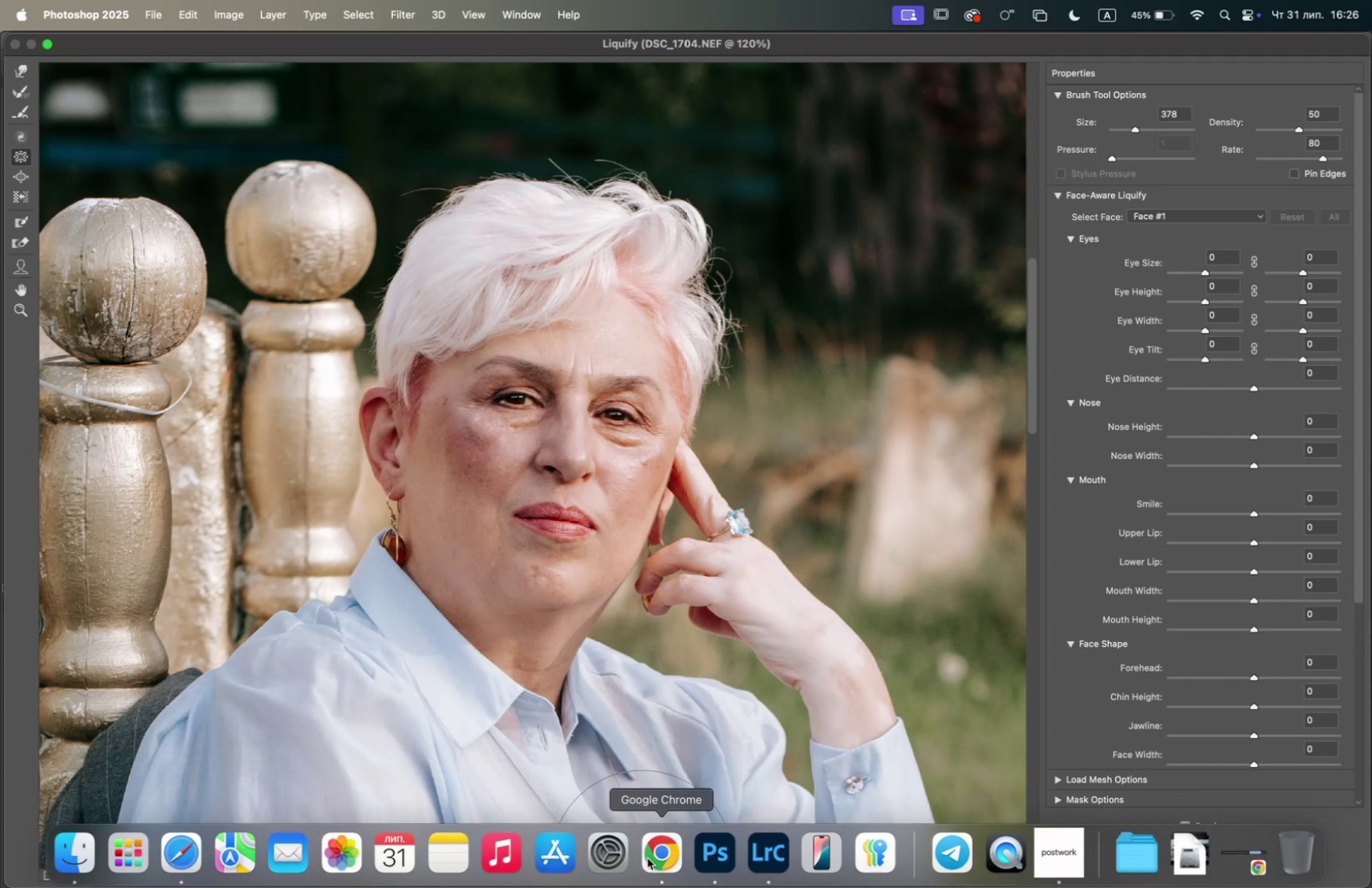 
left_click([648, 856])
 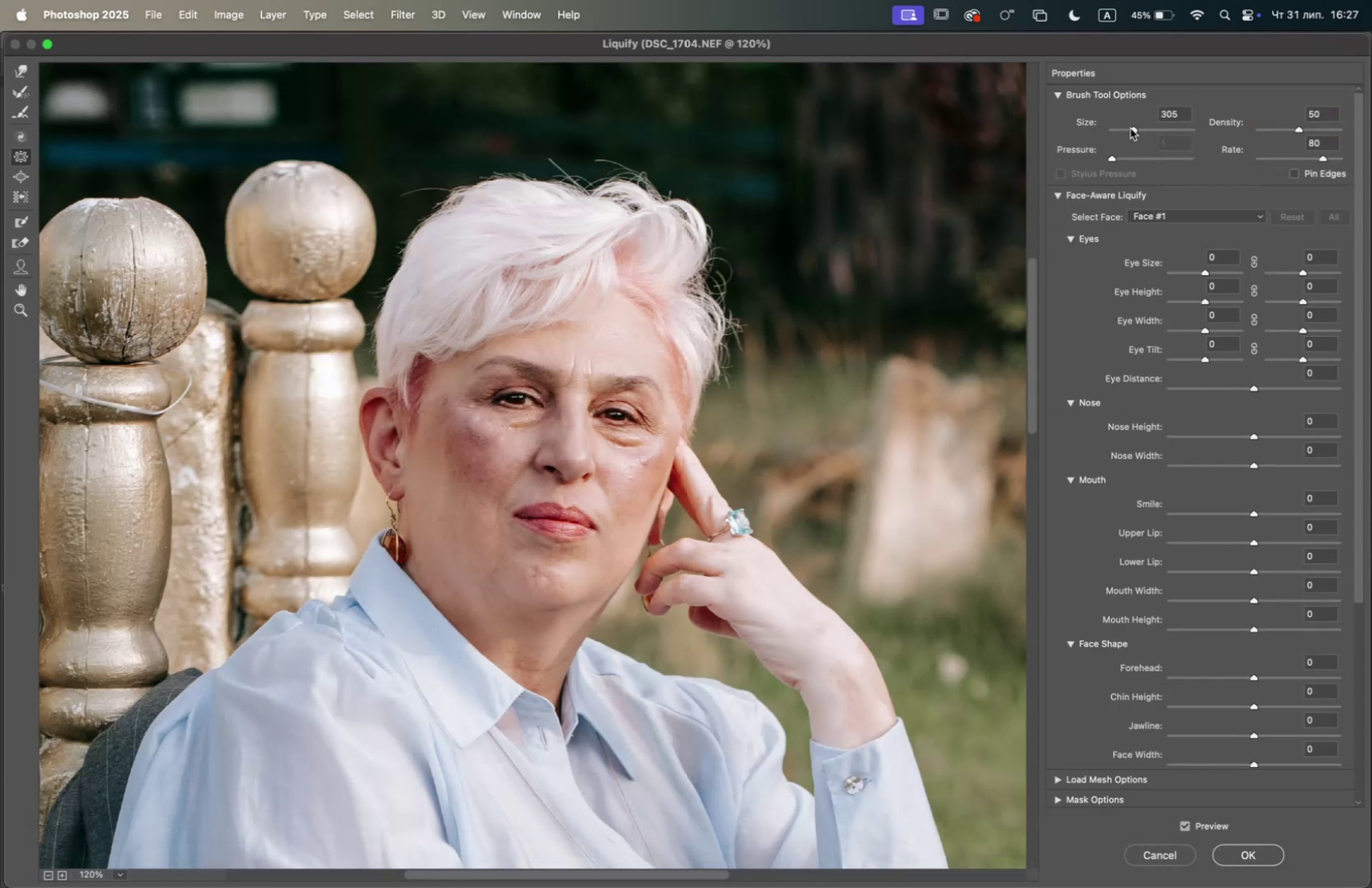 
wait(6.48)
 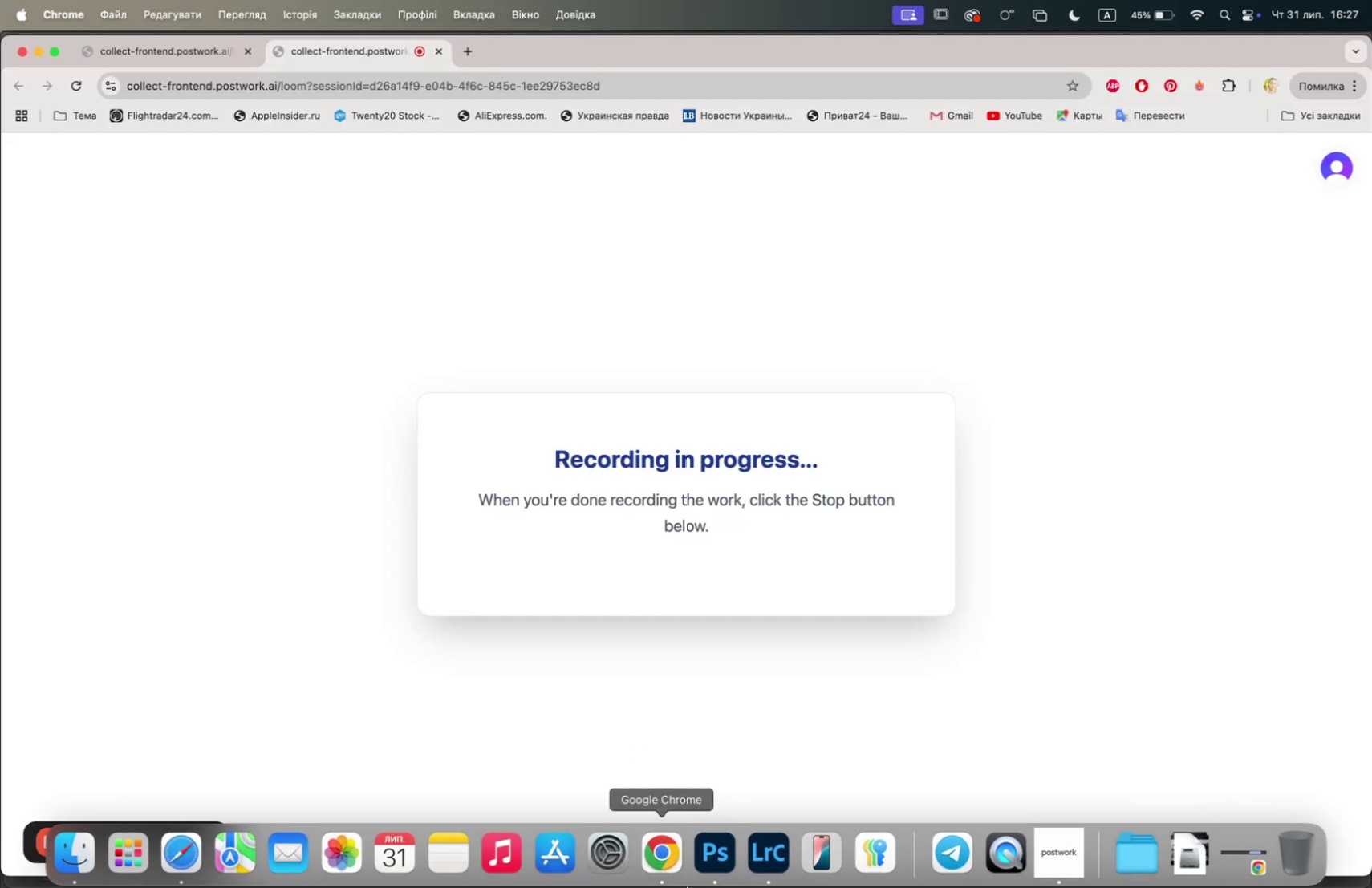 
left_click([458, 526])
 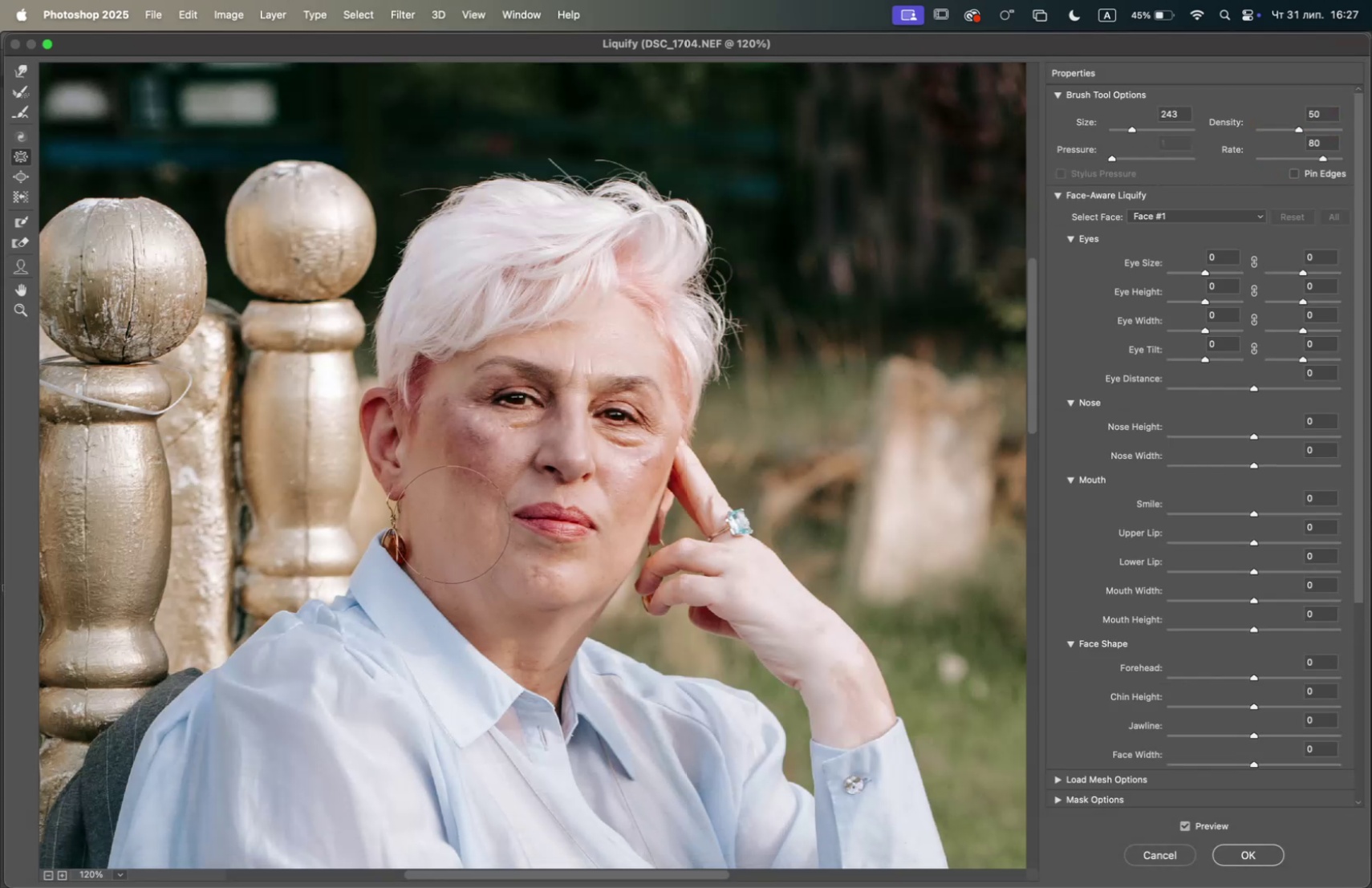 
double_click([444, 519])
 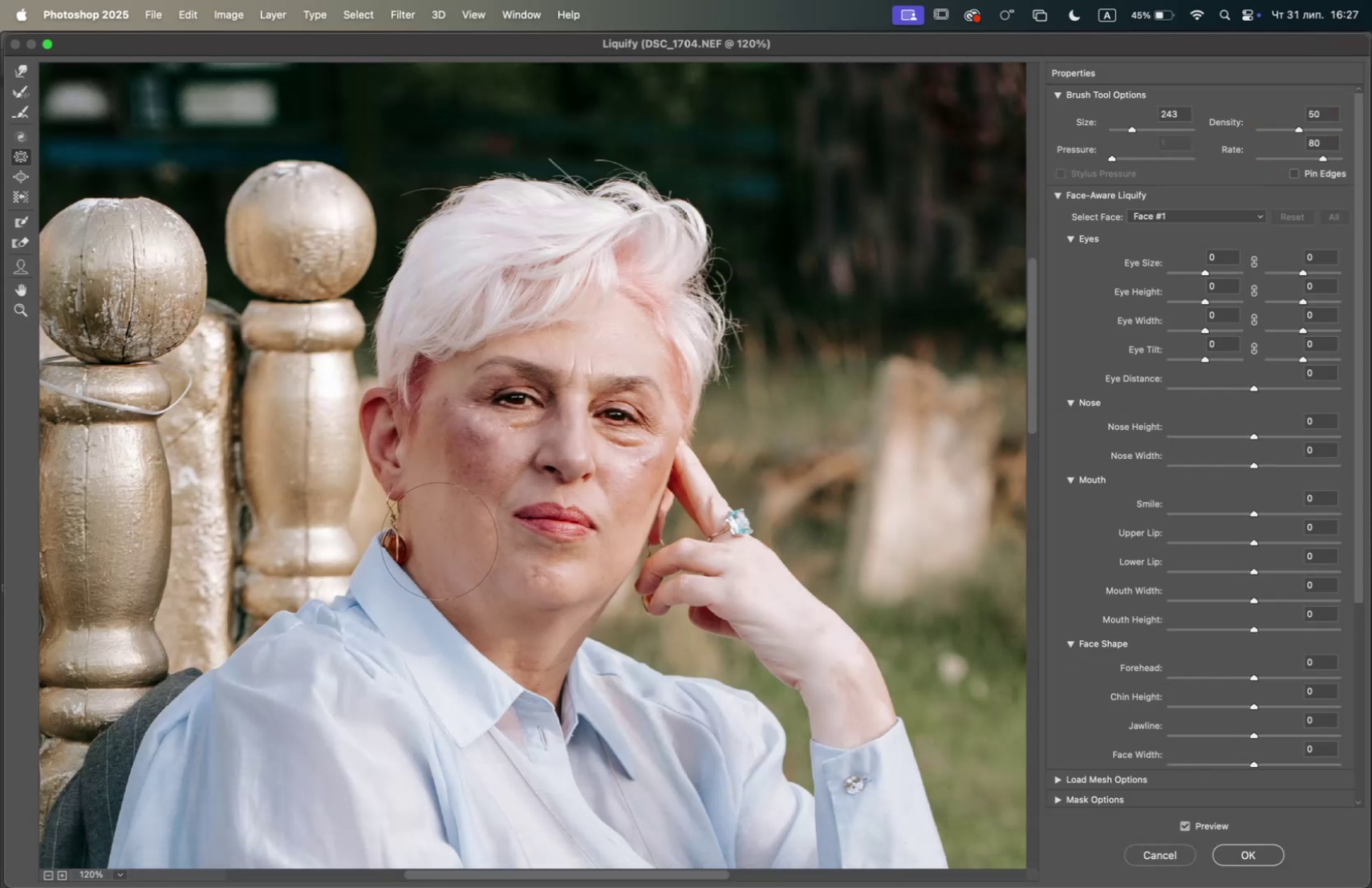 
double_click([445, 553])
 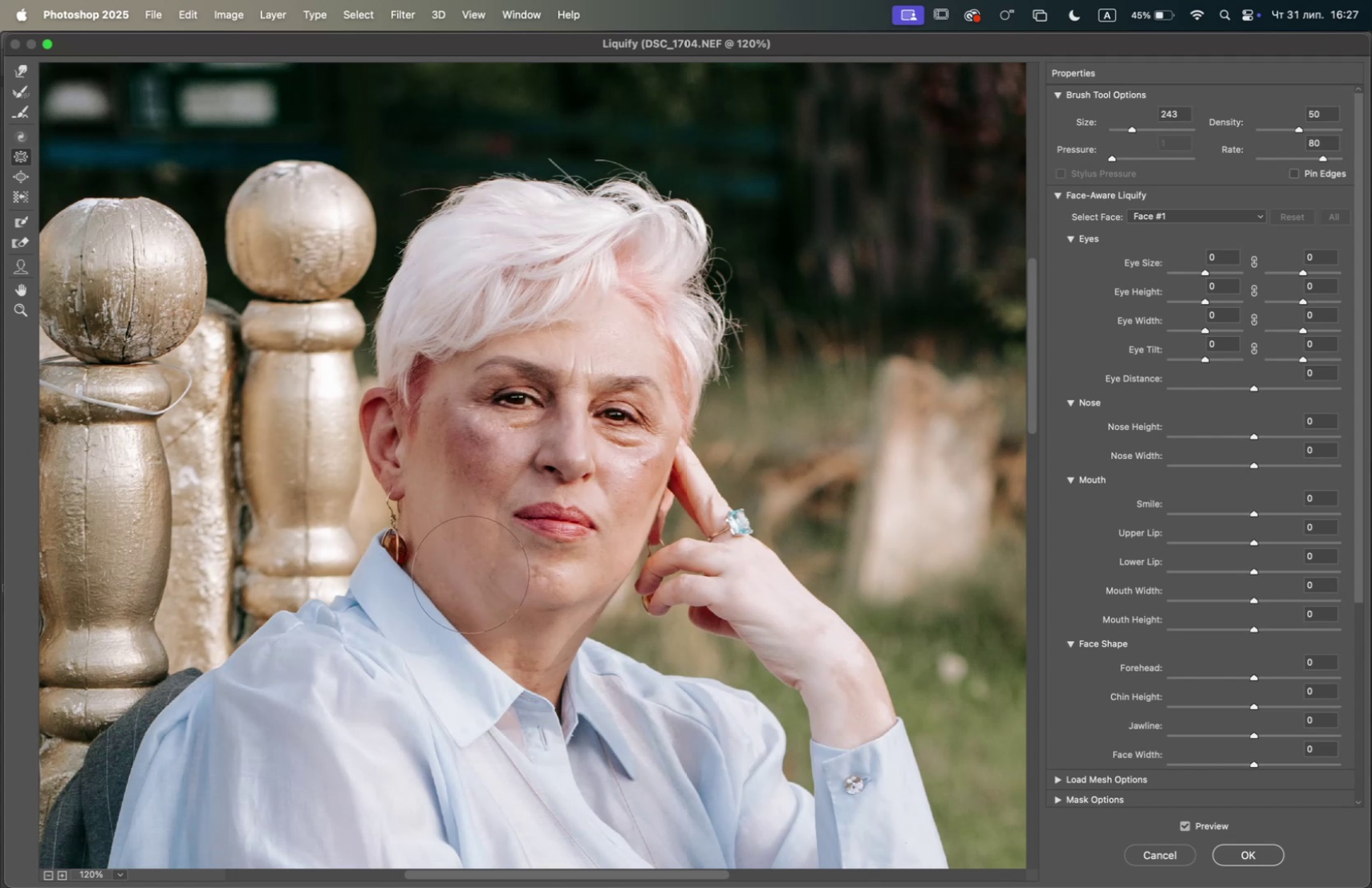 
triple_click([476, 574])
 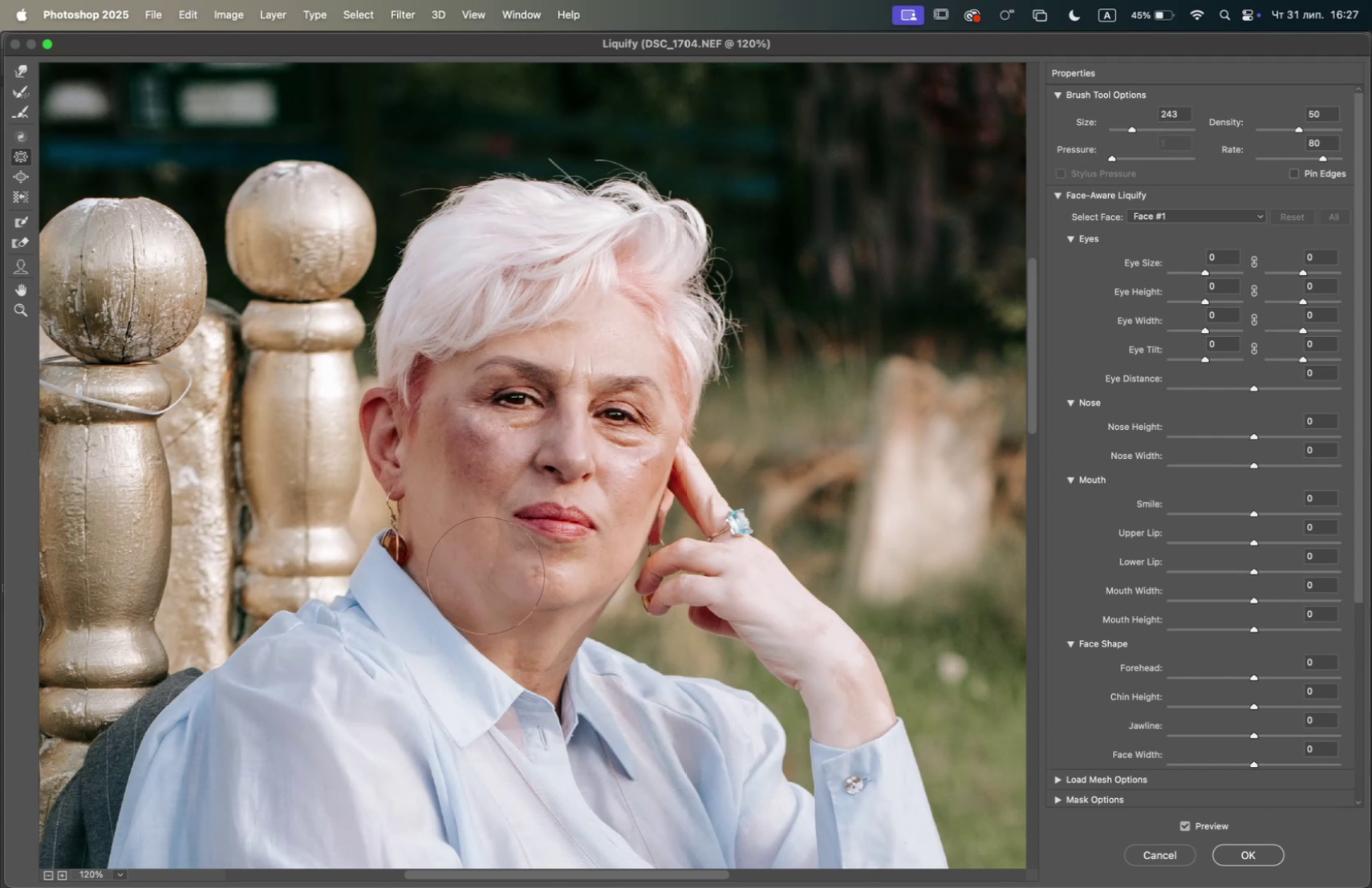 
triple_click([486, 573])
 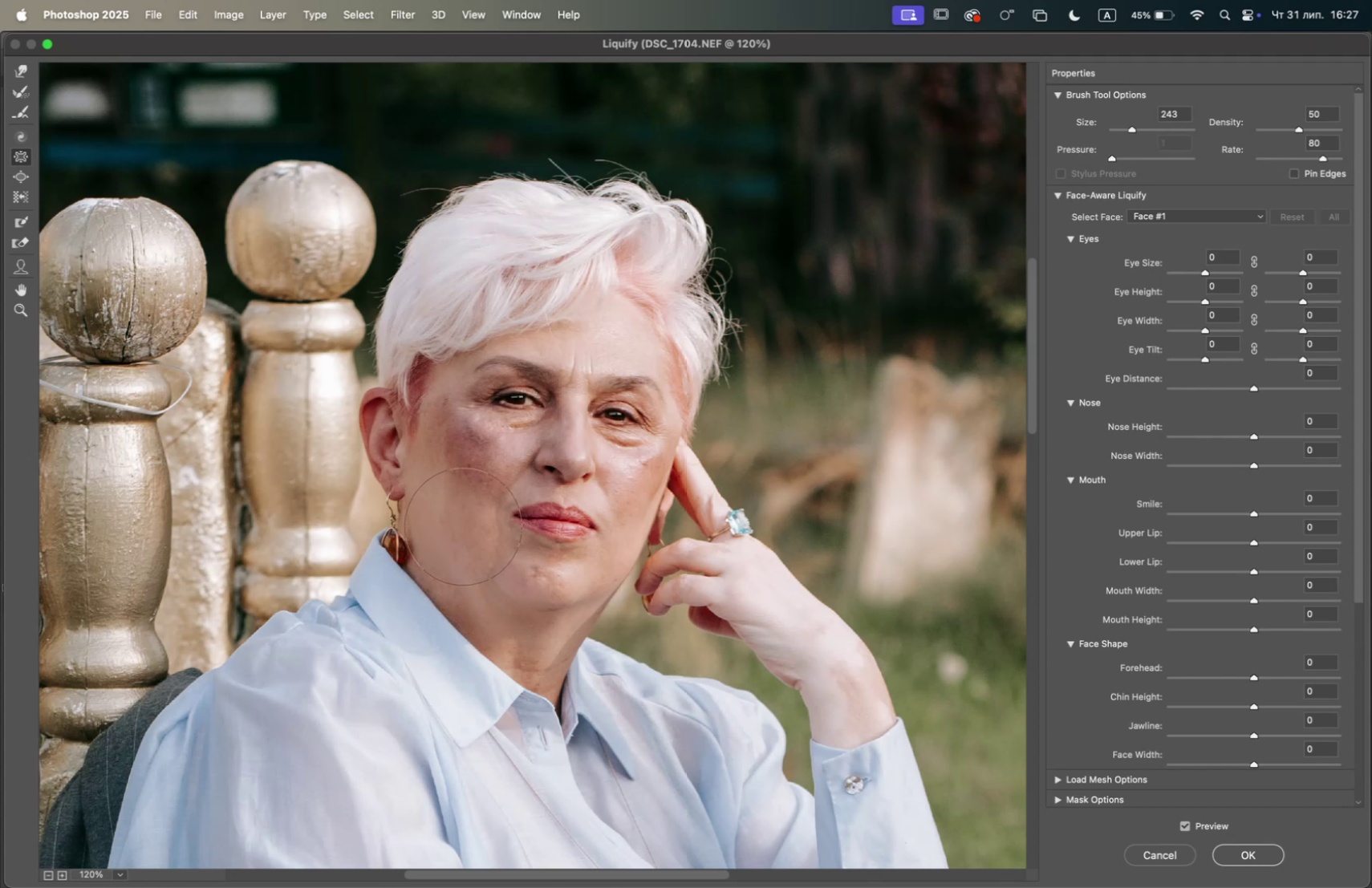 
triple_click([457, 501])
 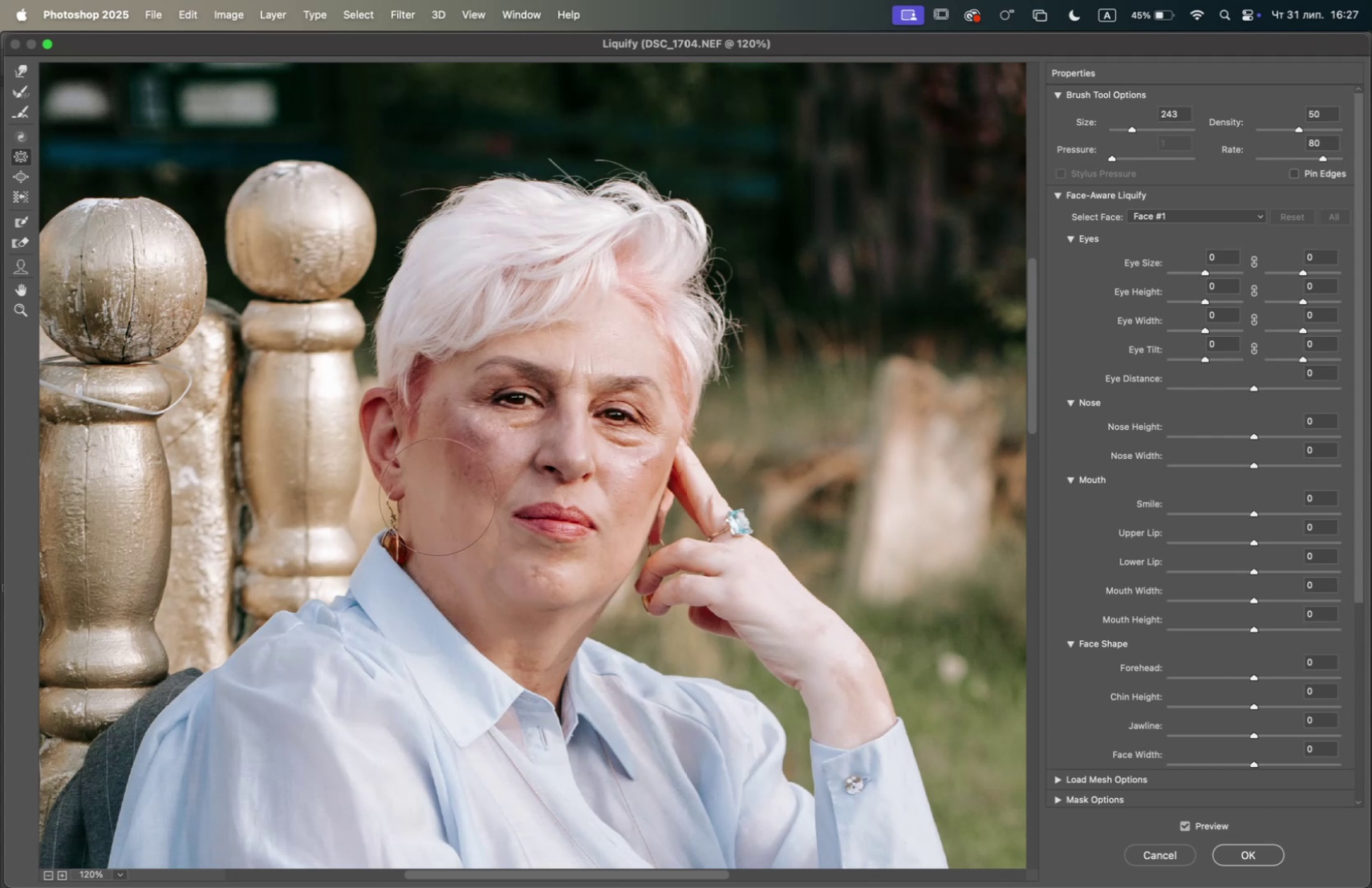 
left_click([435, 494])
 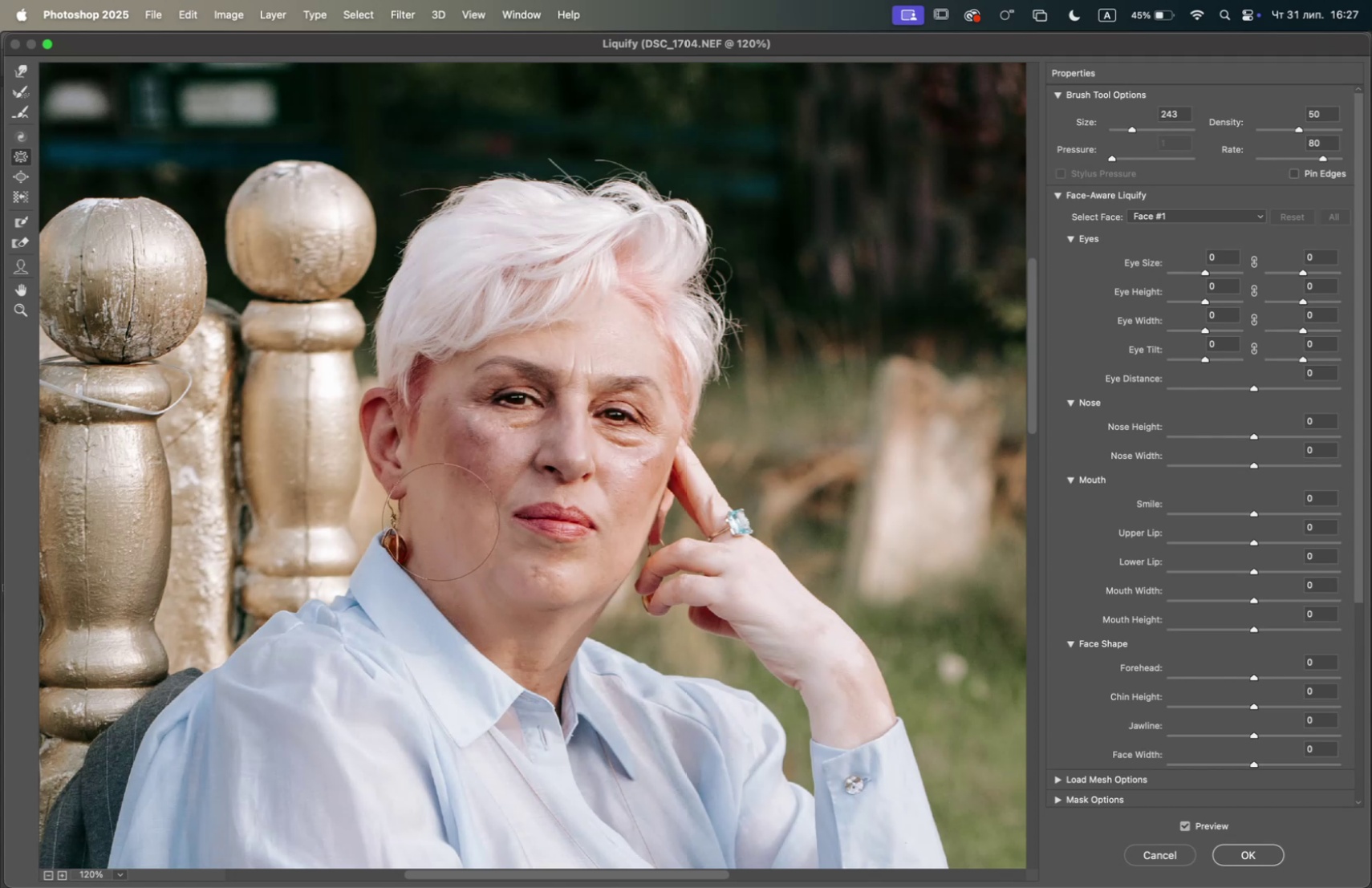 
double_click([445, 524])
 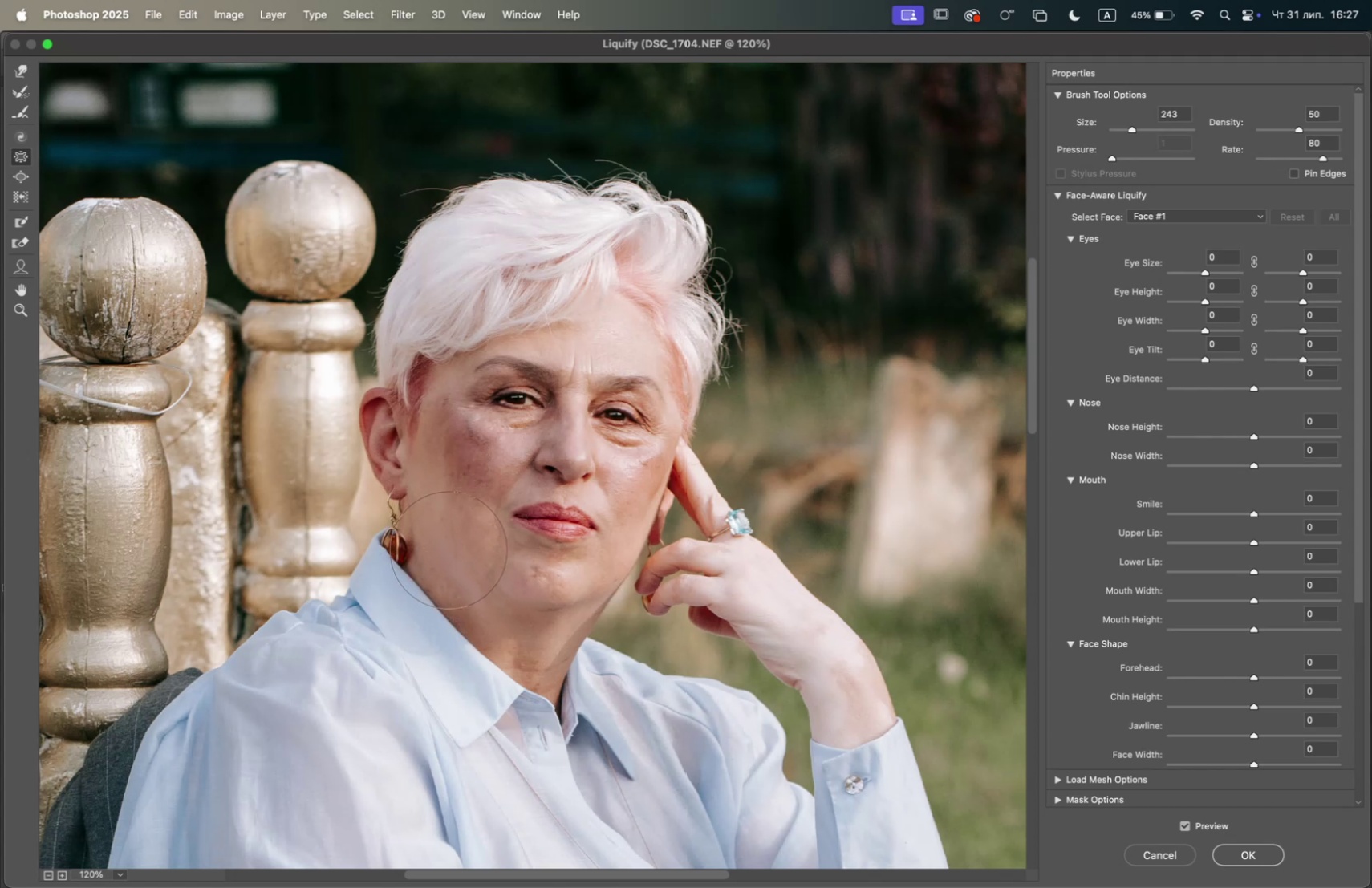 
left_click([448, 549])
 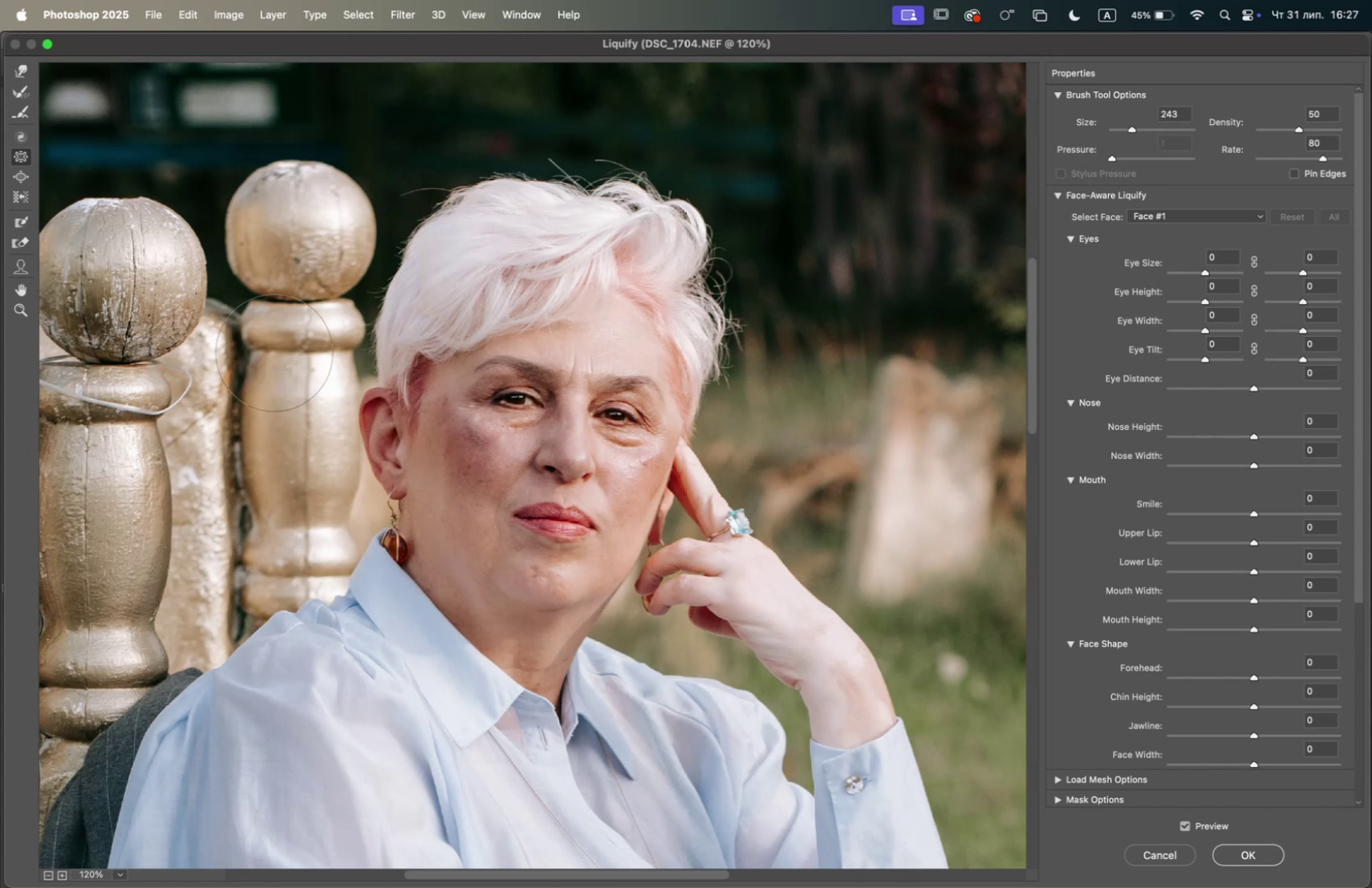 
wait(6.76)
 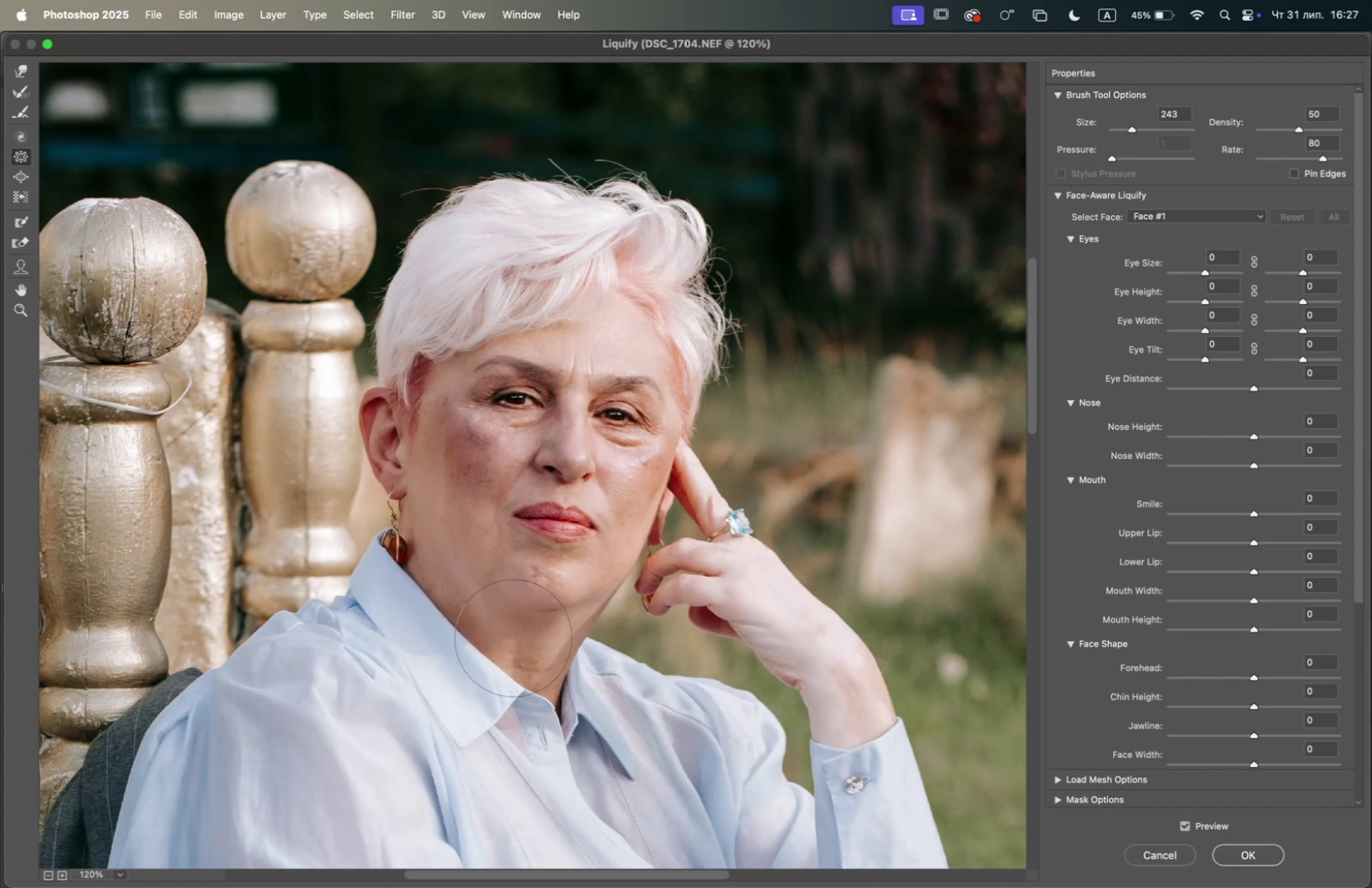 
left_click([18, 260])
 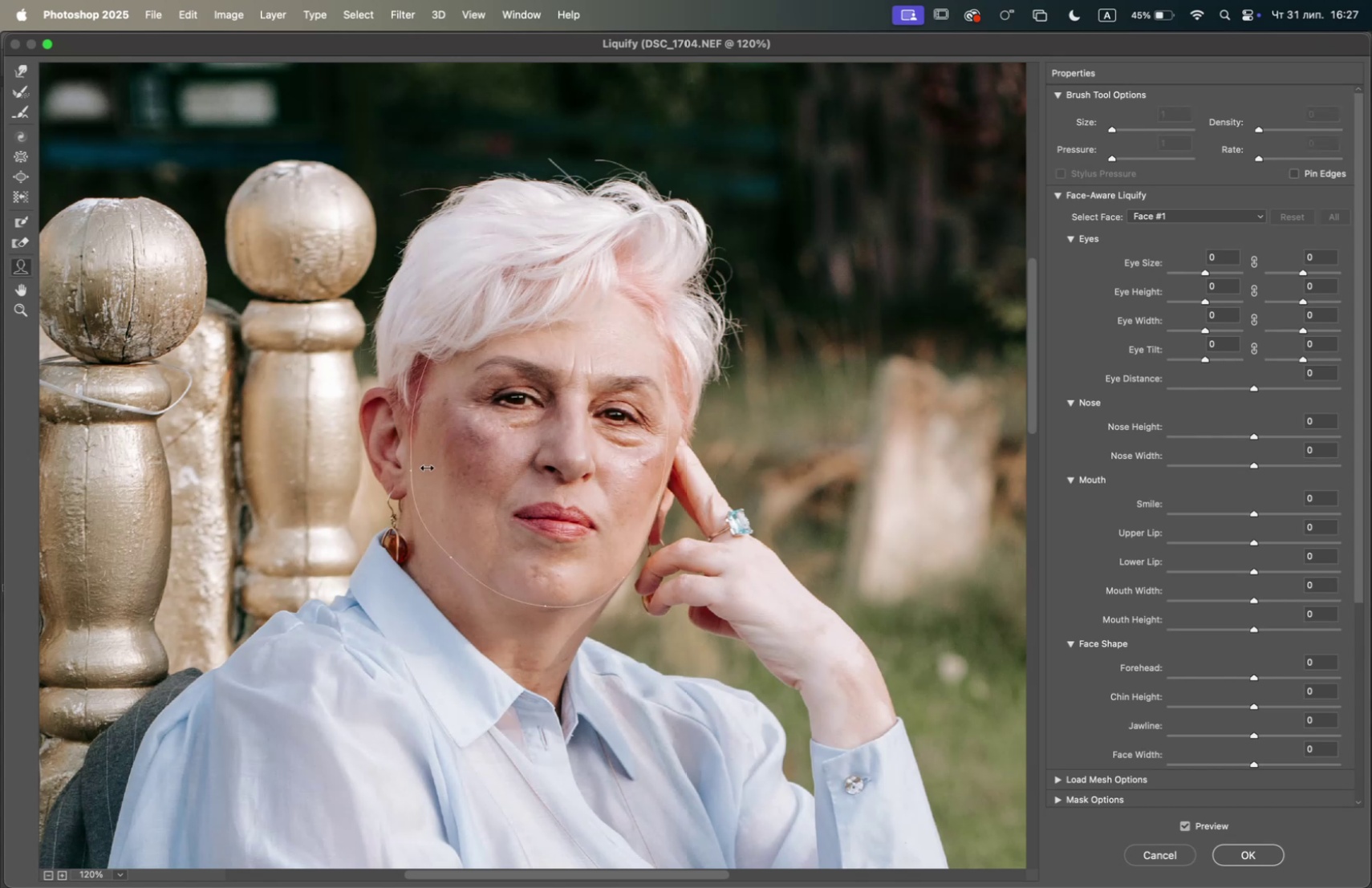 
left_click_drag(start_coordinate=[417, 472], to_coordinate=[424, 471])
 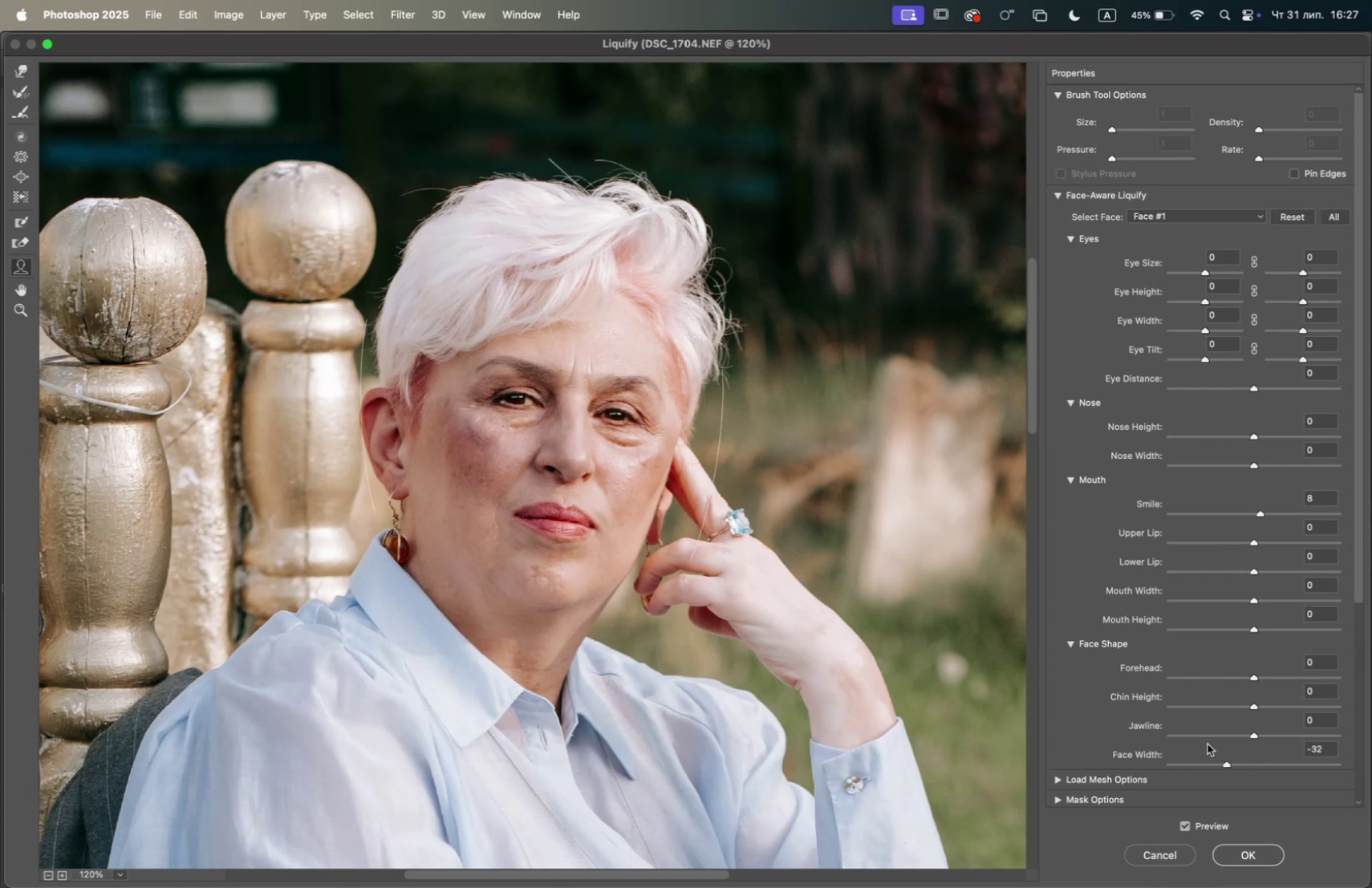 
wait(14.01)
 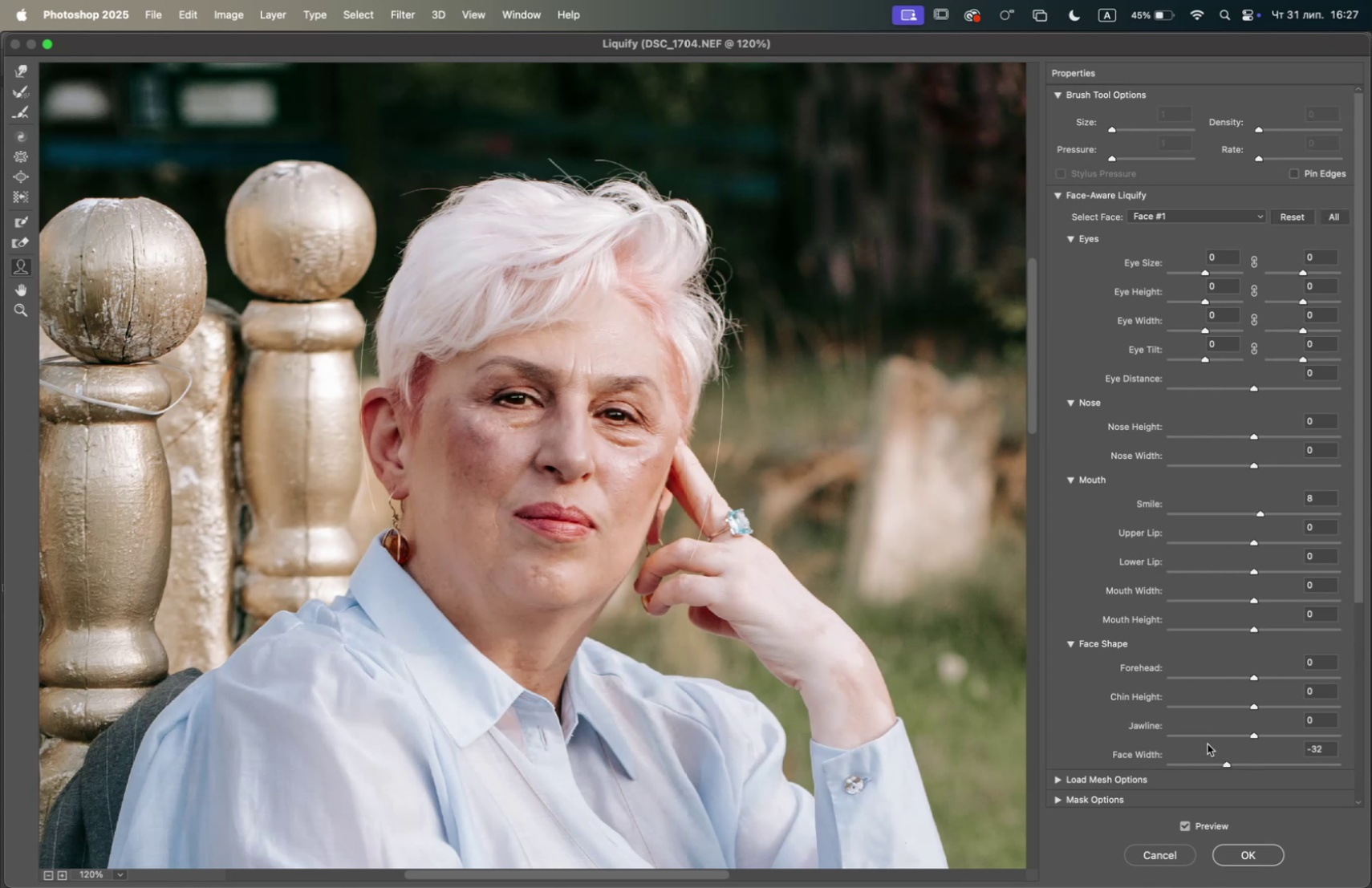 
left_click([1184, 825])
 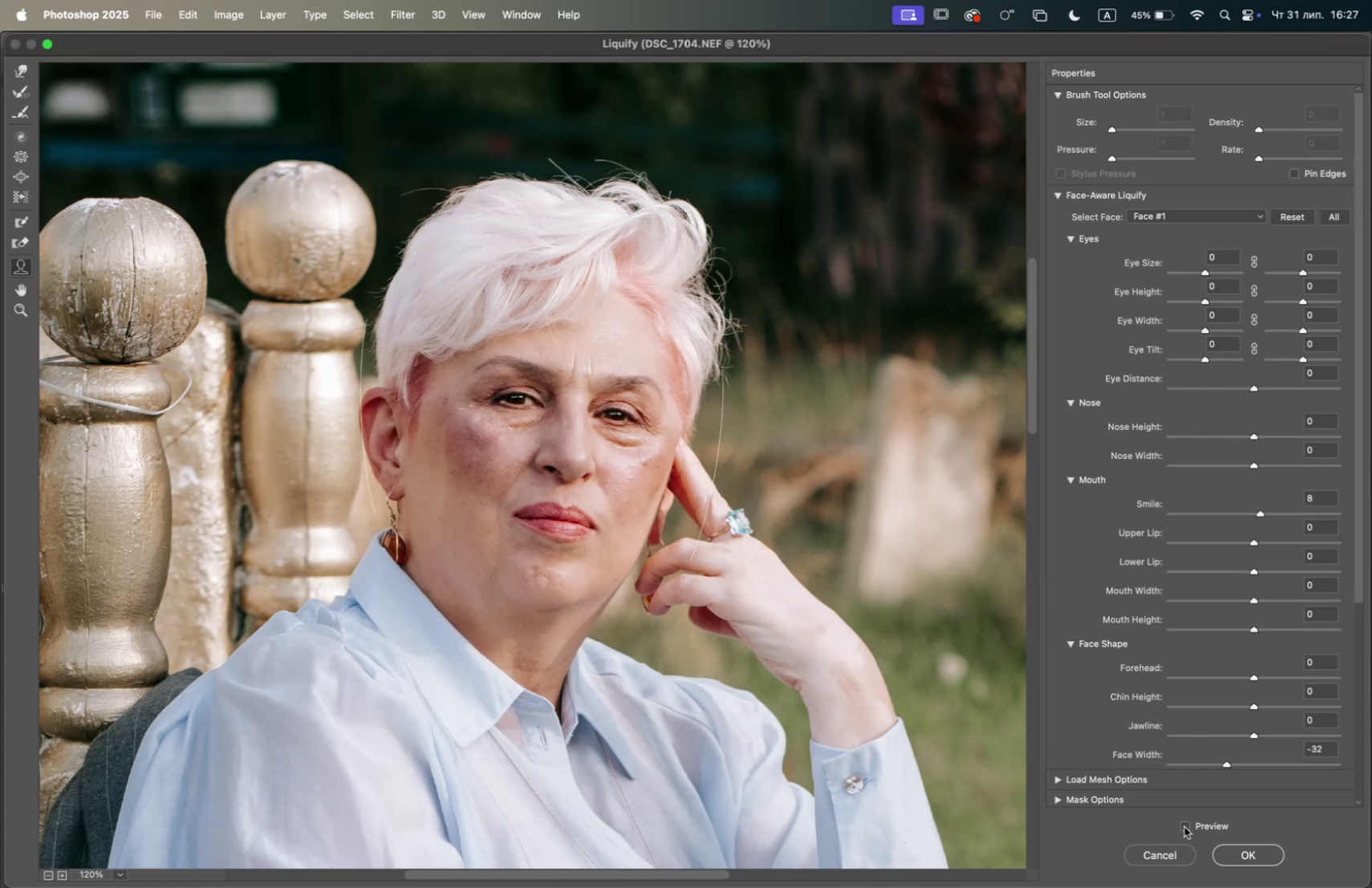 
left_click([1184, 825])
 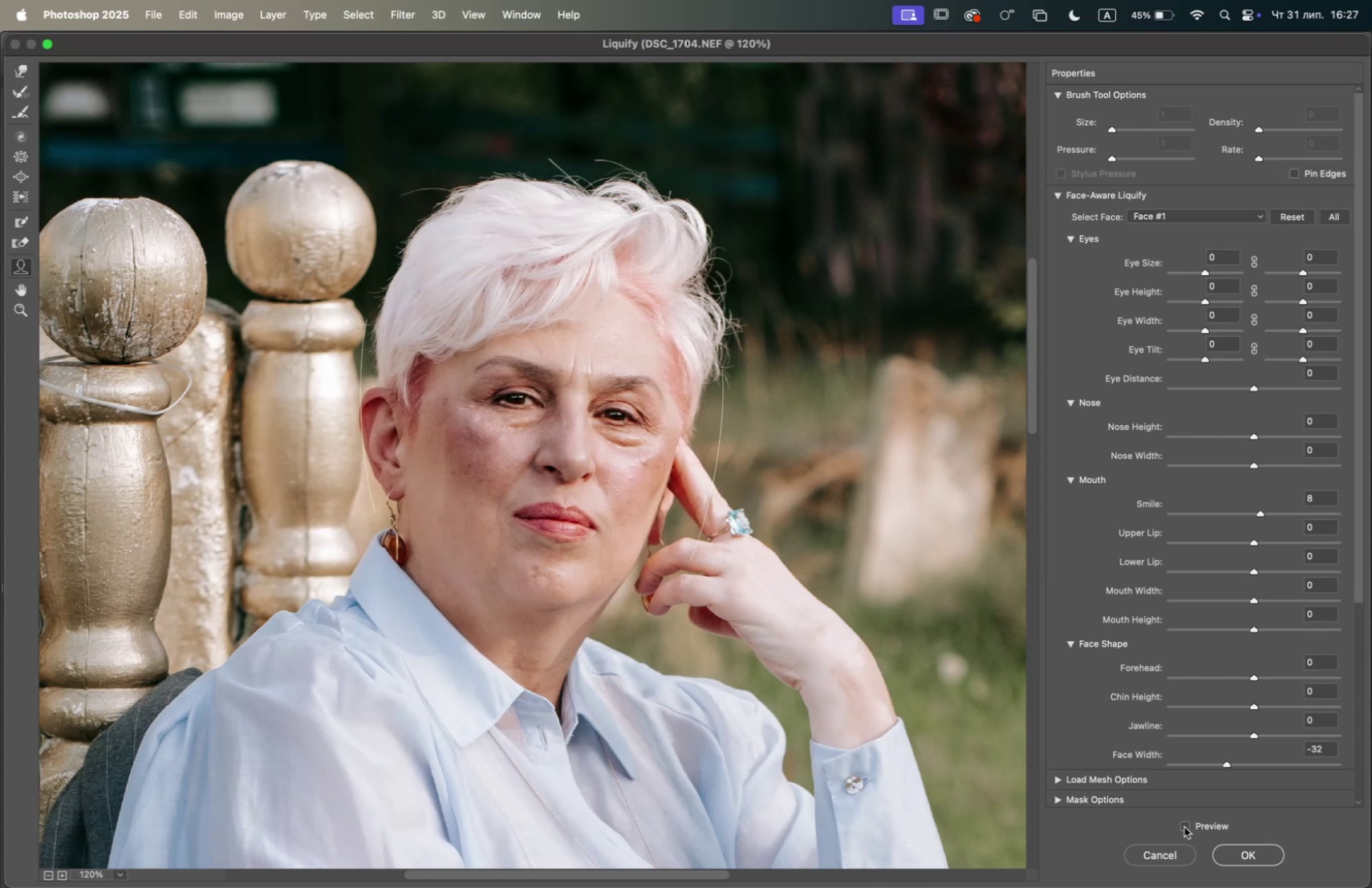 
double_click([1184, 825])
 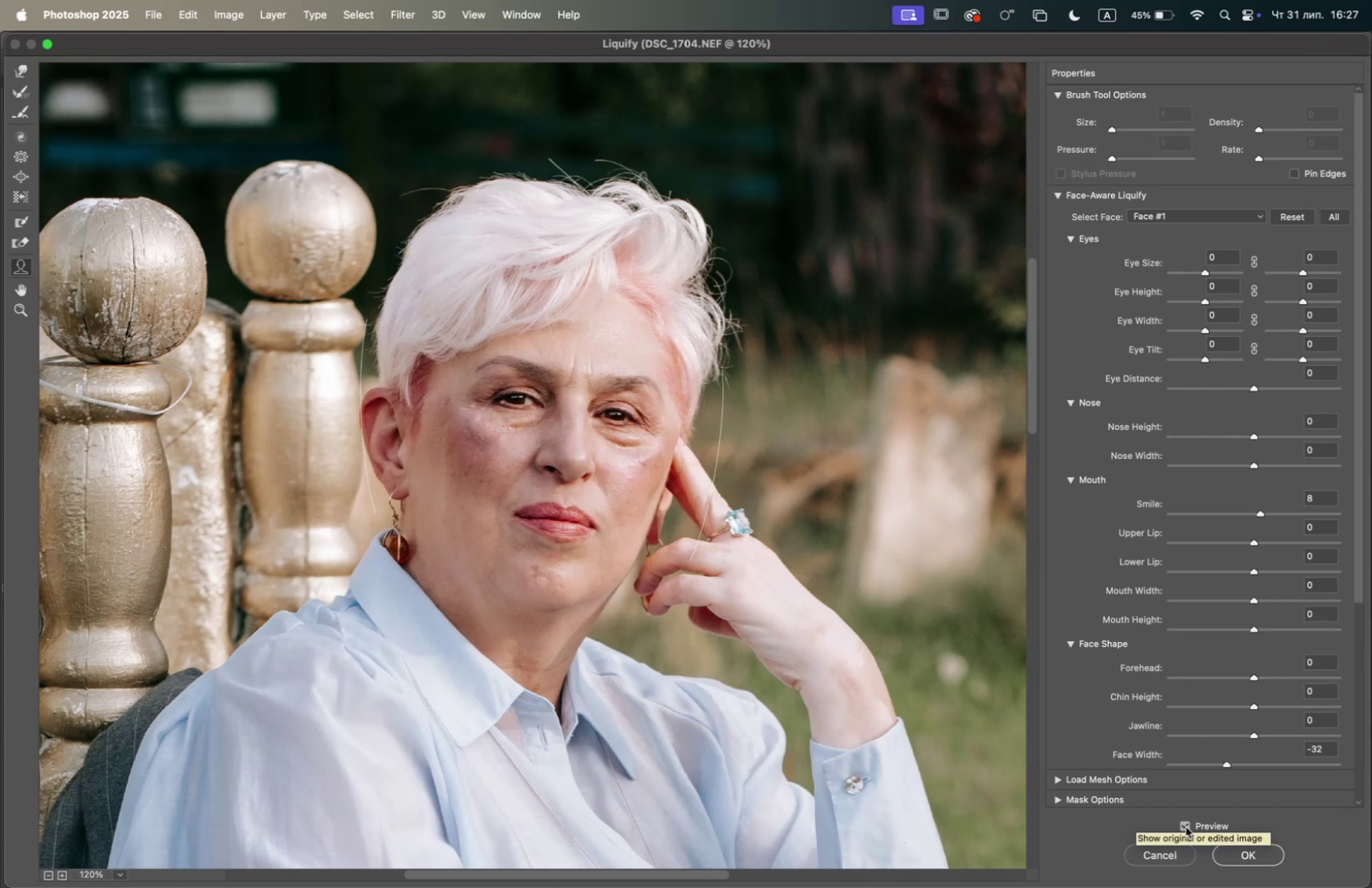 
double_click([1186, 825])
 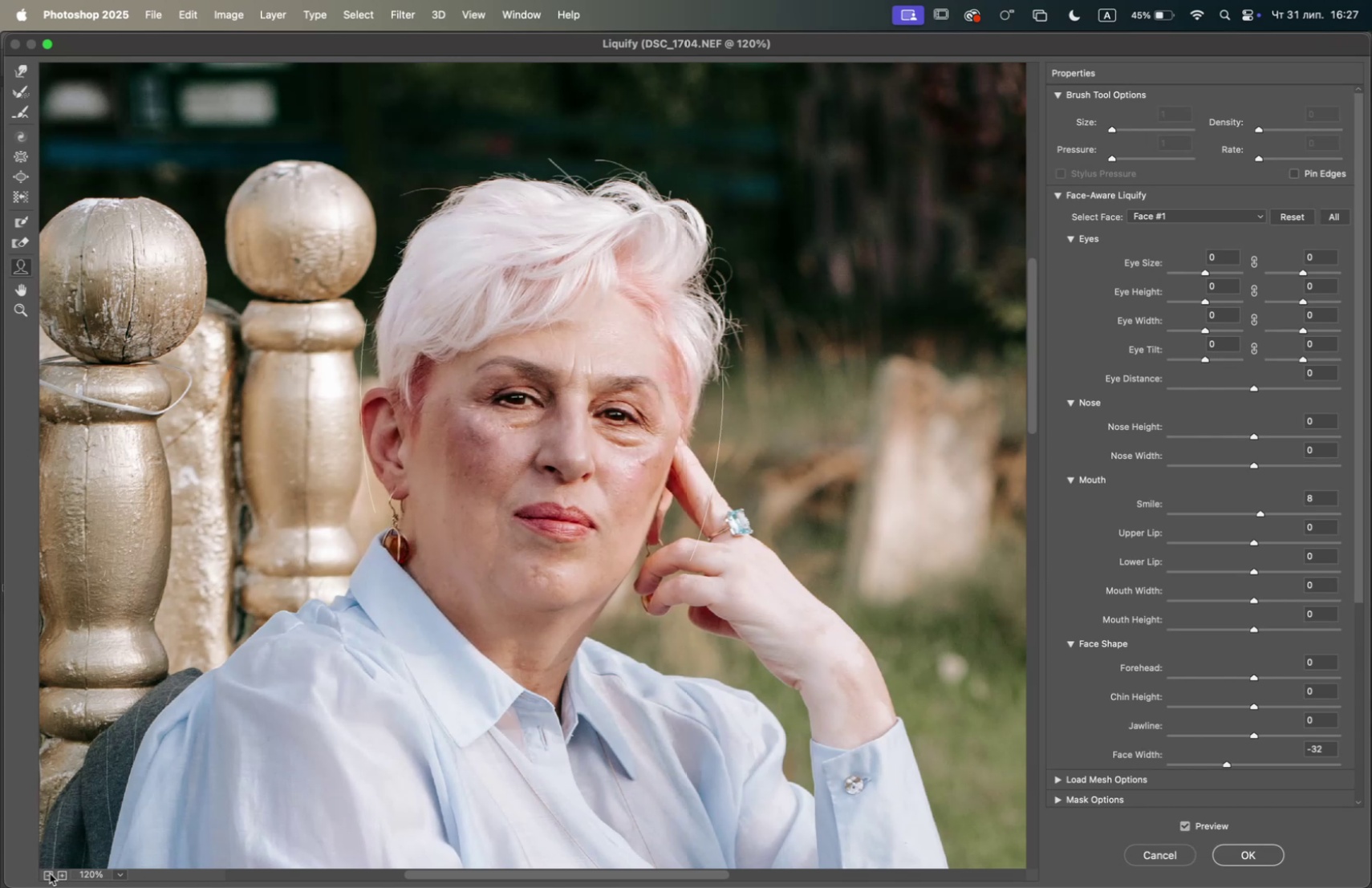 
left_click([48, 872])
 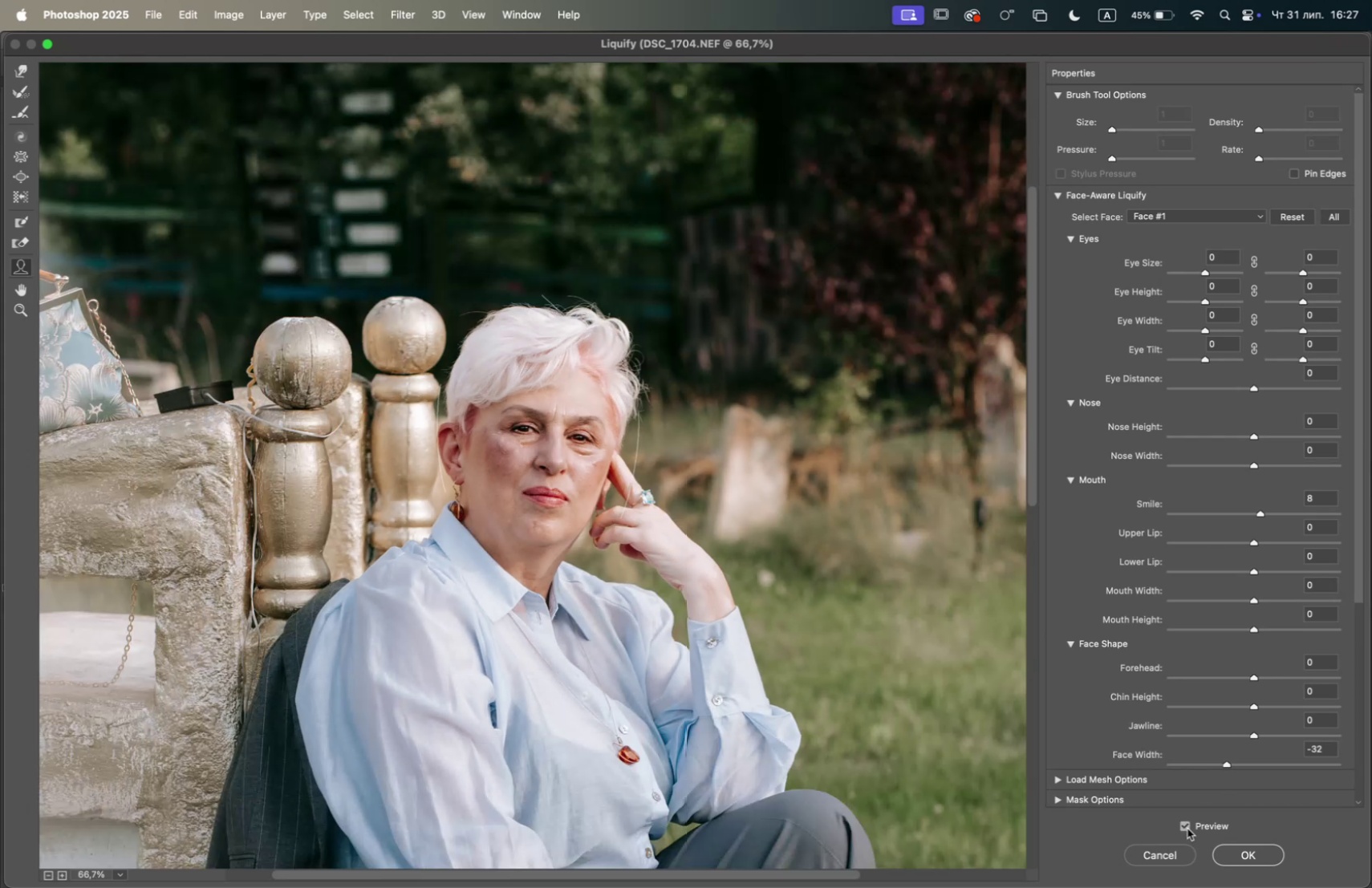 
left_click([1187, 827])
 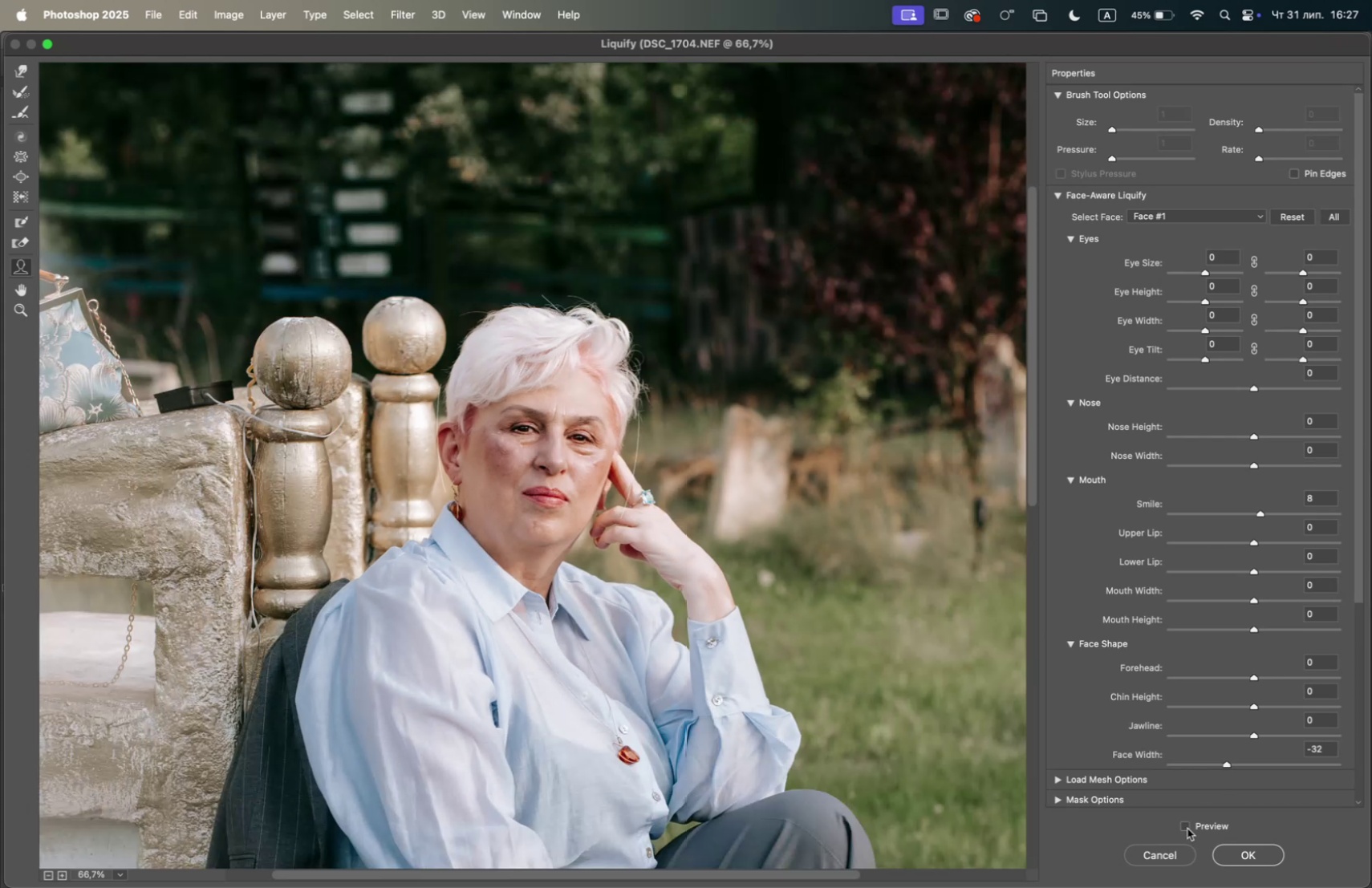 
left_click([1187, 827])
 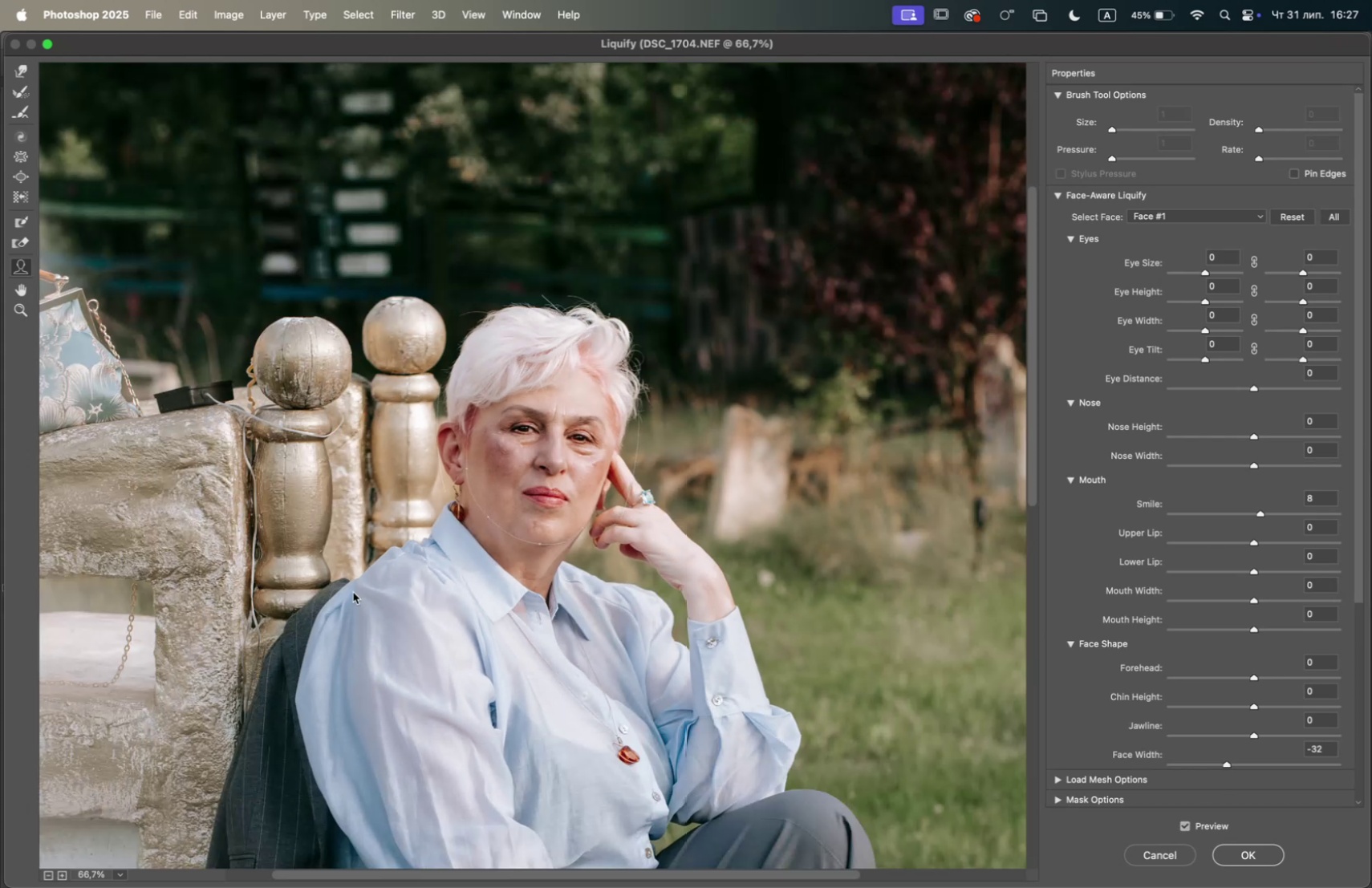 
left_click([58, 871])
 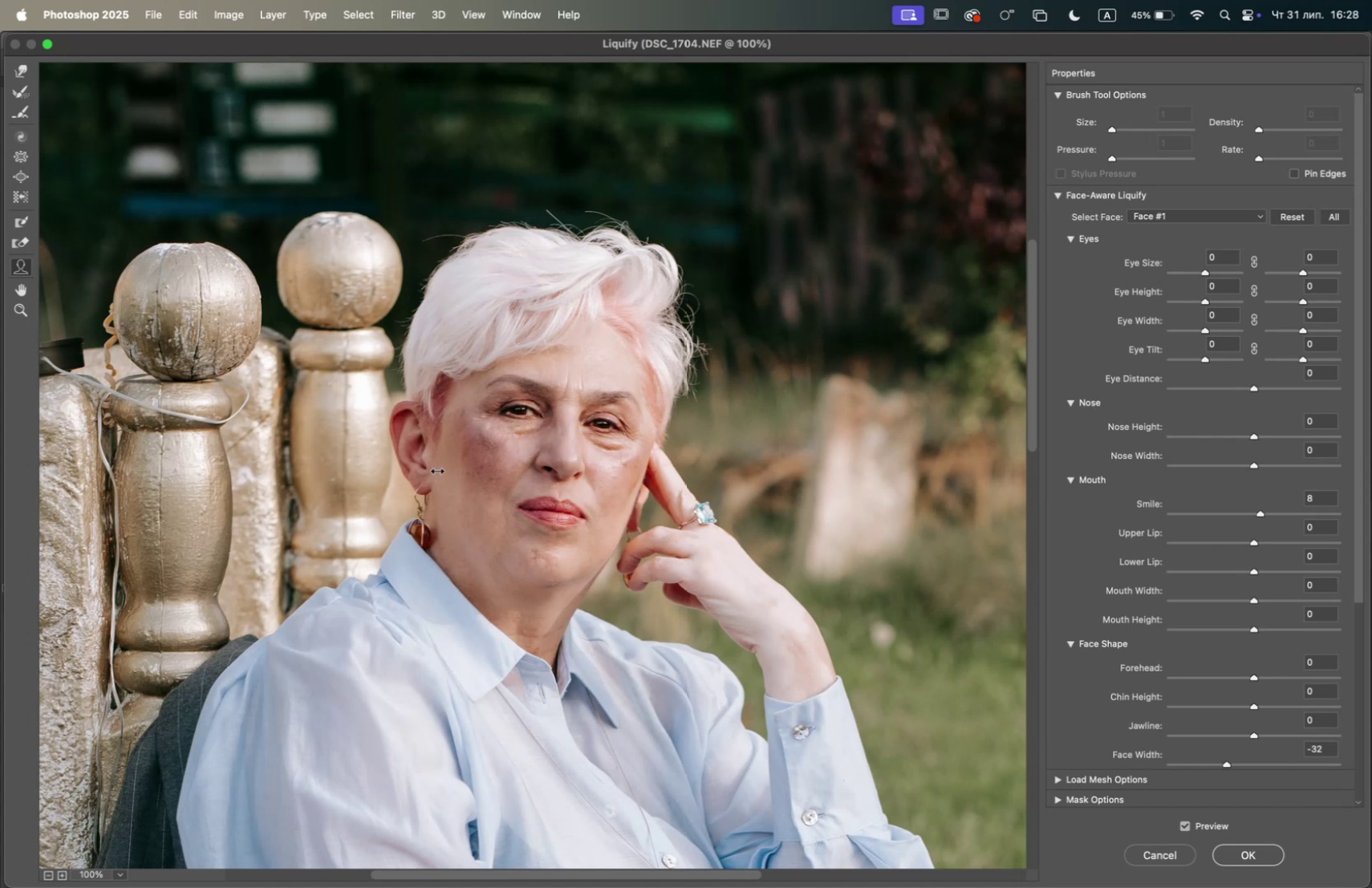 
wait(9.3)
 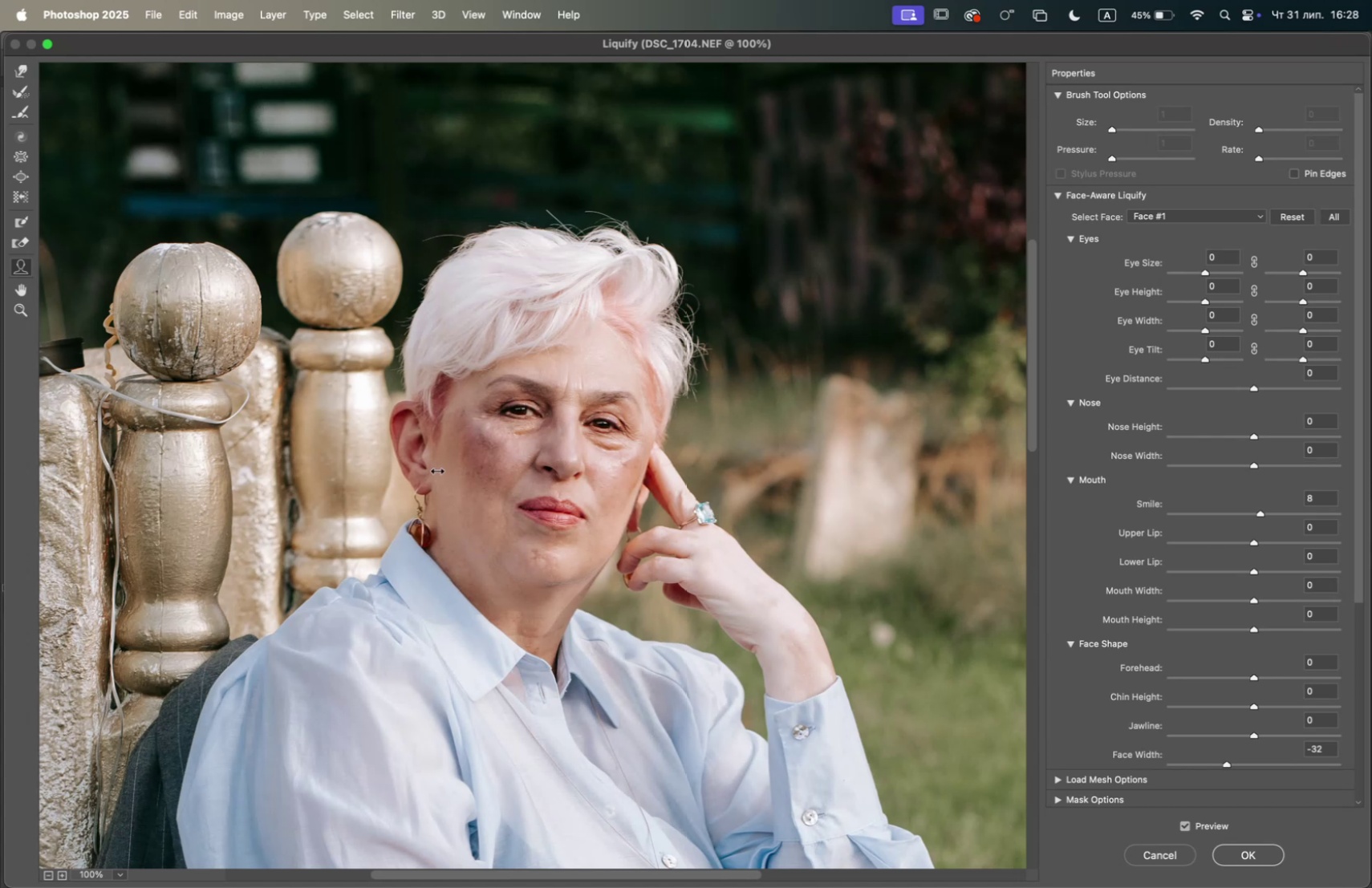 
left_click([22, 93])
 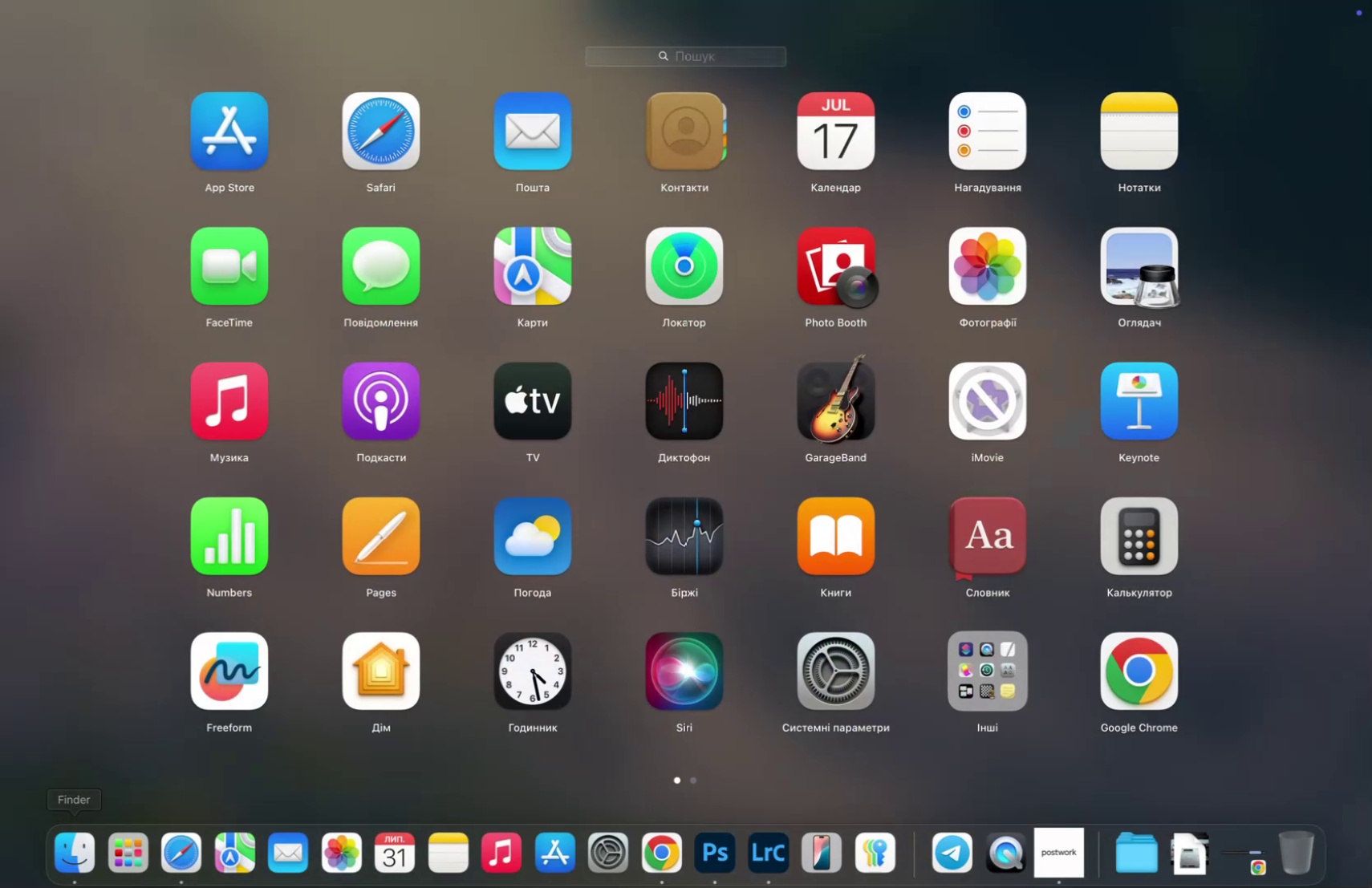 
left_click([221, 742])
 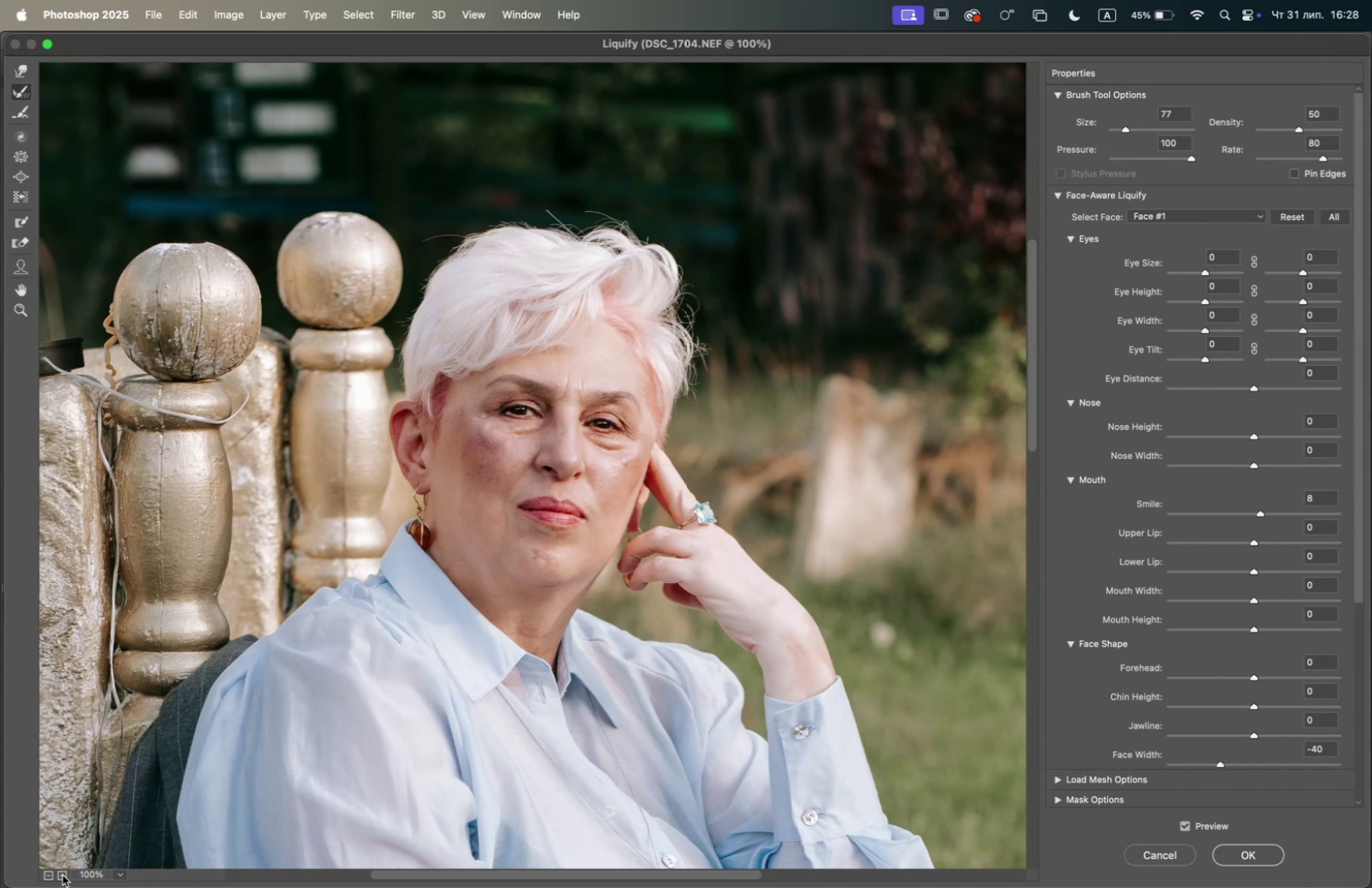 
double_click([63, 874])
 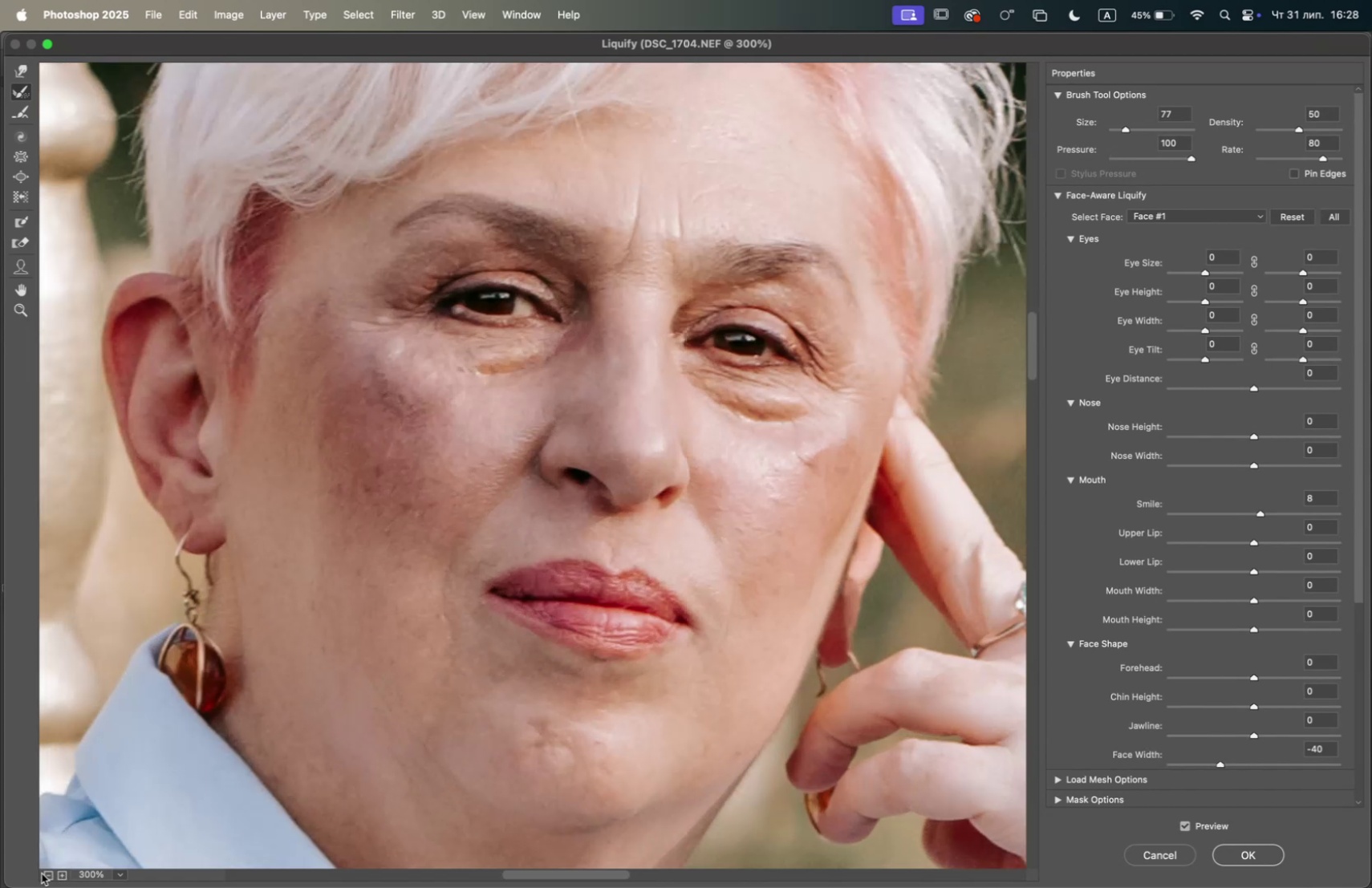 
left_click([45, 871])
 